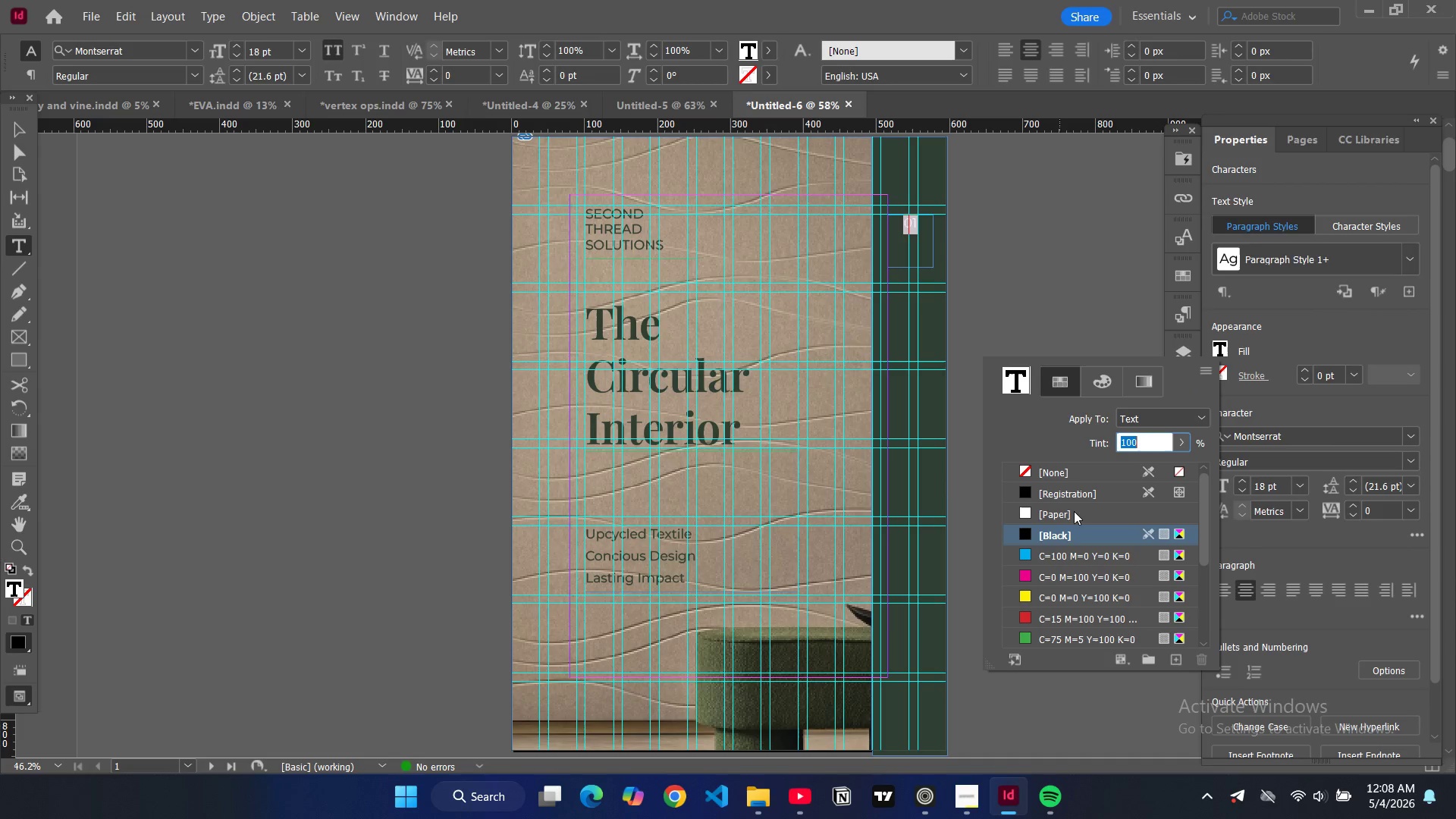 
scroll: coordinate [1055, 541], scroll_direction: down, amount: 5.0
 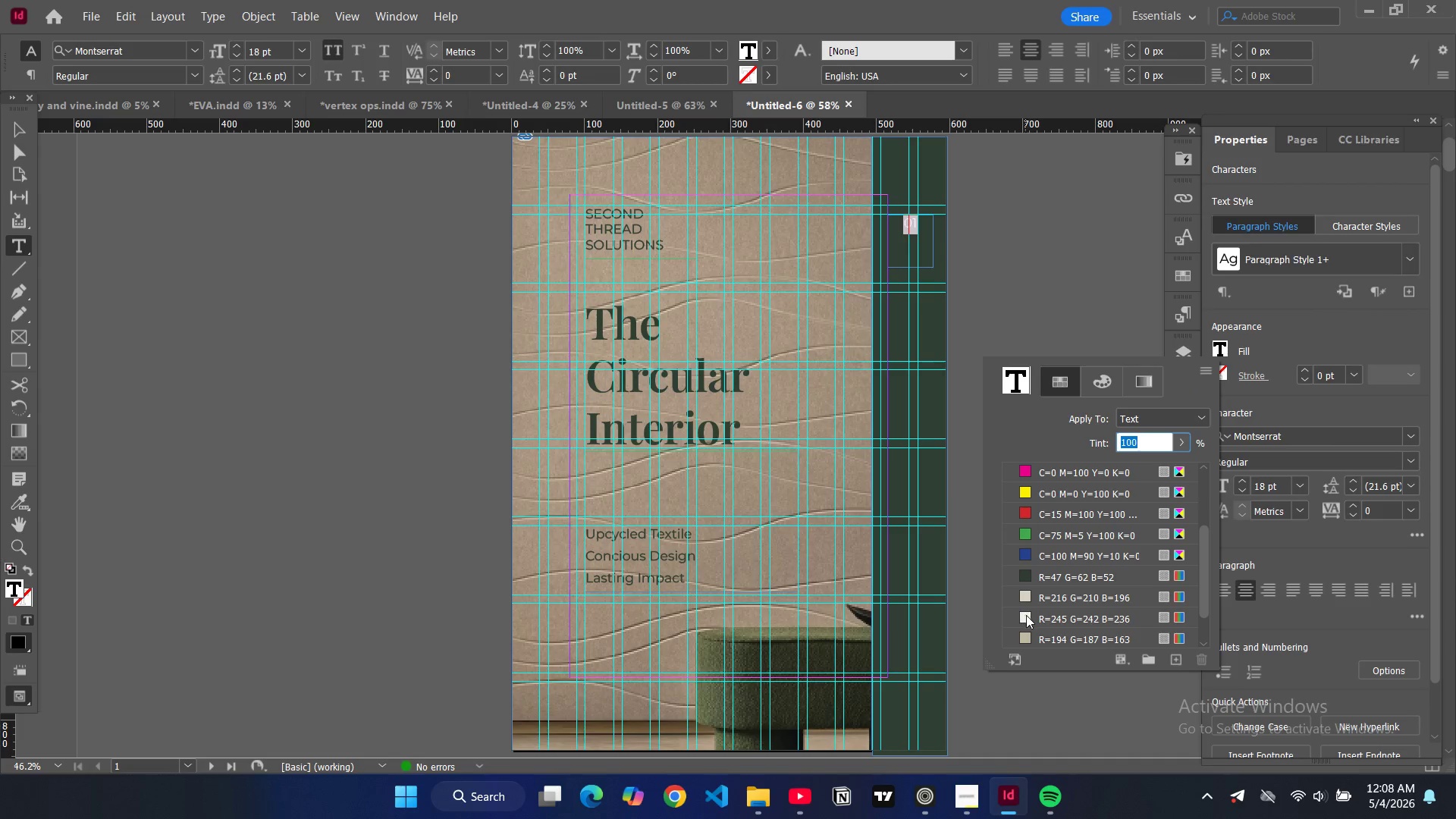 
left_click([1026, 615])
 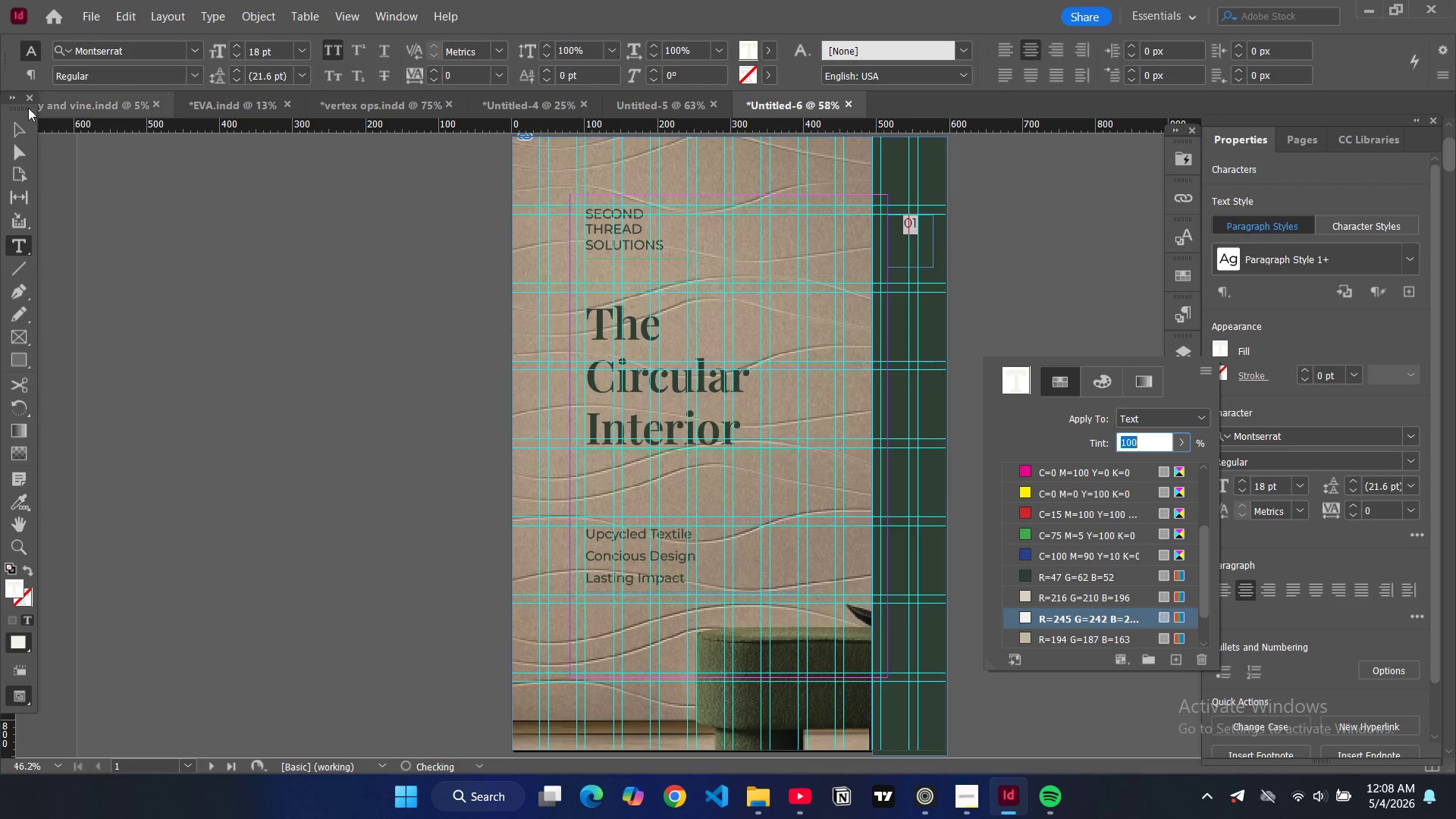 
left_click([14, 127])
 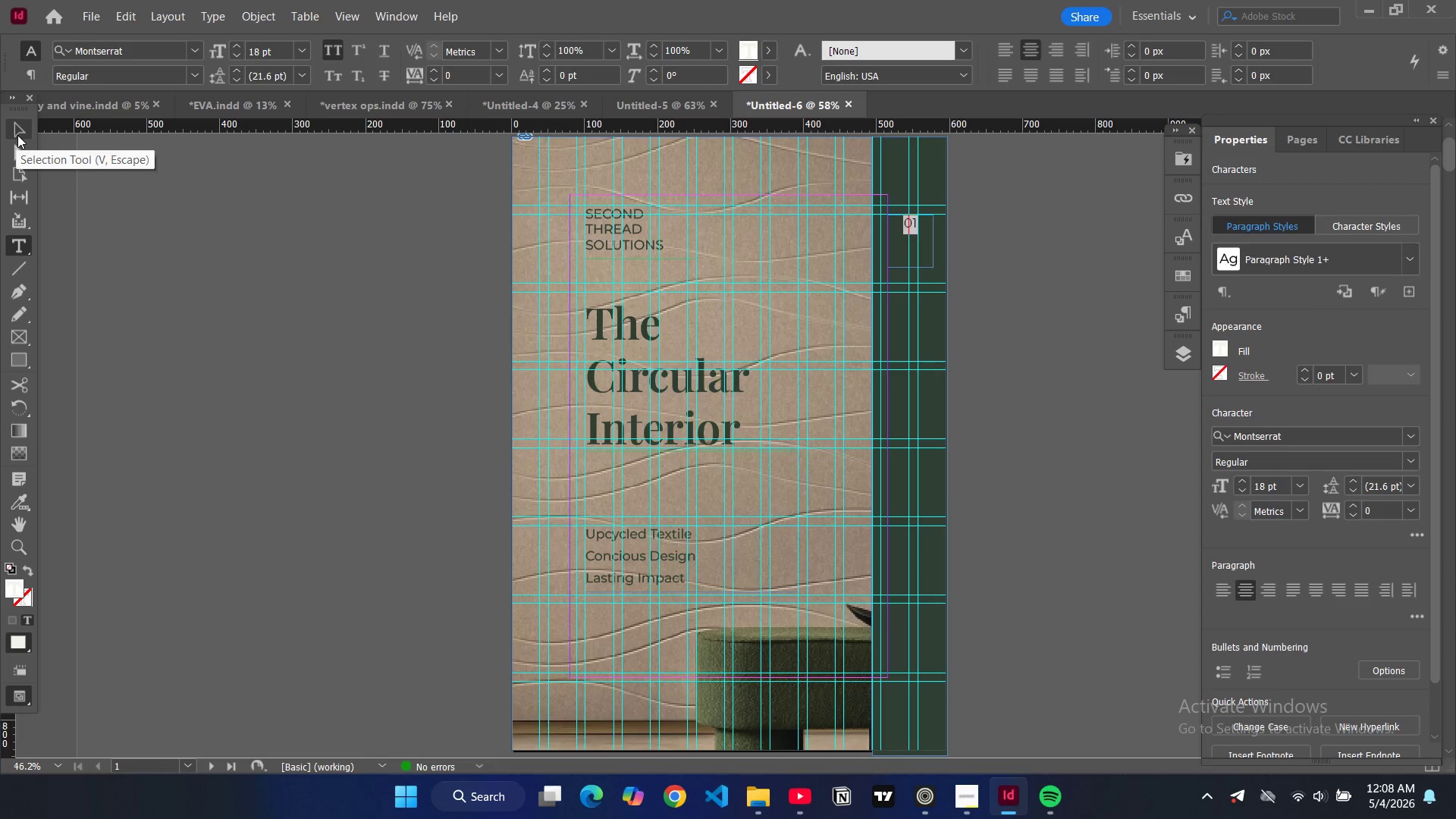 
left_click([17, 135])
 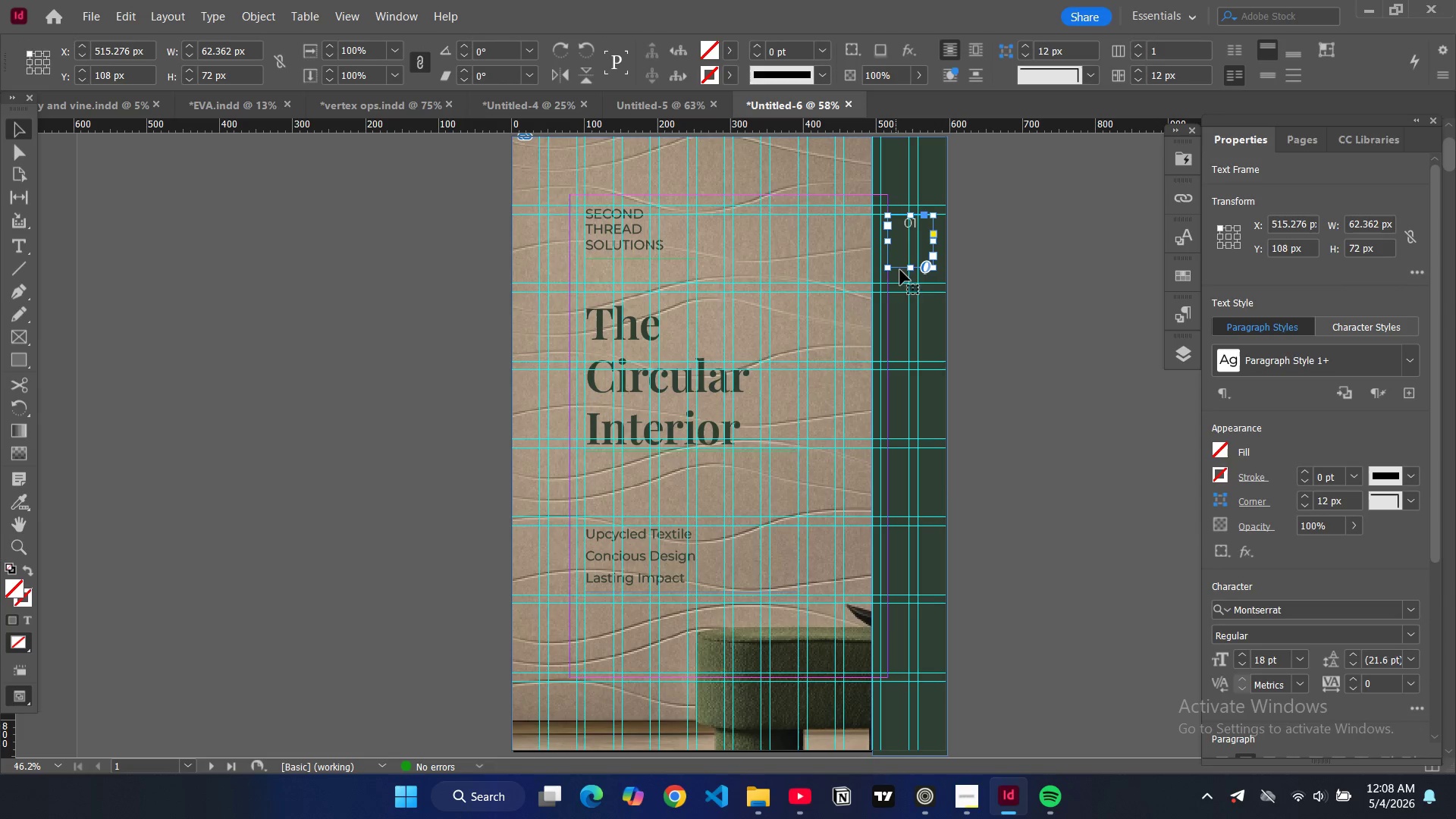 
left_click_drag(start_coordinate=[908, 269], to_coordinate=[911, 236])
 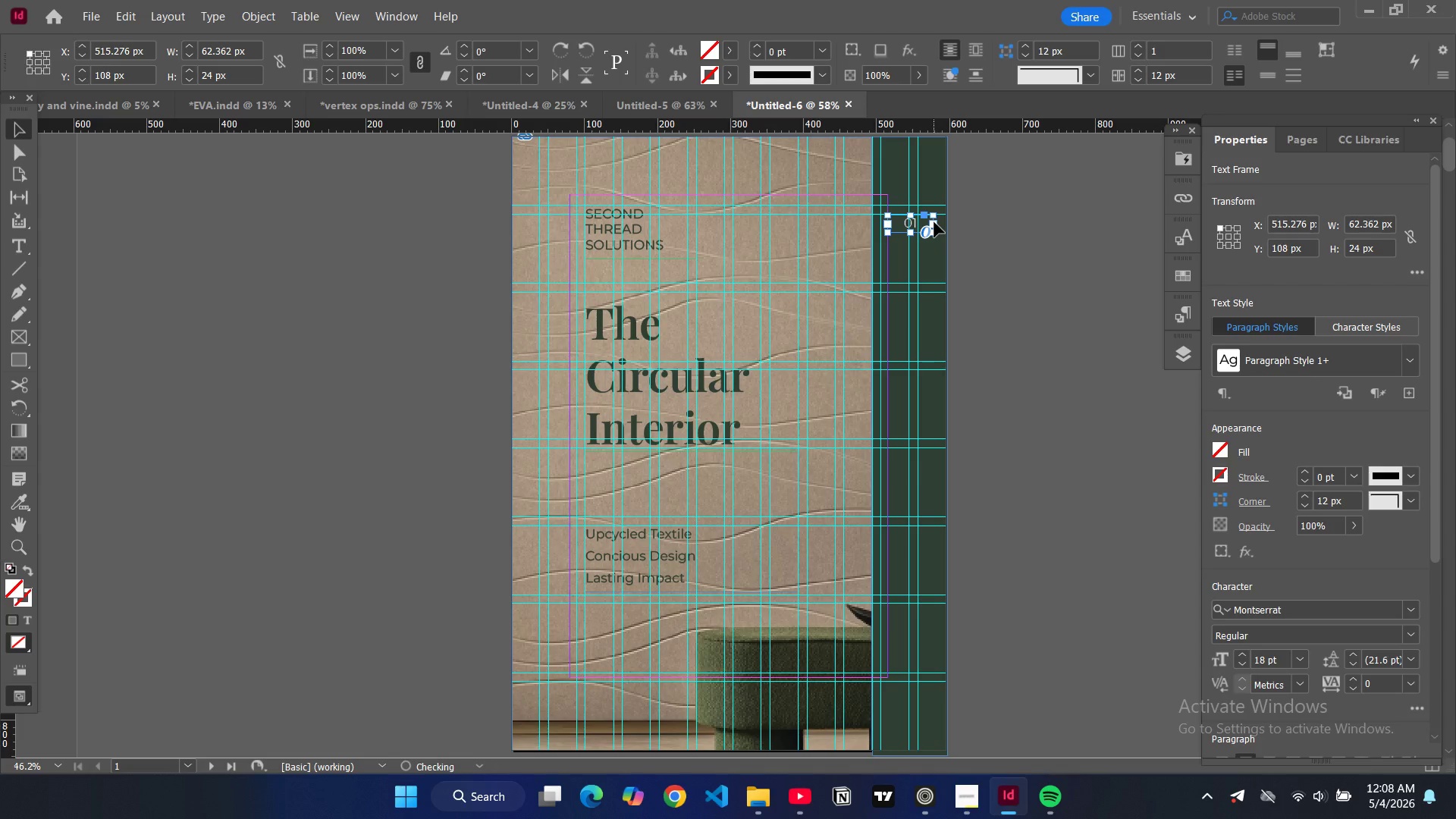 
left_click_drag(start_coordinate=[934, 222], to_coordinate=[910, 223])
 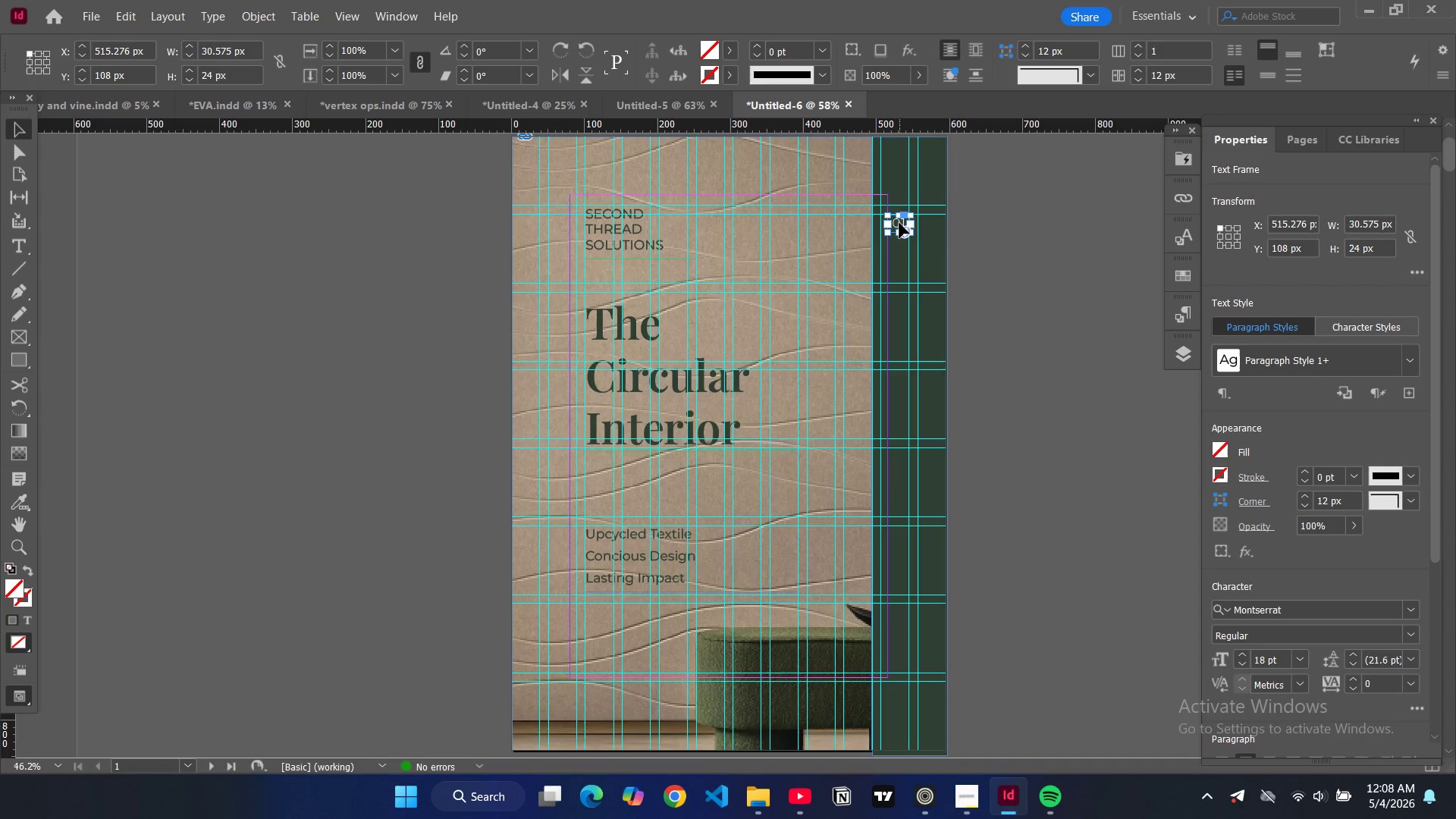 
left_click_drag(start_coordinate=[899, 223], to_coordinate=[914, 225])
 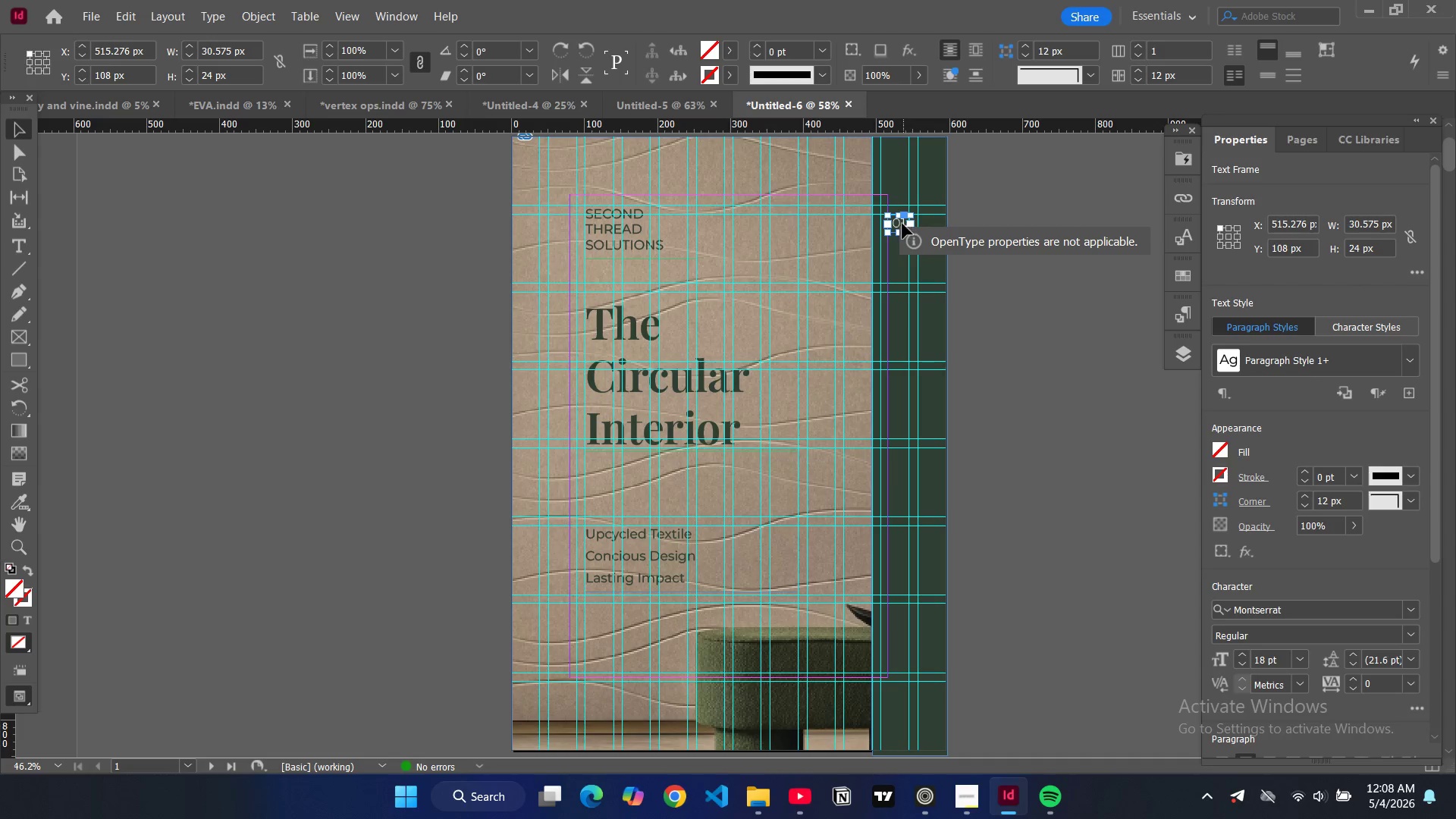 
left_click_drag(start_coordinate=[899, 224], to_coordinate=[916, 224])
 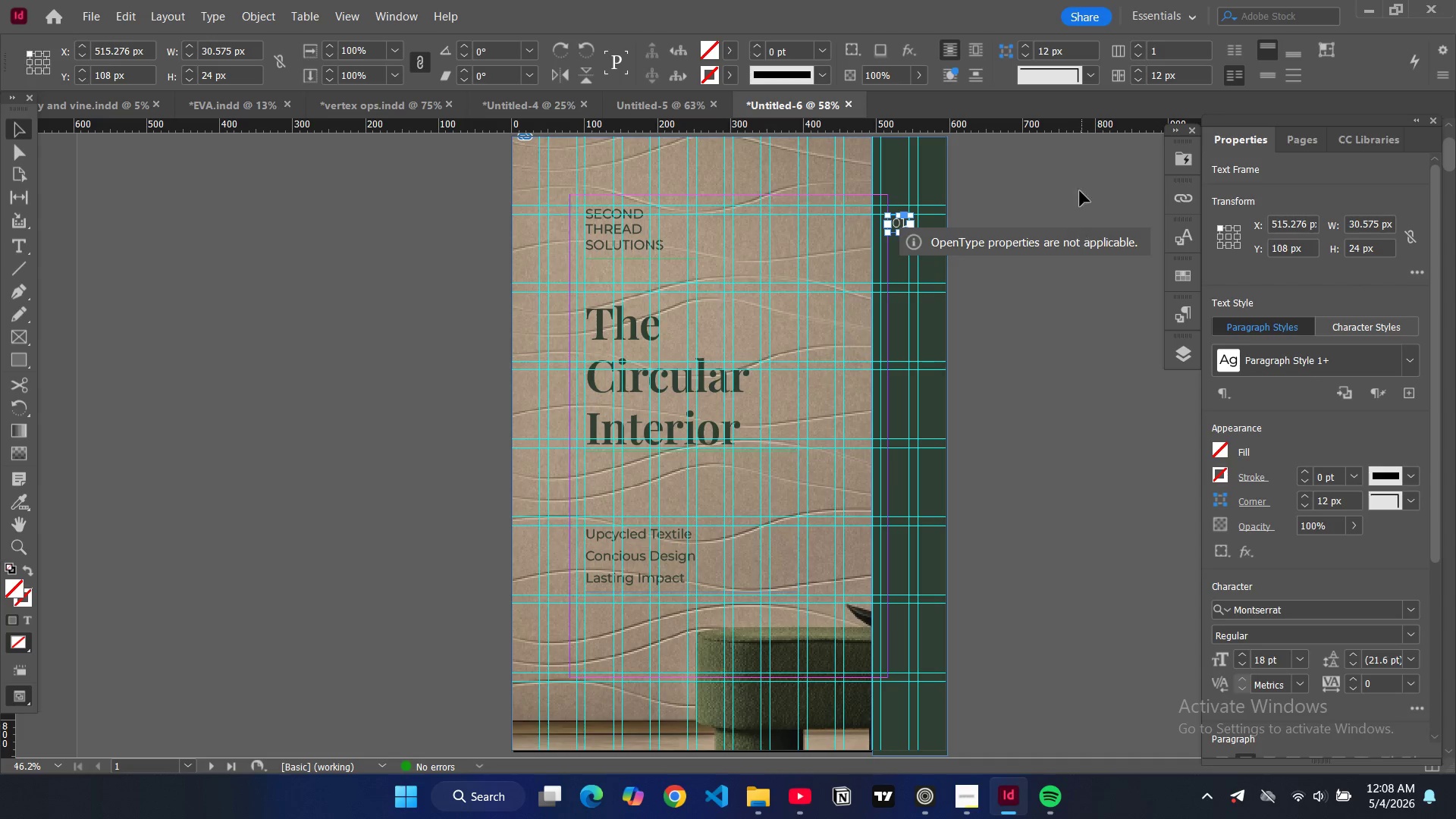 
left_click([1078, 179])
 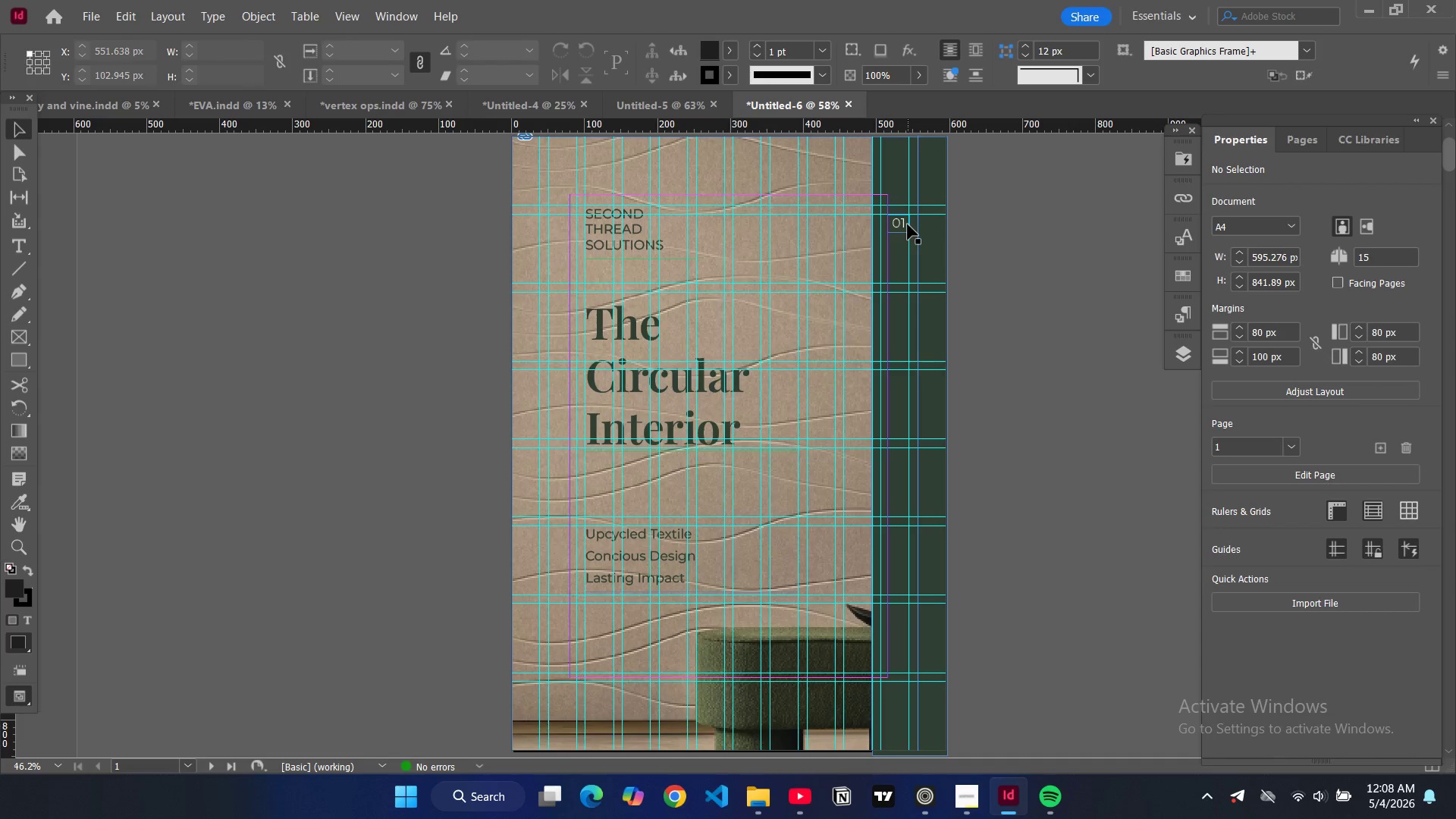 
left_click([906, 226])
 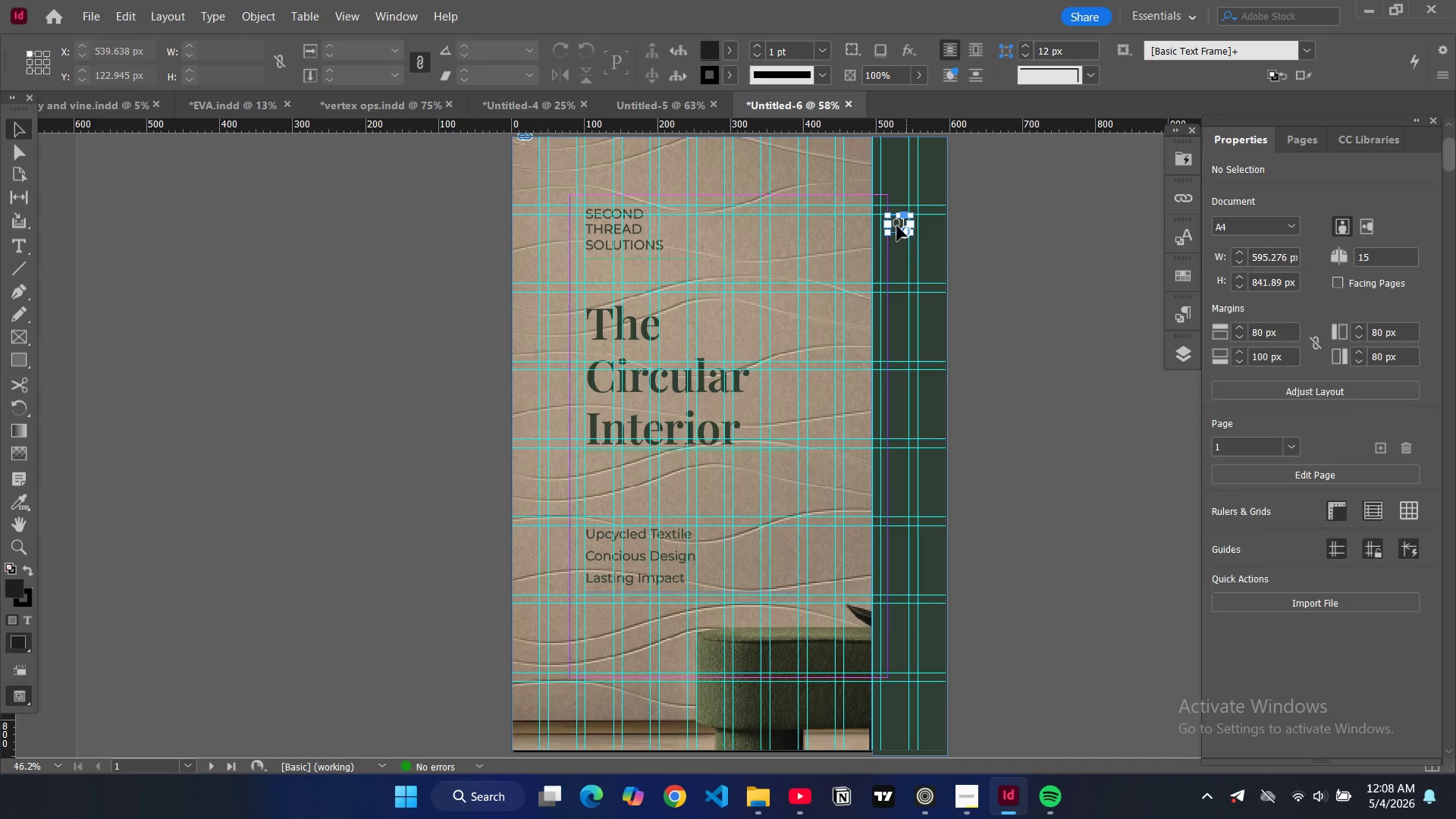 
left_click_drag(start_coordinate=[898, 225], to_coordinate=[914, 237])
 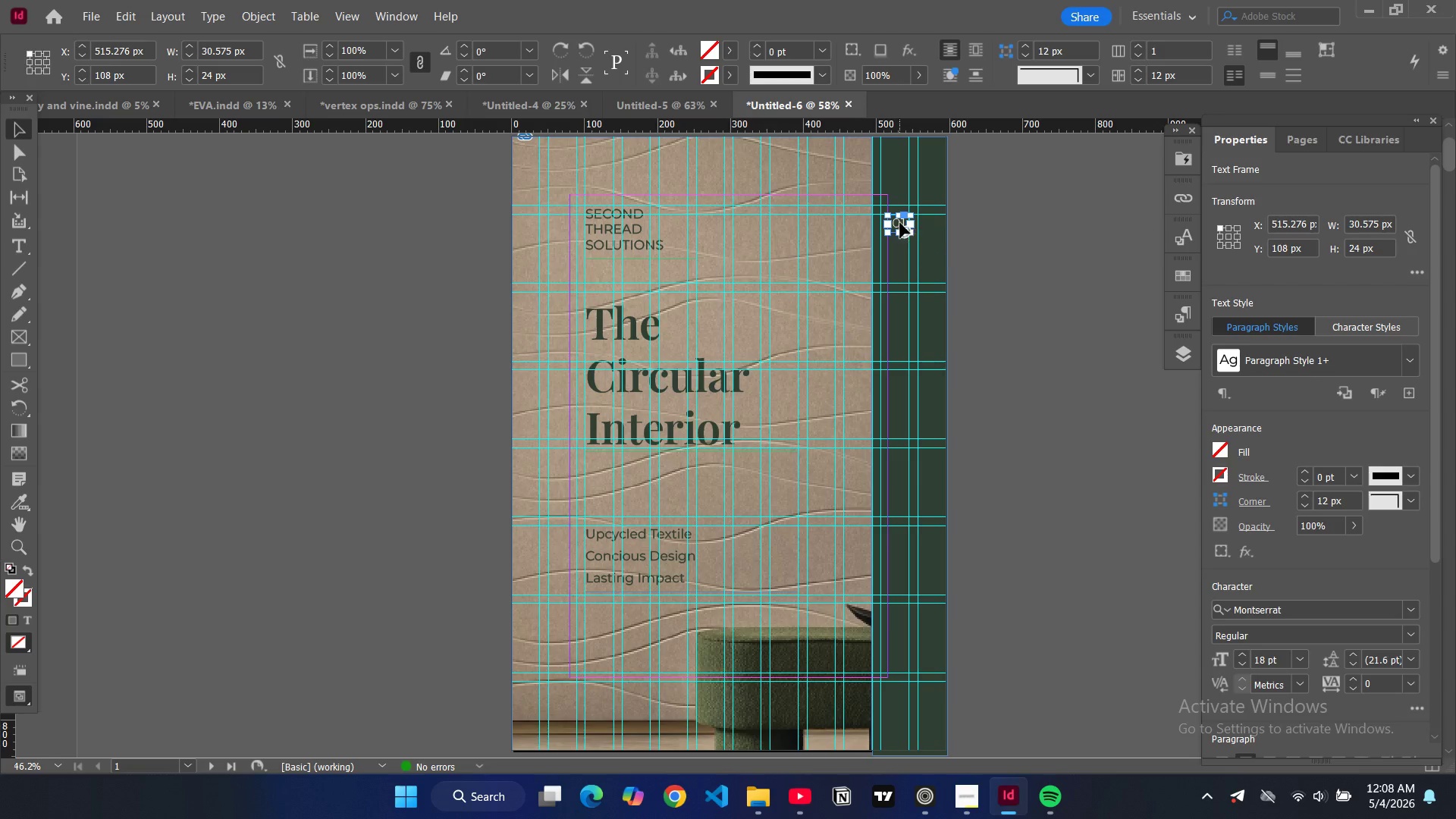 
left_click_drag(start_coordinate=[900, 223], to_coordinate=[935, 239])
 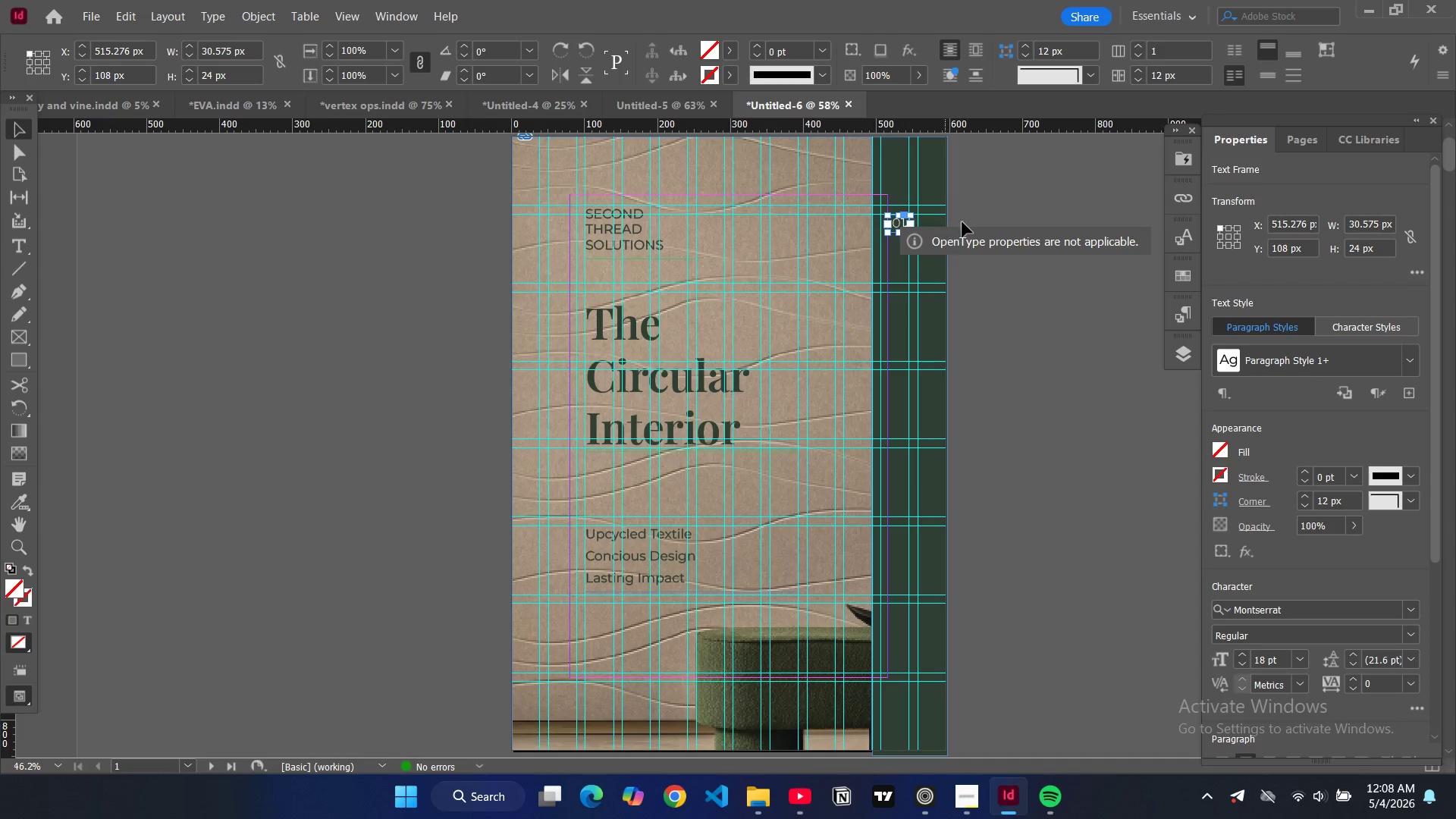 
key(Control+Z)
 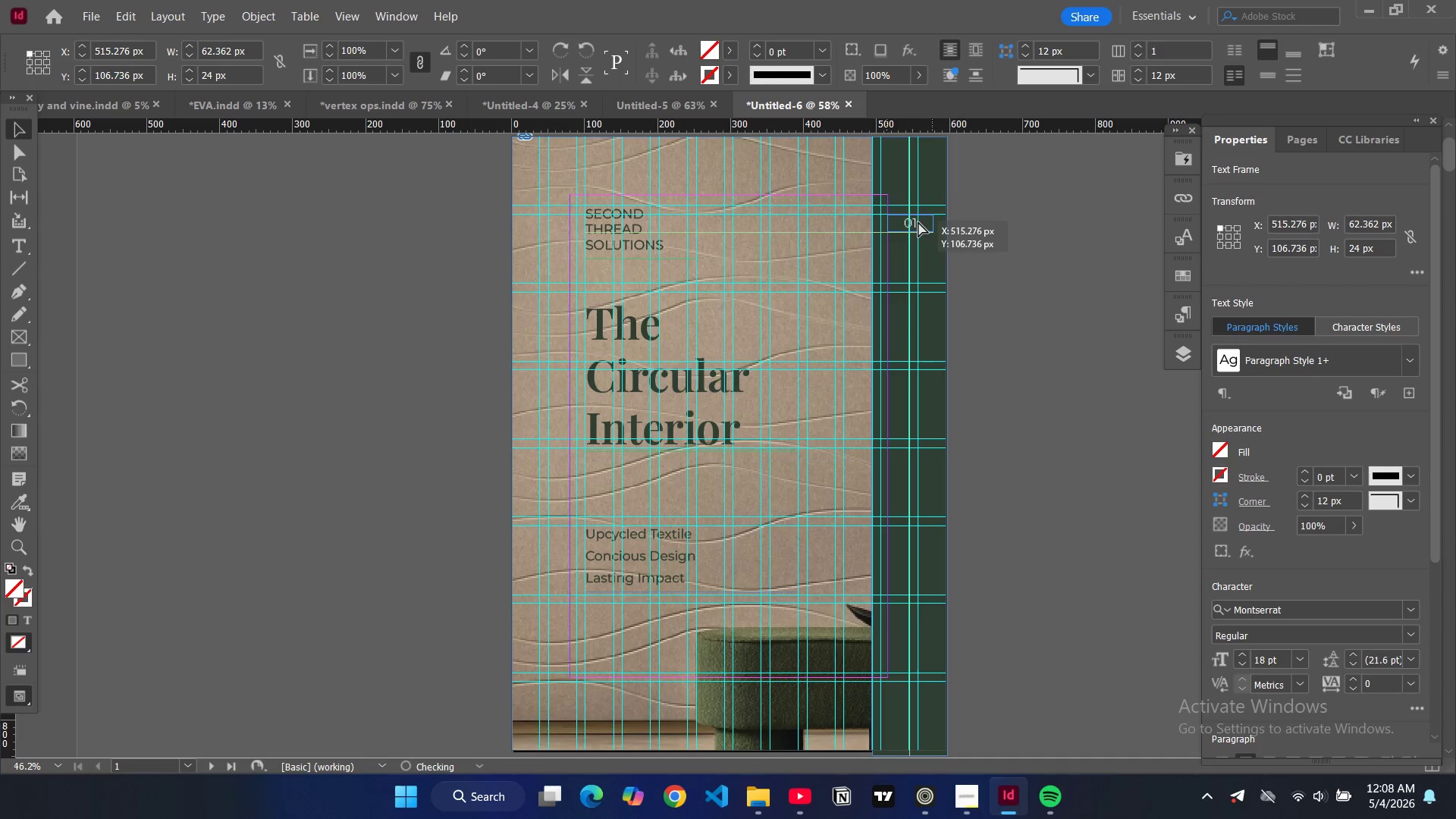 
left_click([1028, 234])
 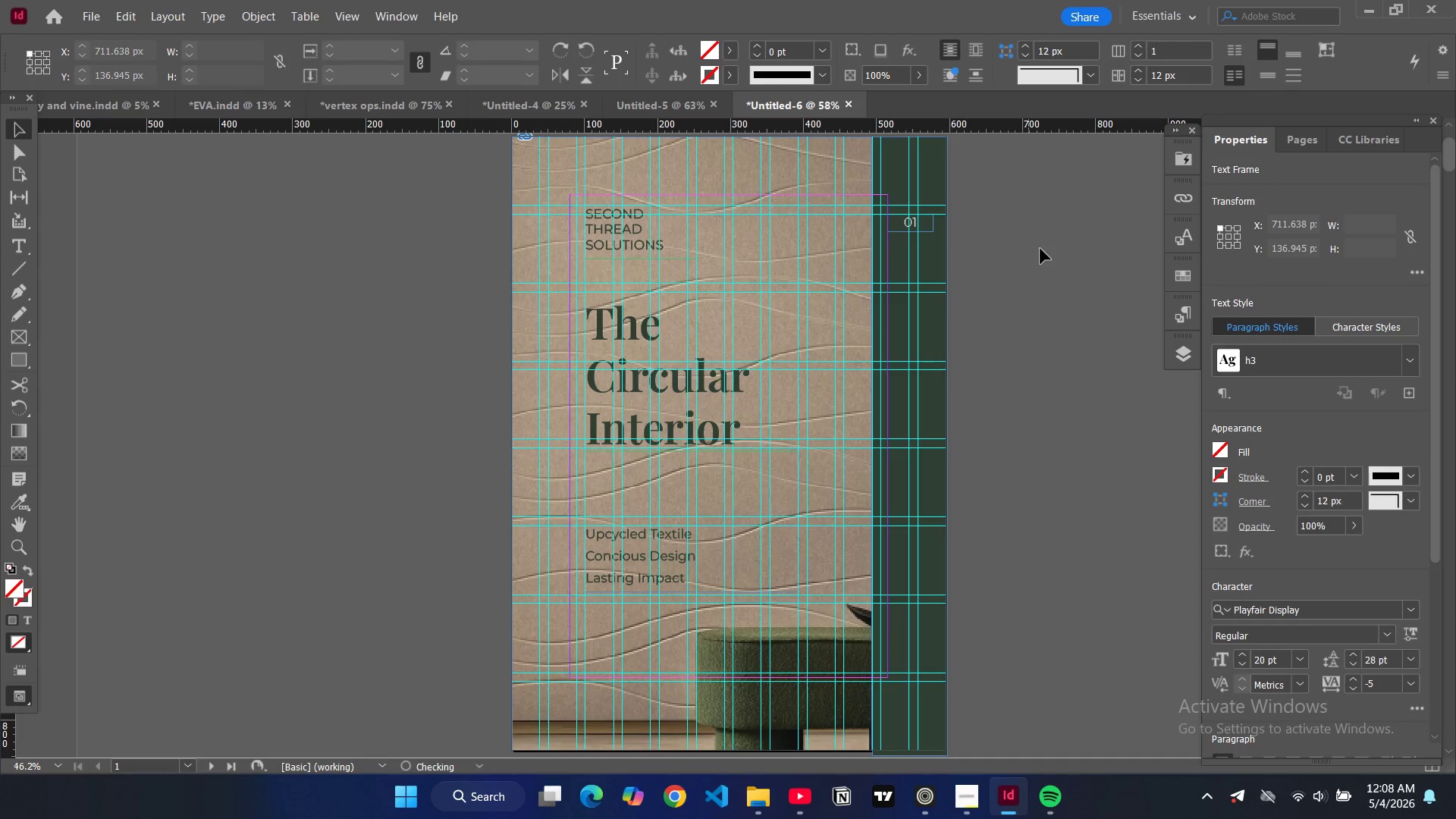 
key(W)
 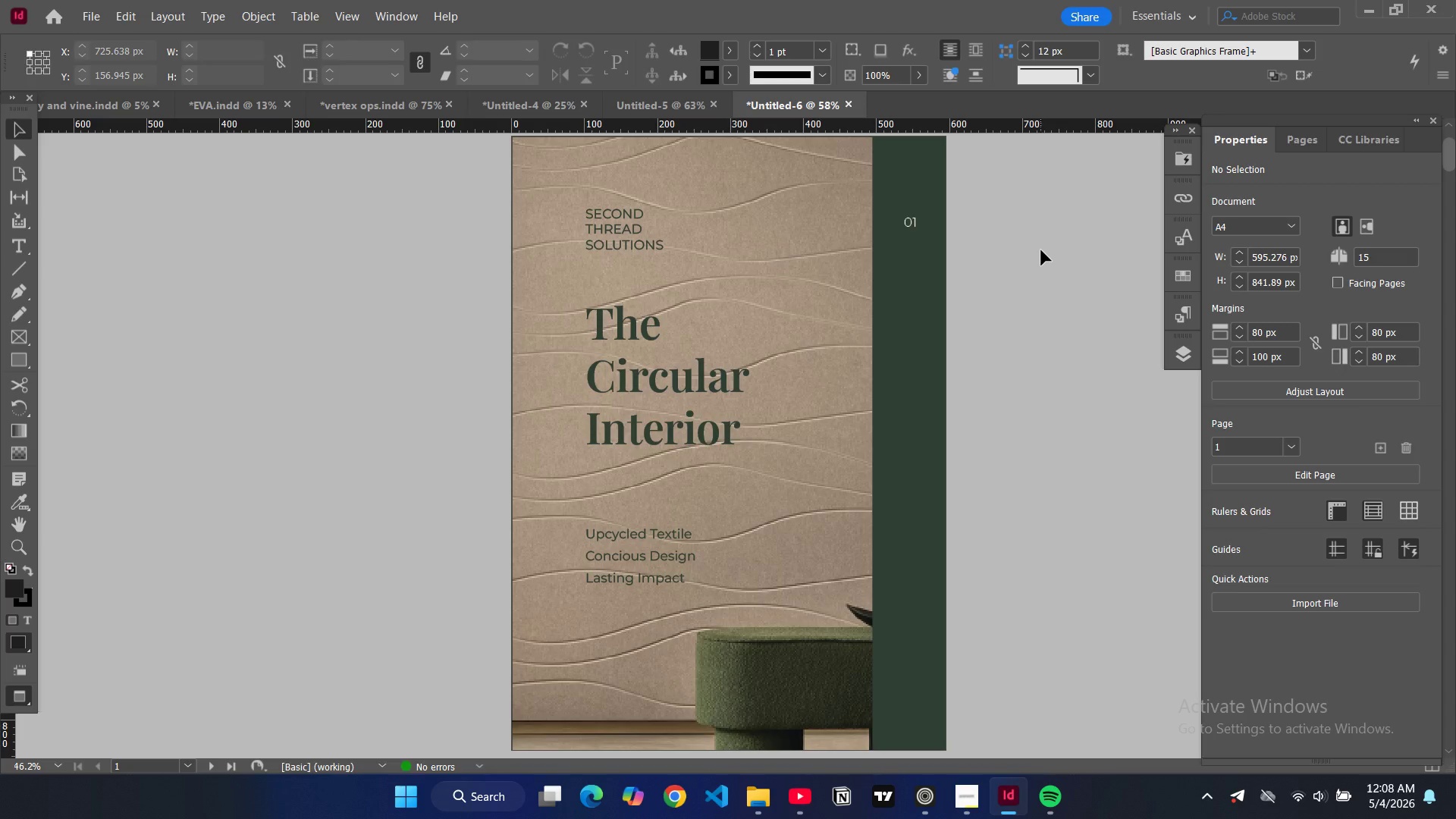 
key(W)
 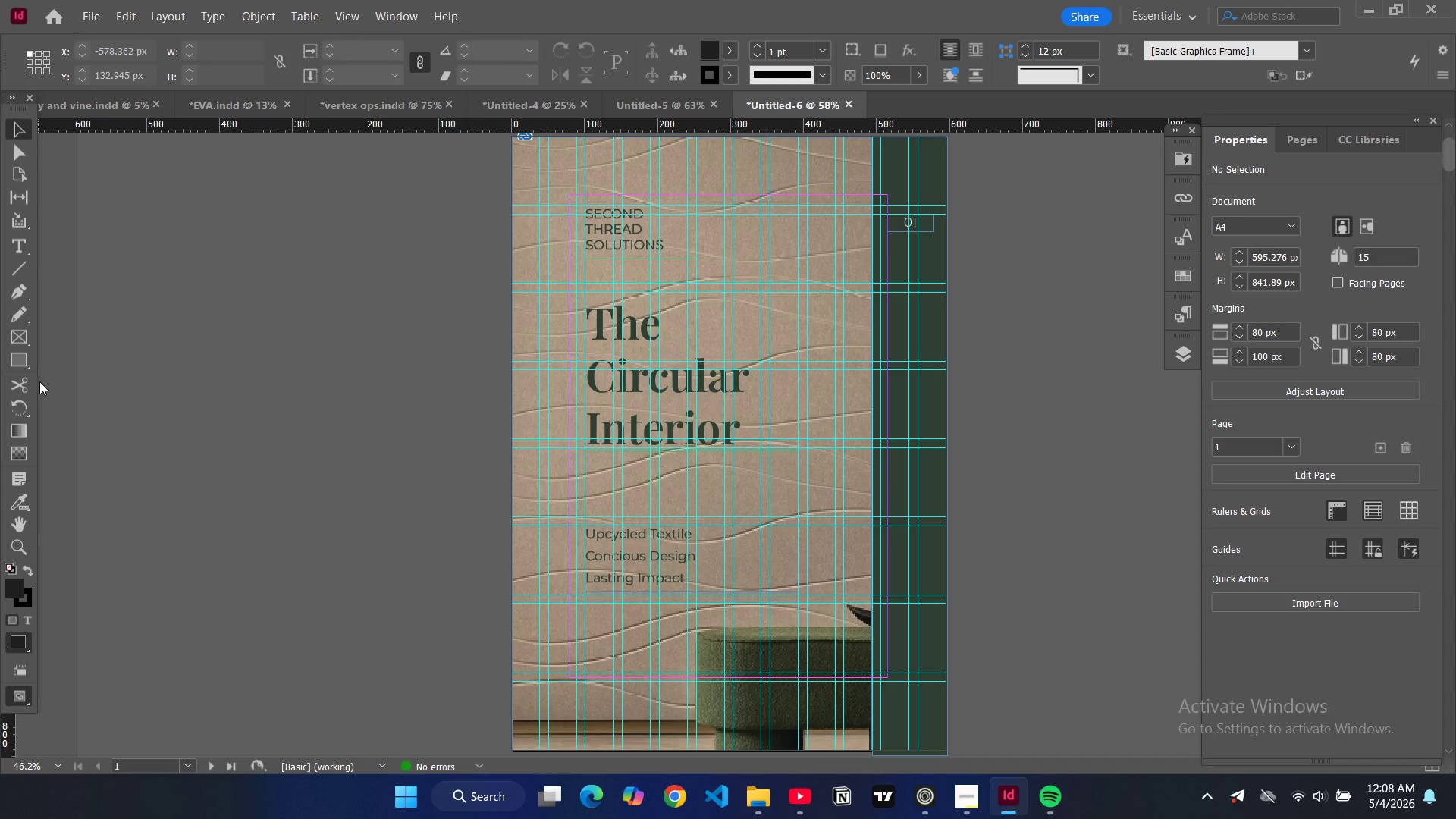 
left_click([22, 354])
 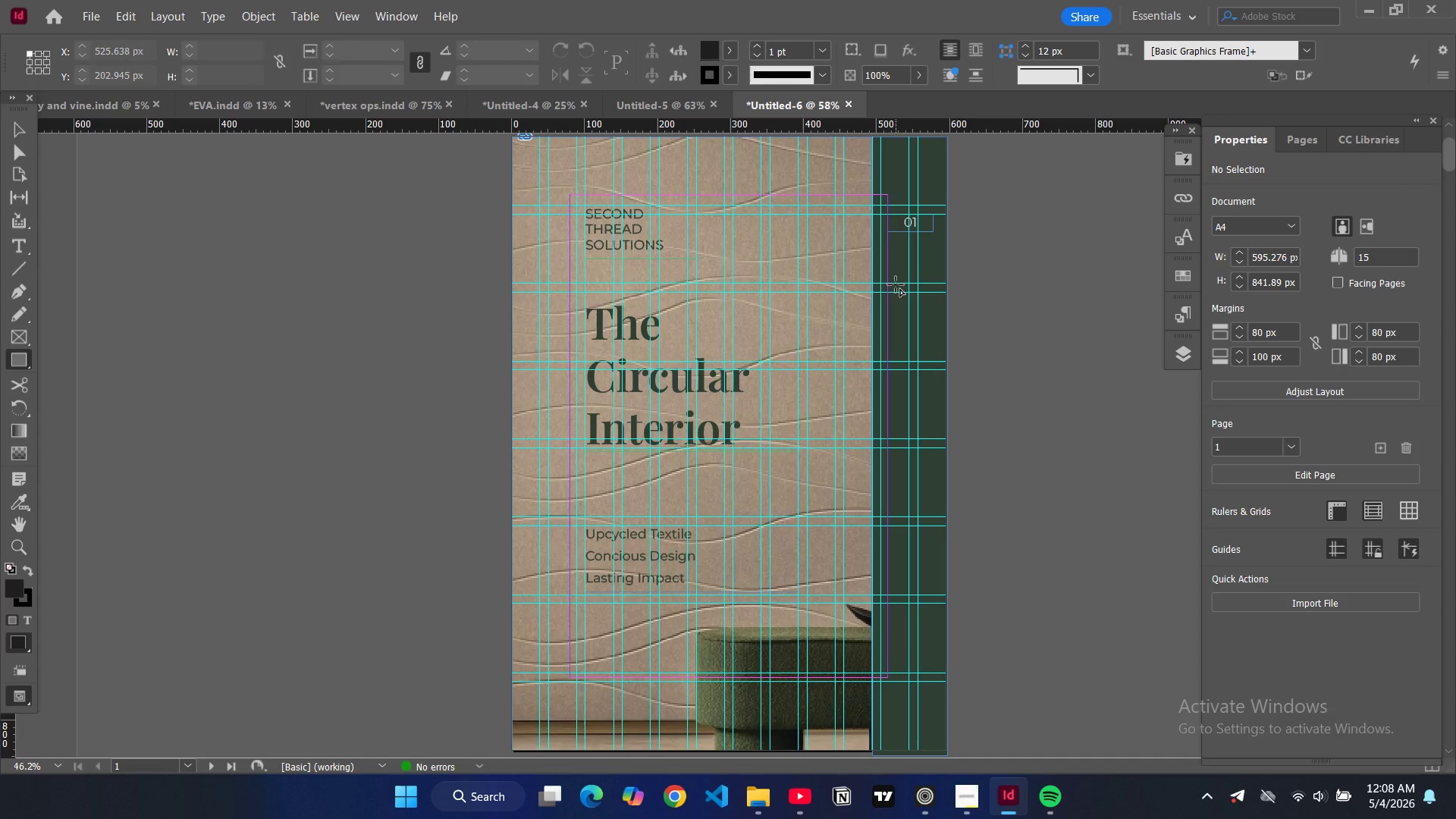 
left_click_drag(start_coordinate=[897, 284], to_coordinate=[934, 320])
 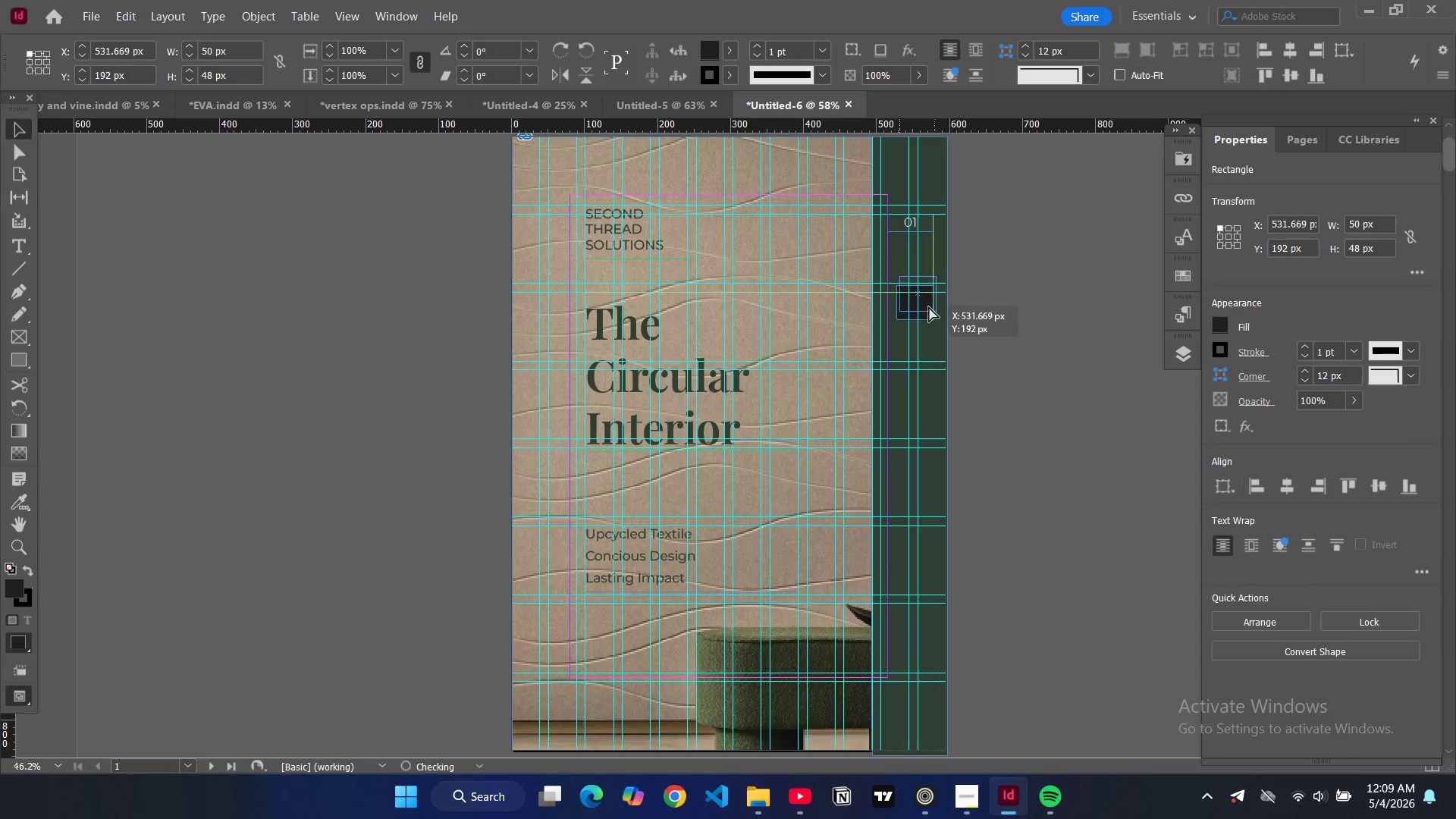 
mouse_move([949, 315])
 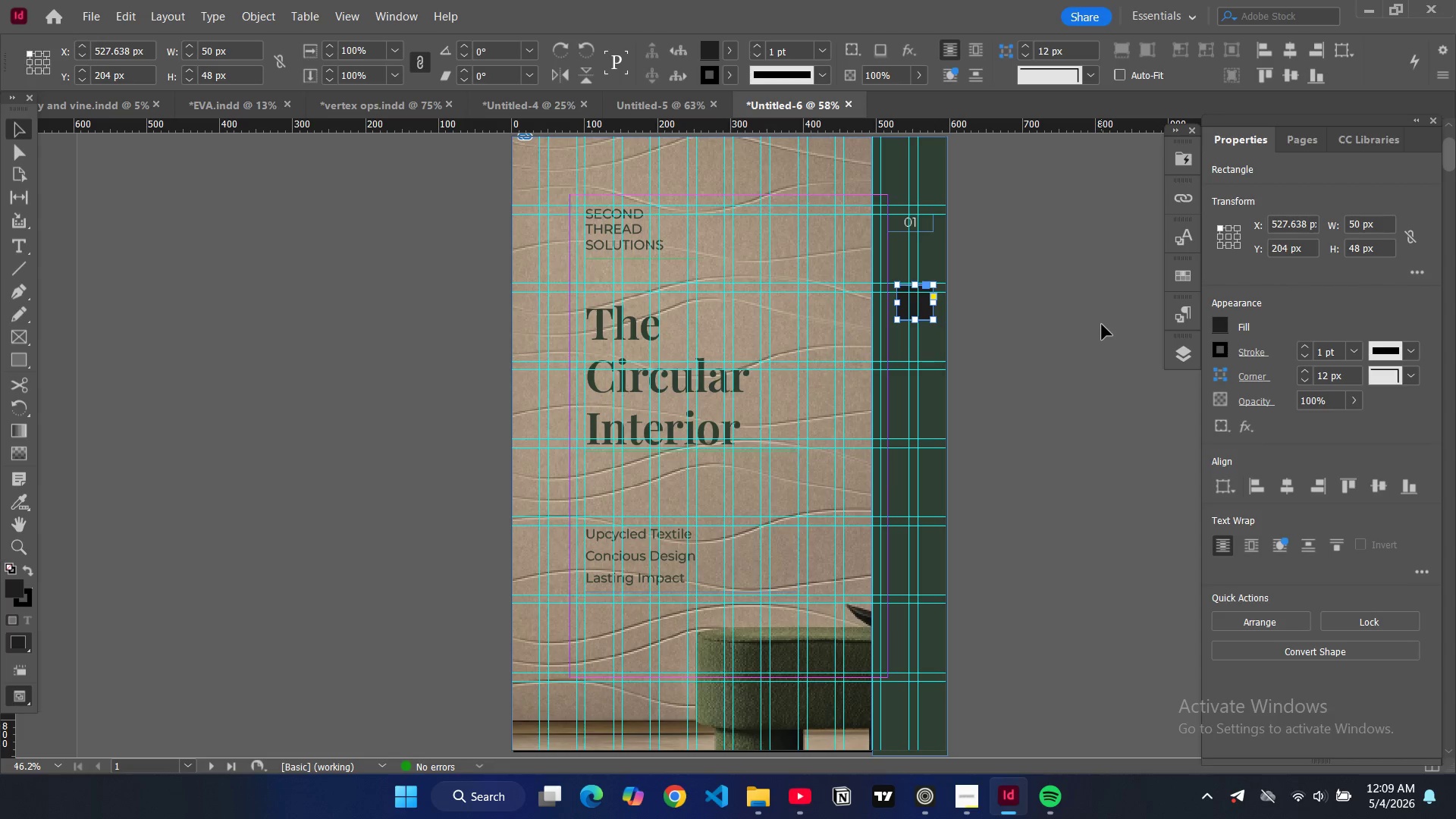 
key(Control+ControlLeft)
 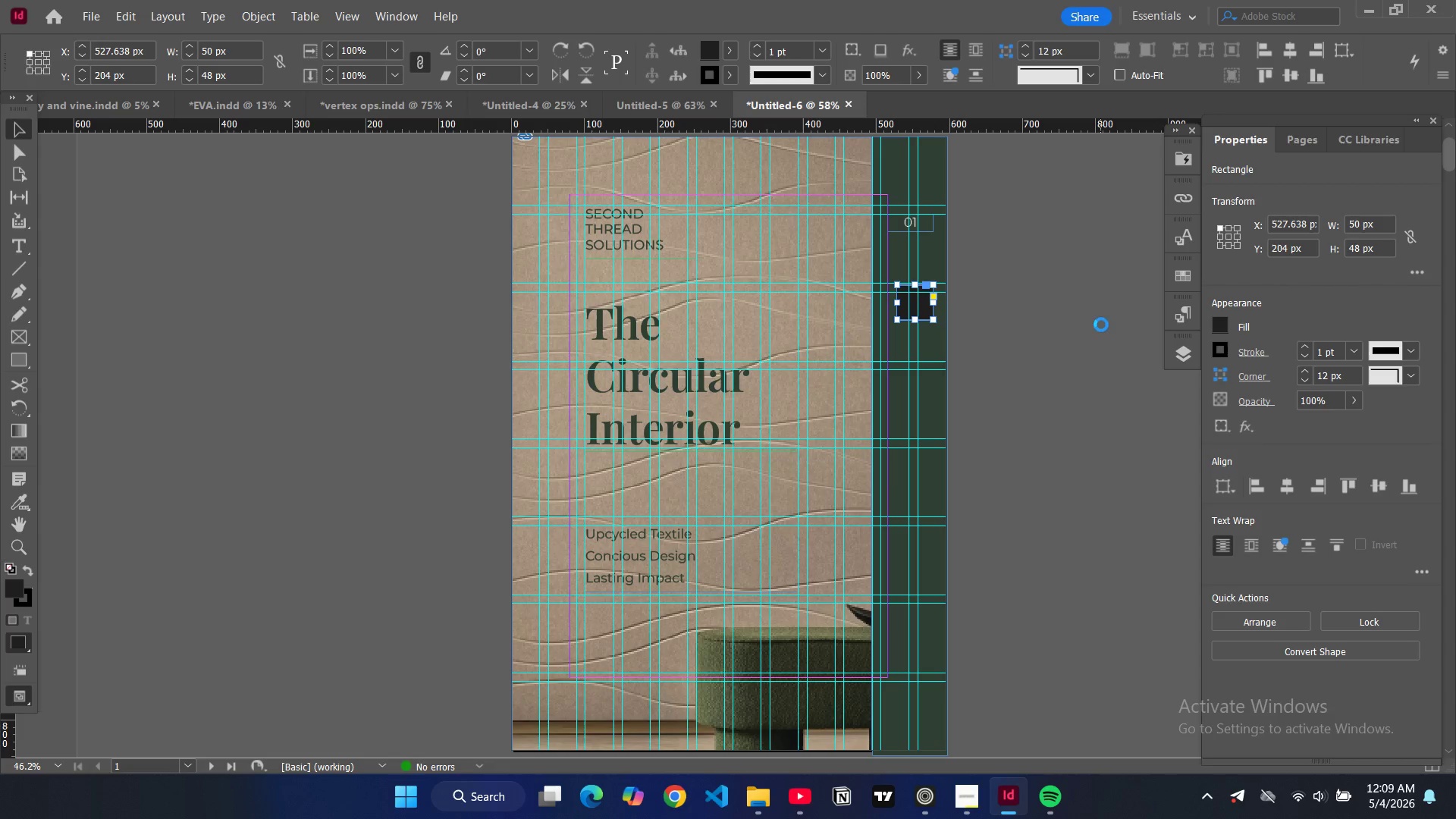 
key(Control+D)
 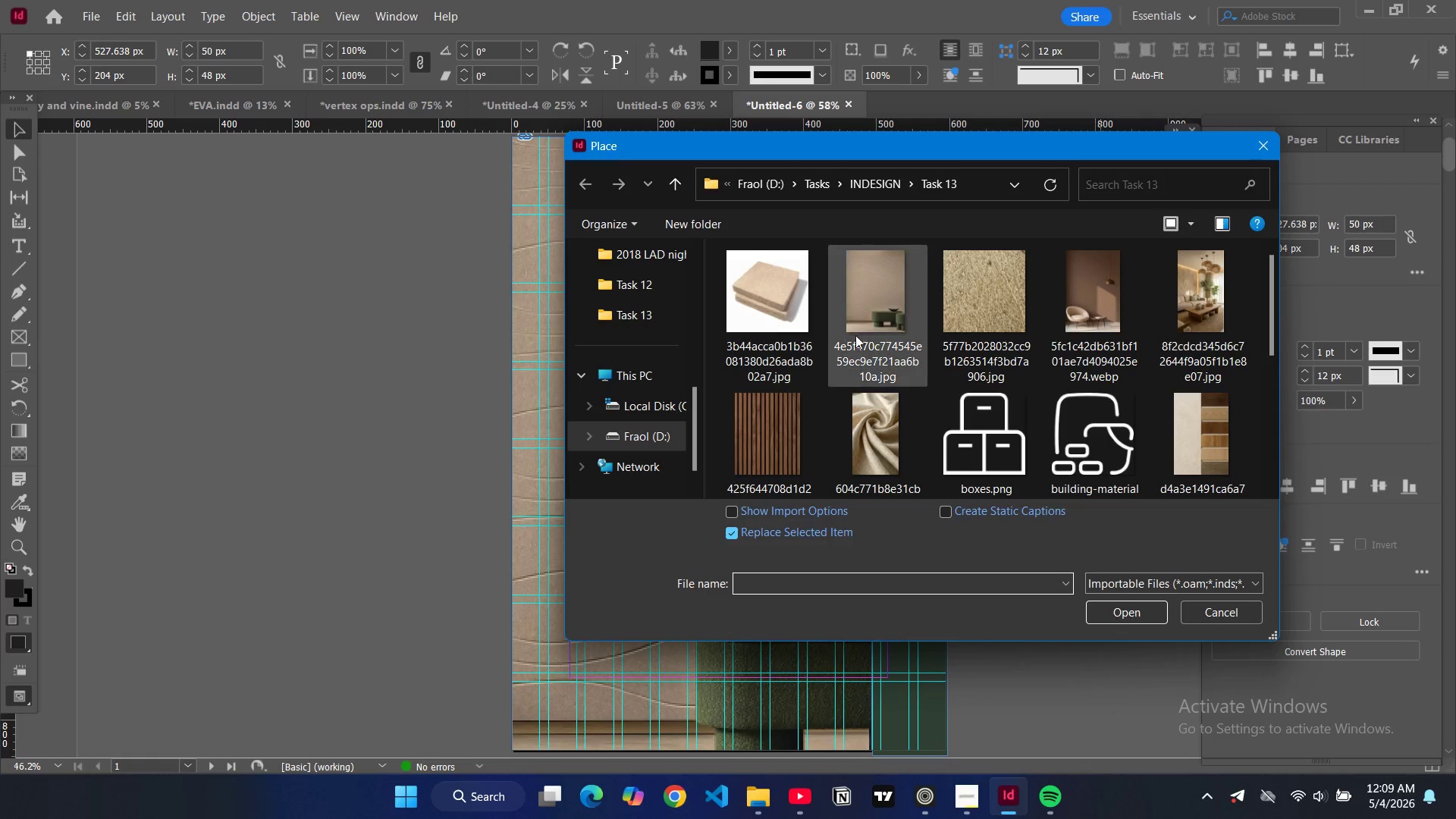 
scroll: coordinate [982, 360], scroll_direction: down, amount: 4.0
 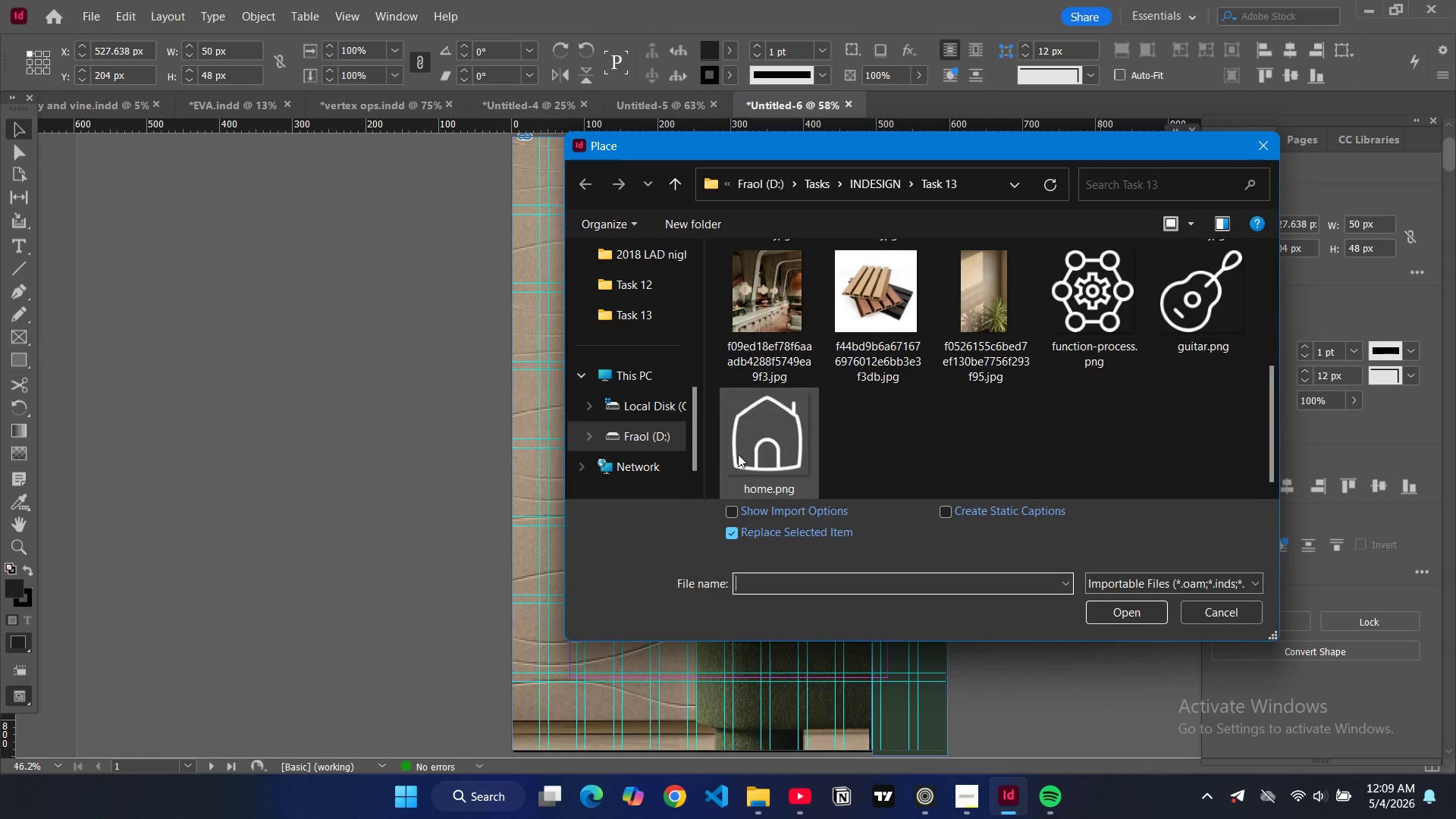 
left_click([728, 471])
 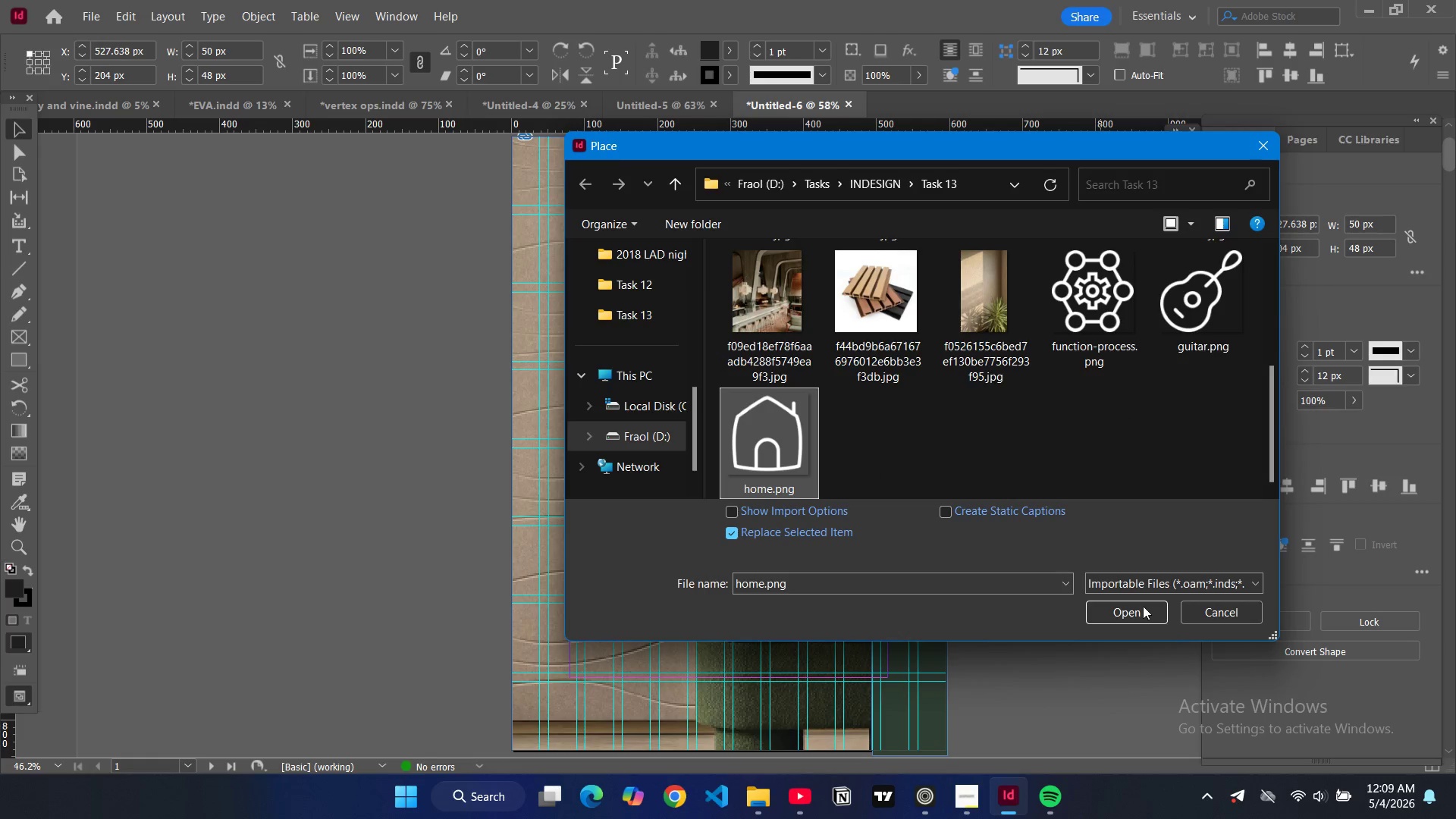 
left_click([1141, 608])
 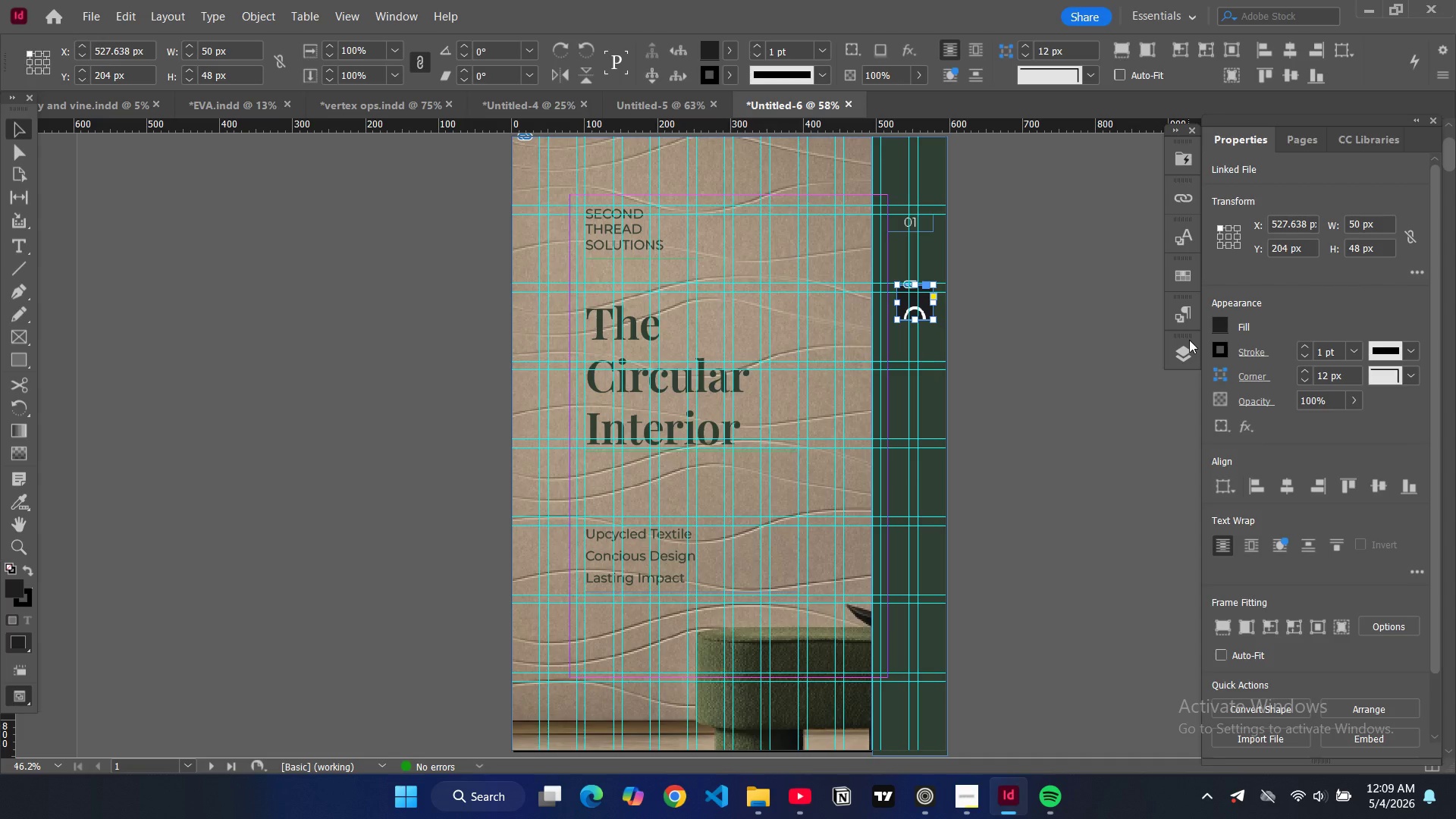 
double_click([1222, 329])
 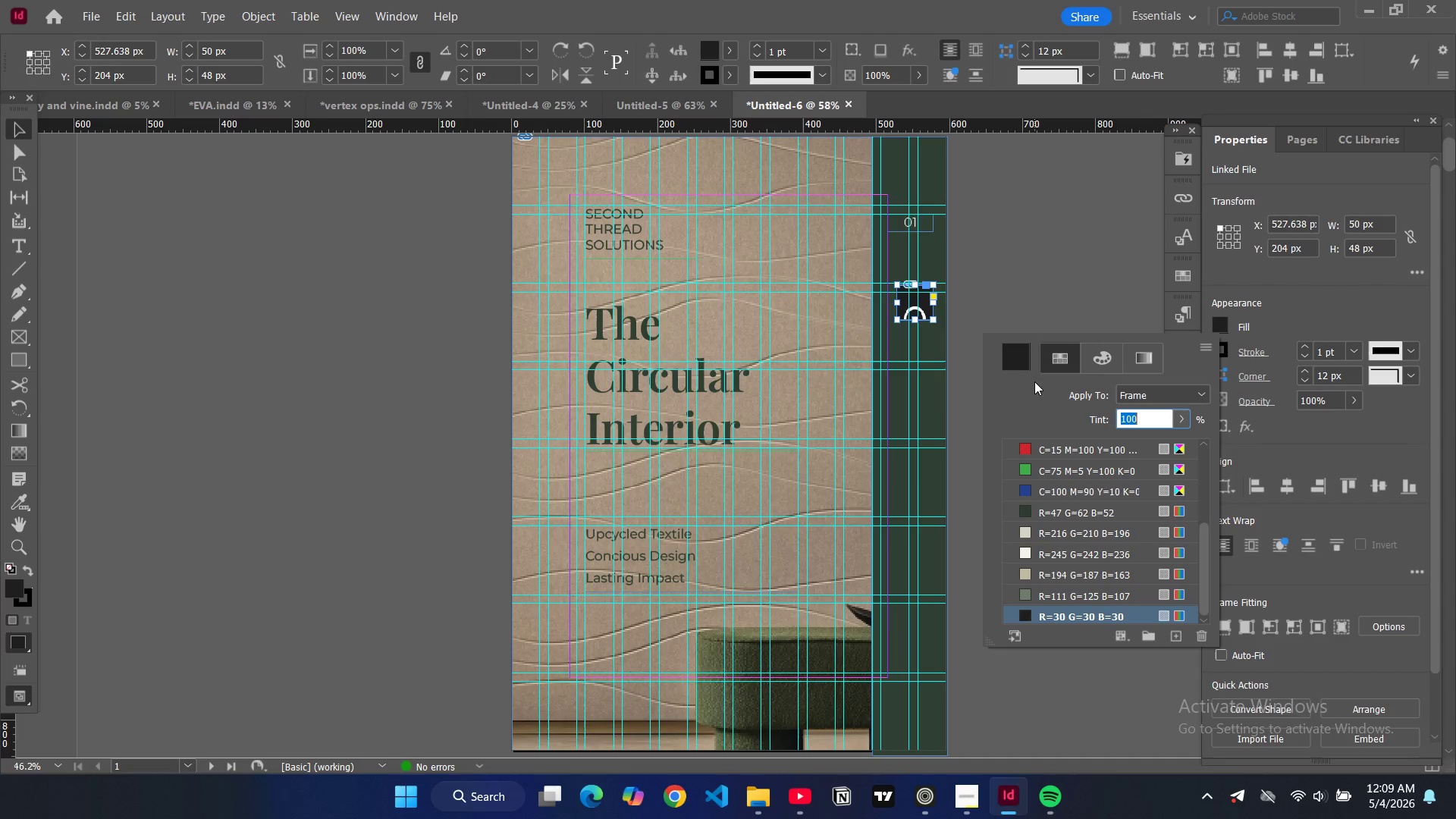 
scroll: coordinate [1042, 490], scroll_direction: up, amount: 10.0
 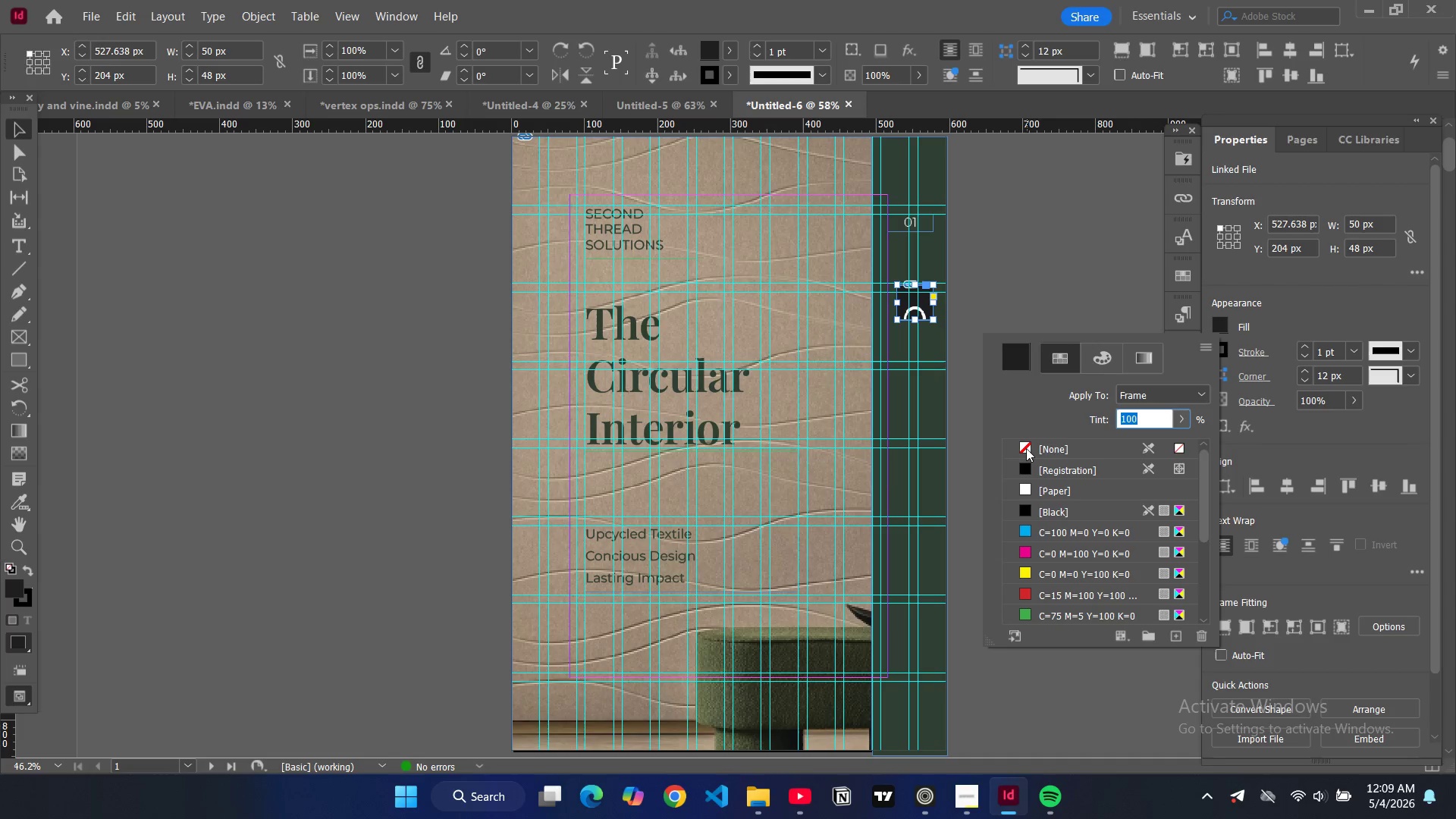 
left_click([1026, 448])
 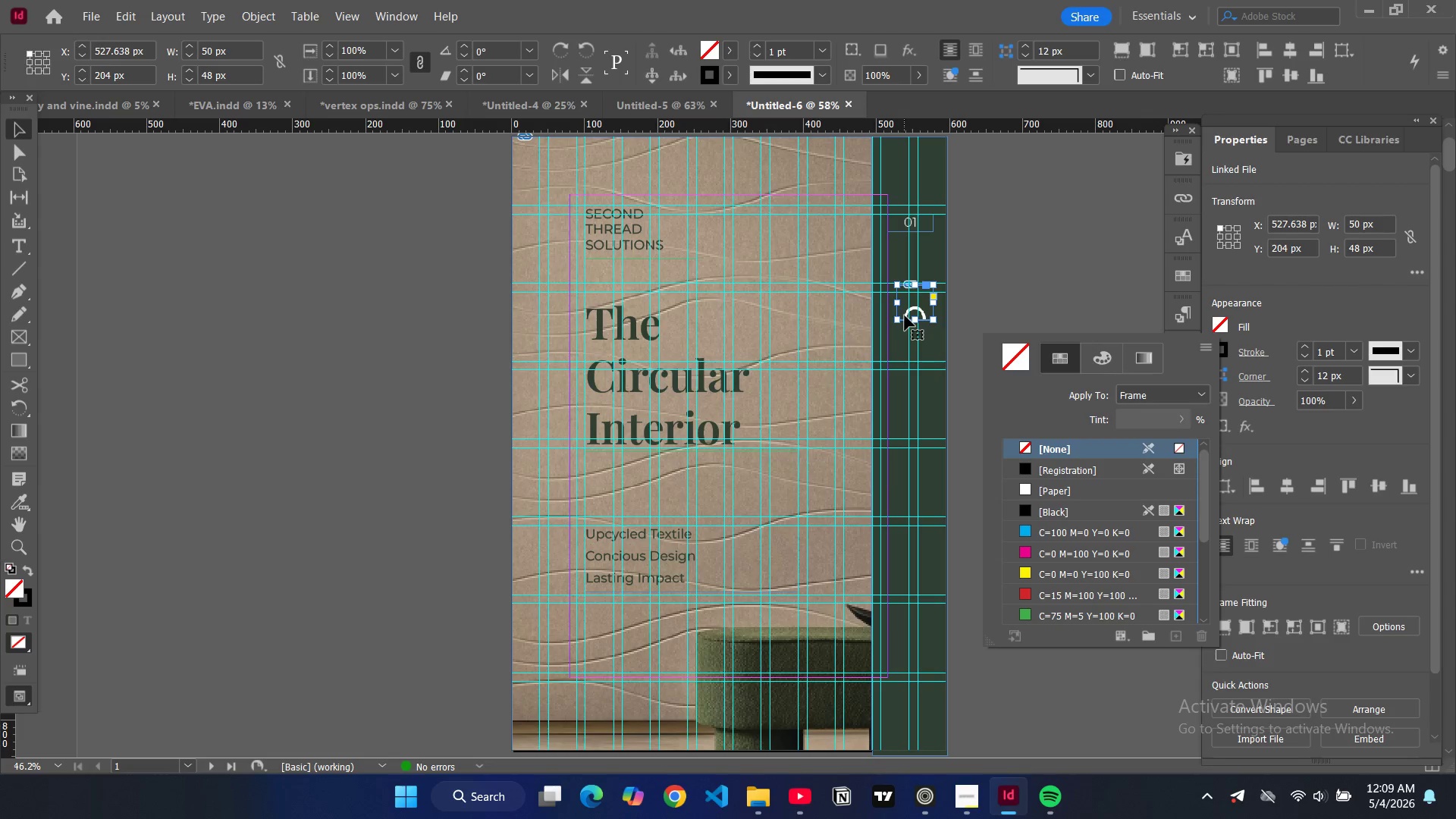 
key(Alt+Control+Shift+C)
 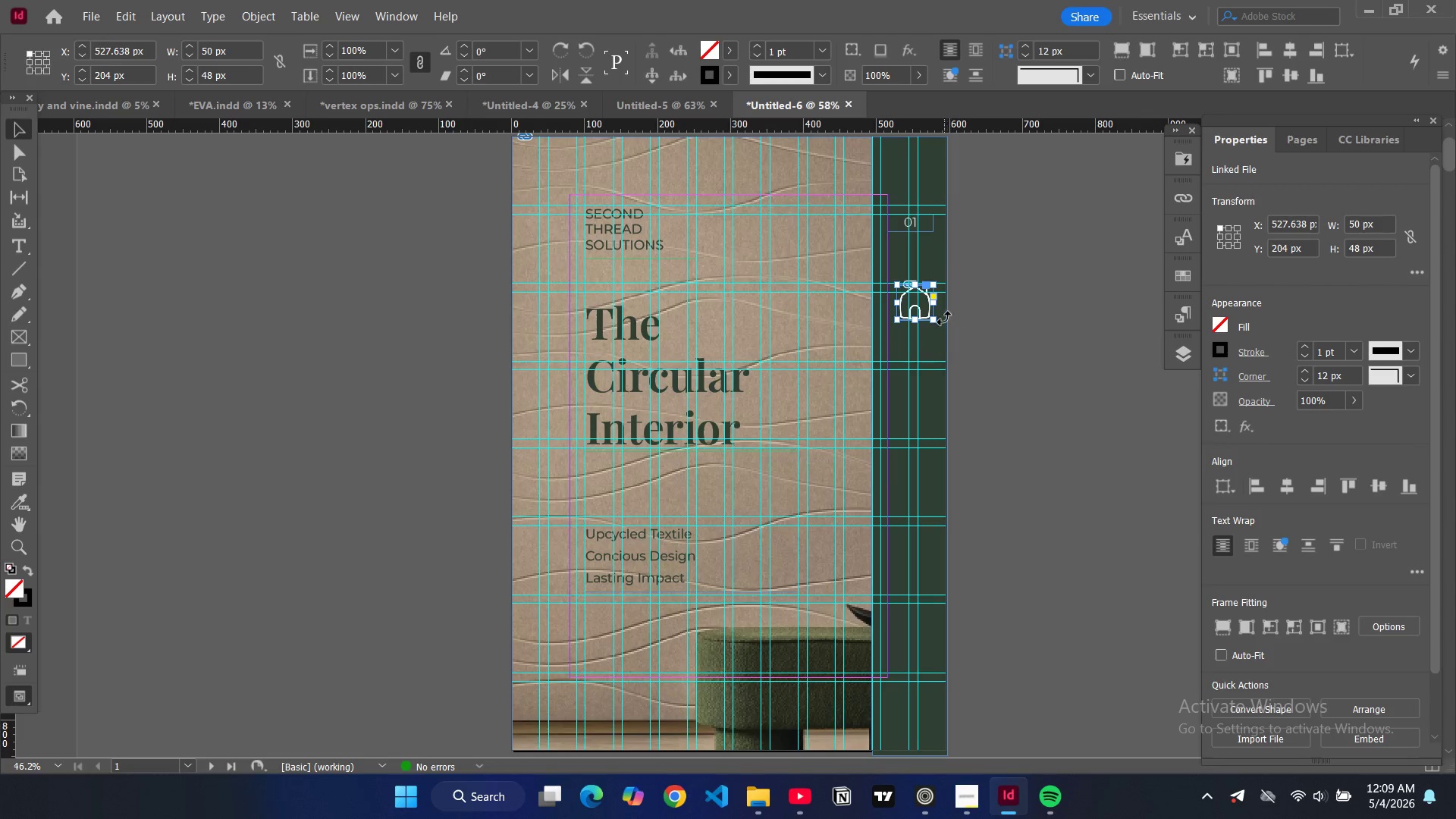 
left_click_drag(start_coordinate=[935, 318], to_coordinate=[930, 310])
 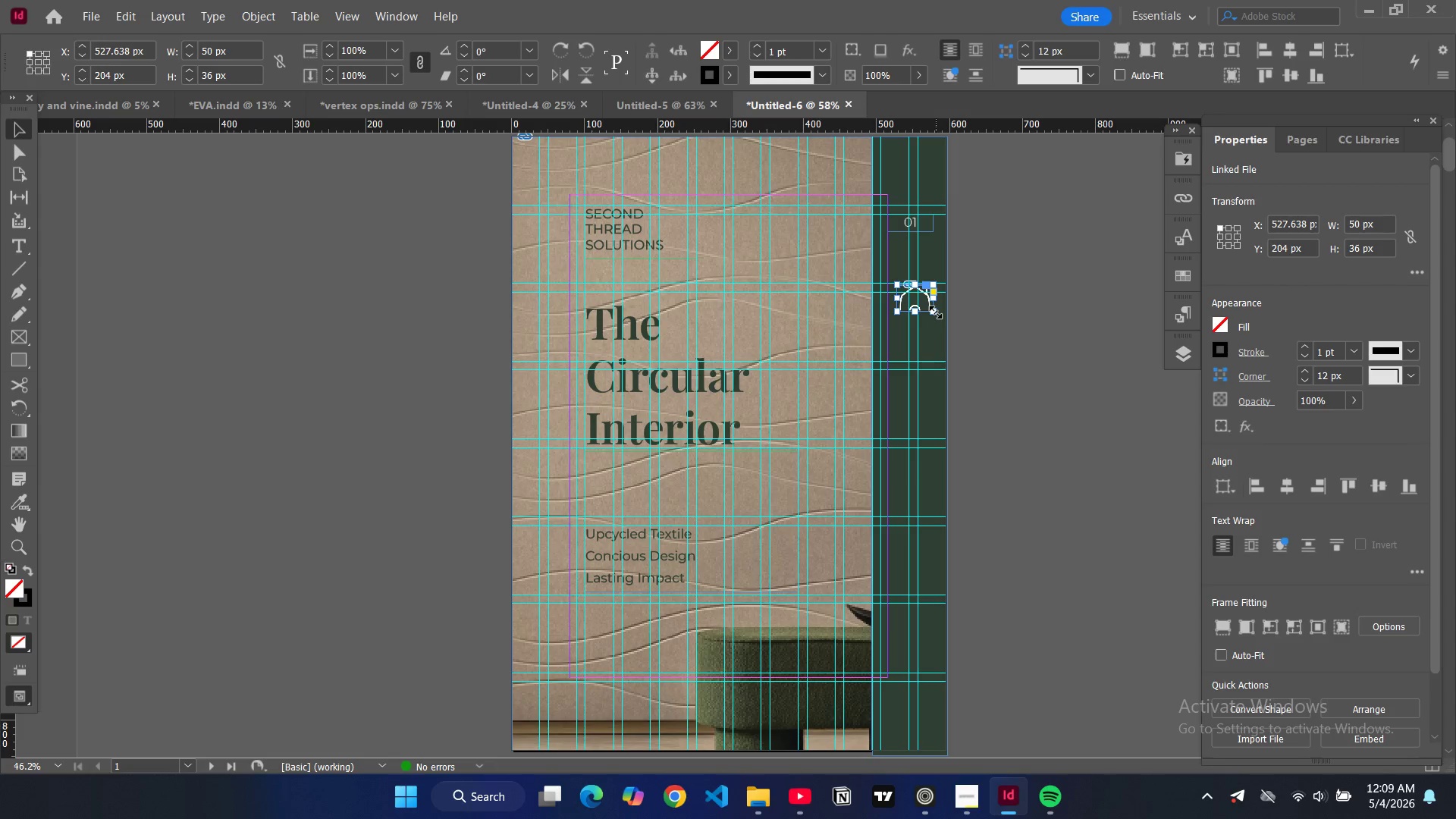 
left_click_drag(start_coordinate=[936, 312], to_coordinate=[929, 315])
 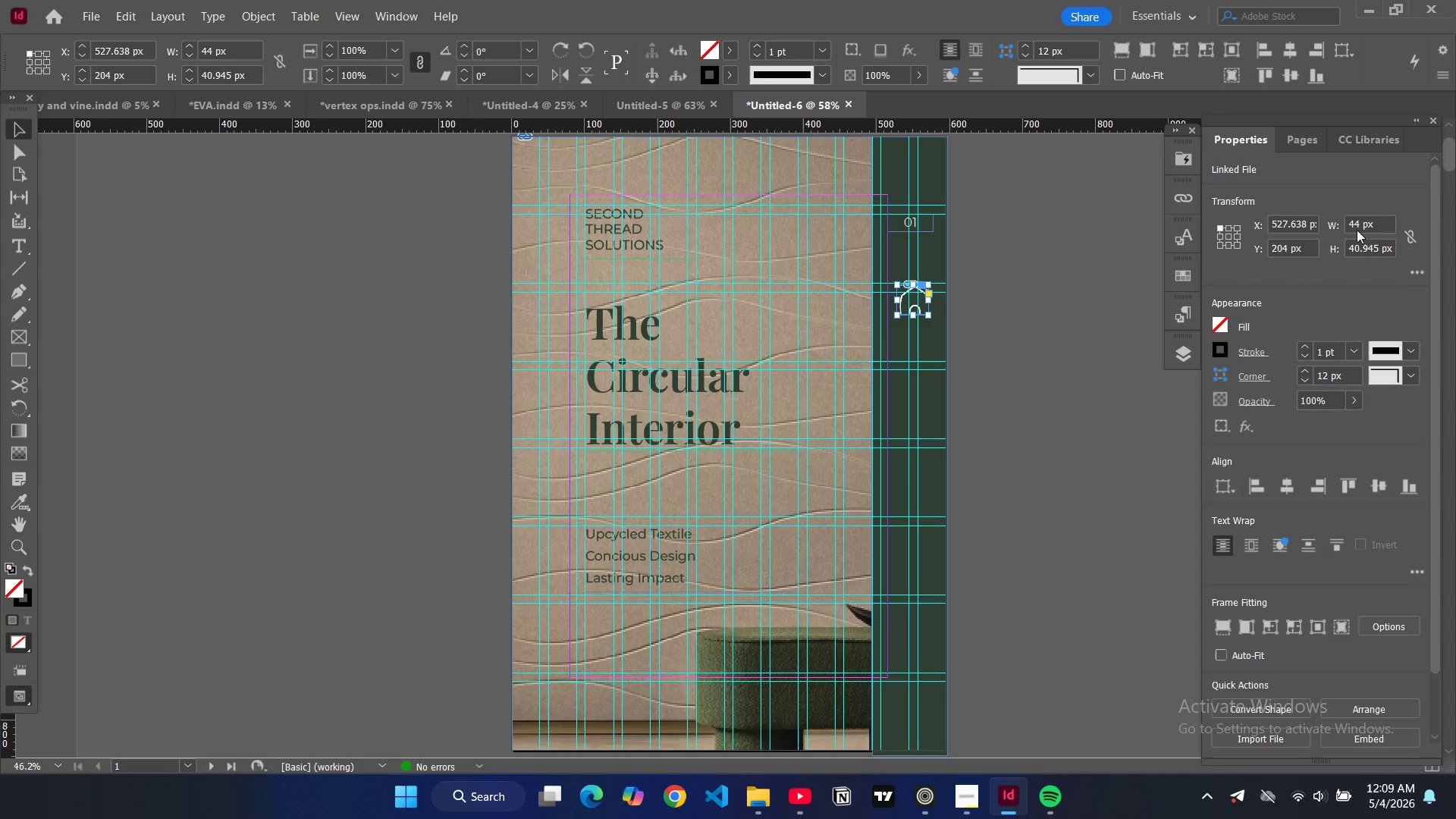 
double_click([1357, 230])
 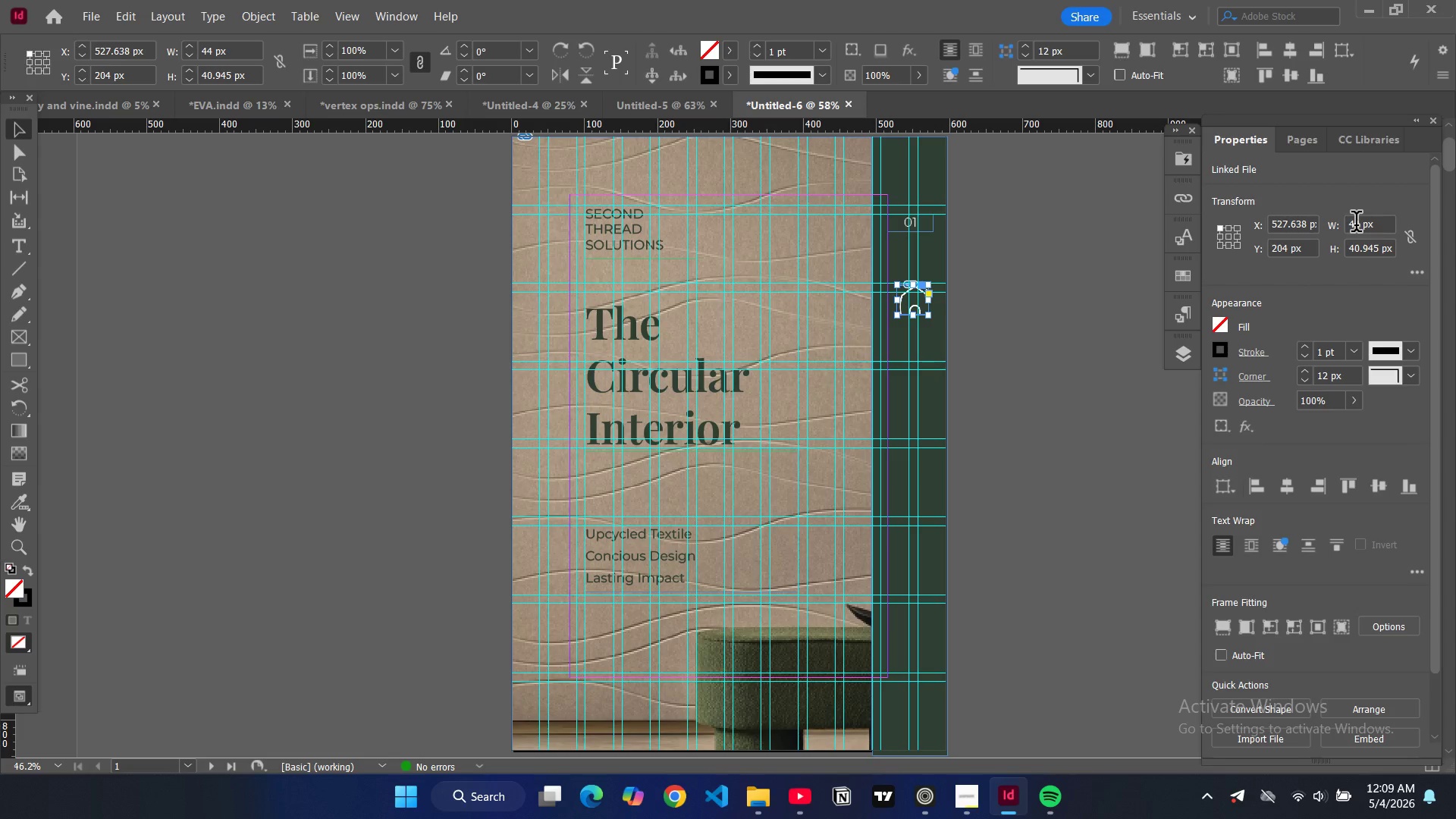 
triple_click([1356, 224])
 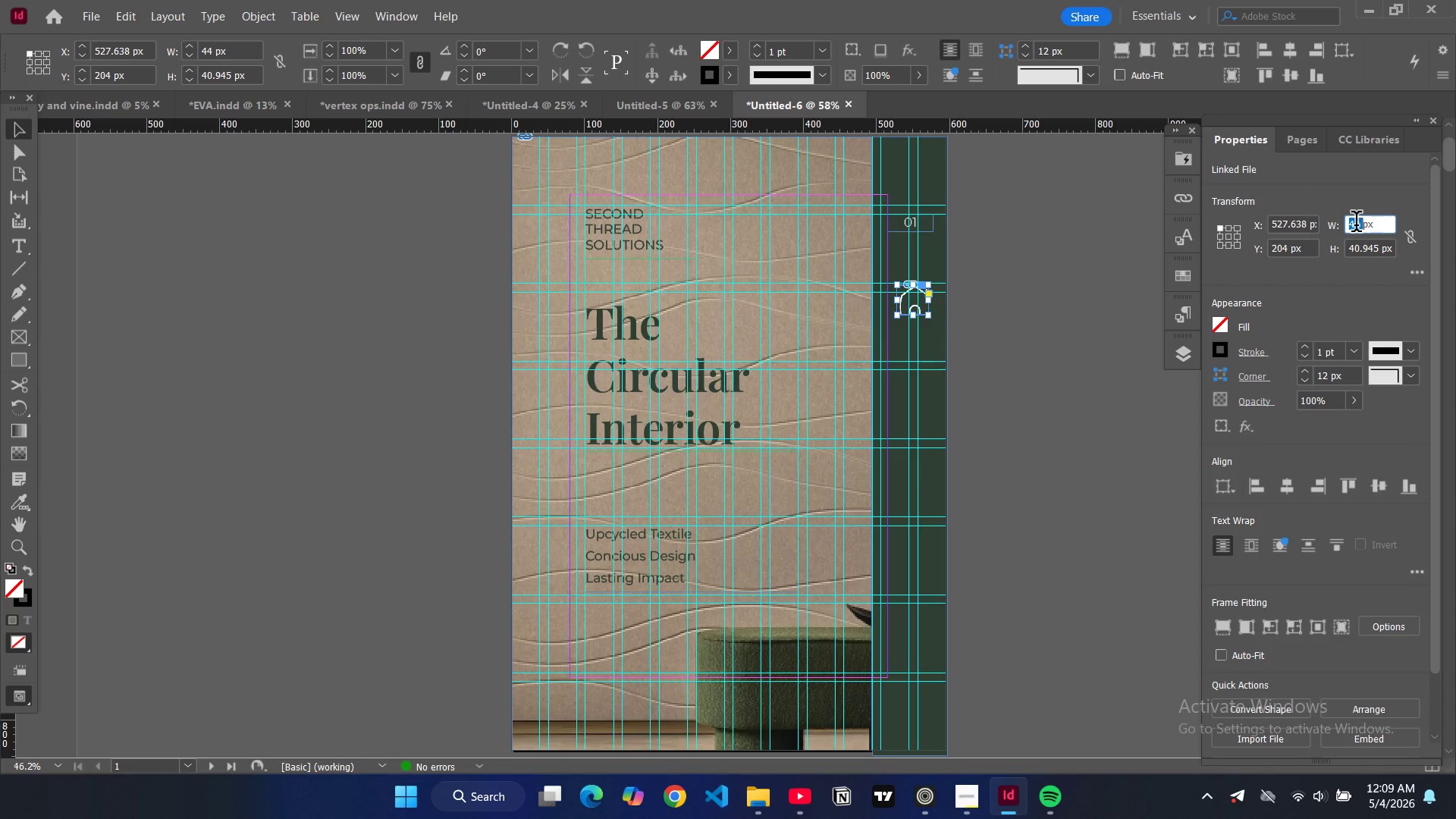 
triple_click([1356, 224])
 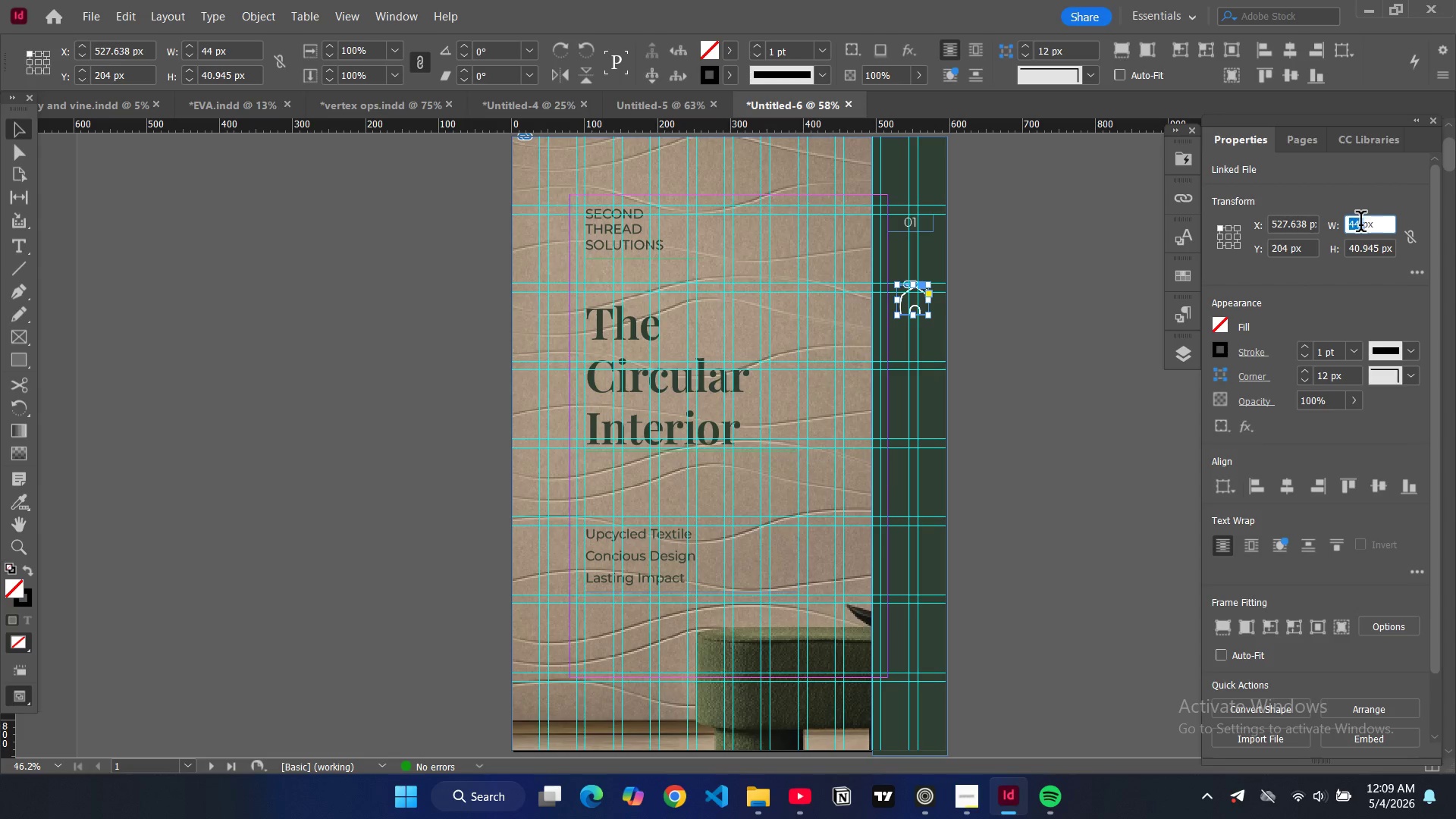 
key(4)
 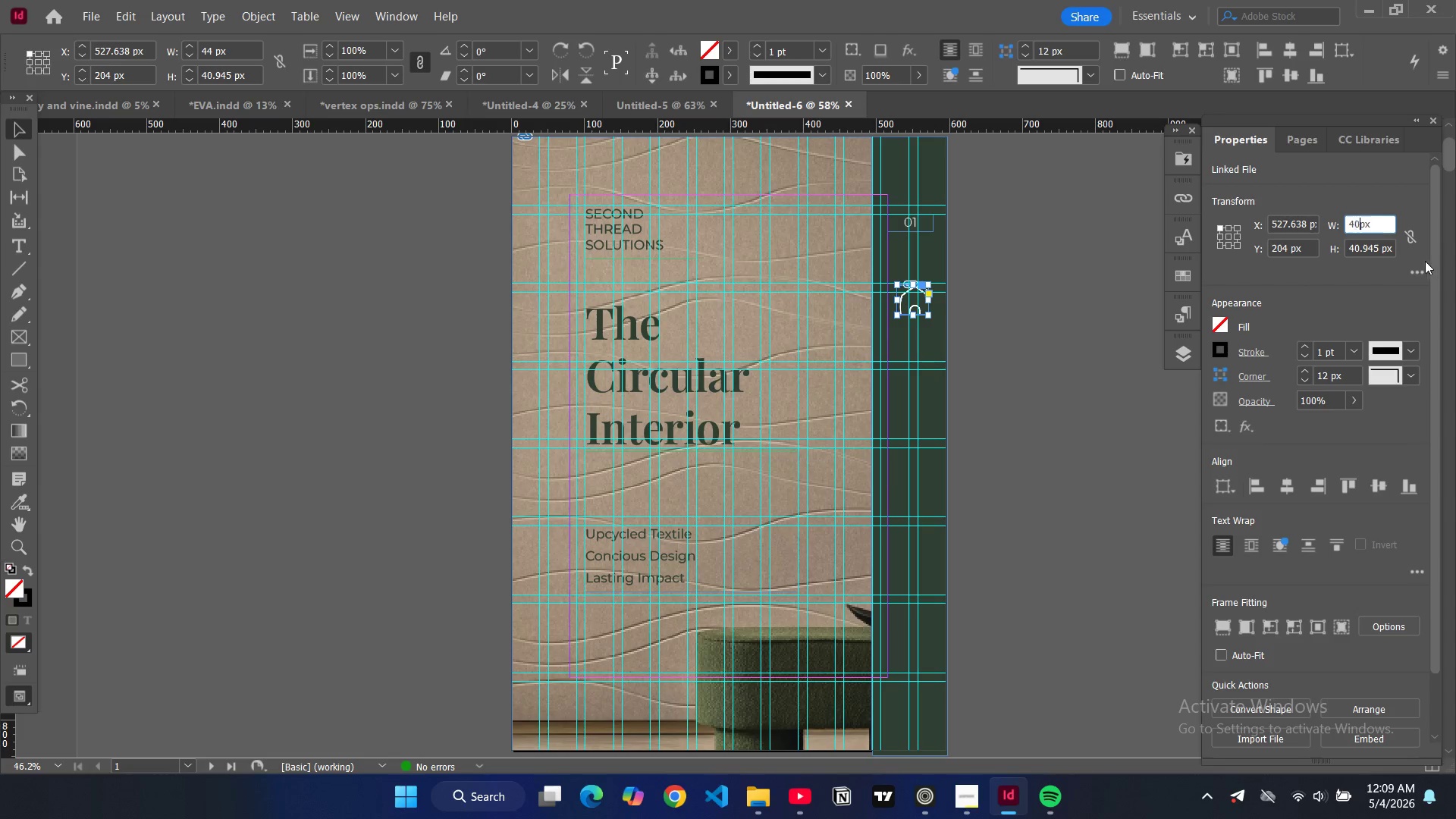 
key(0)
 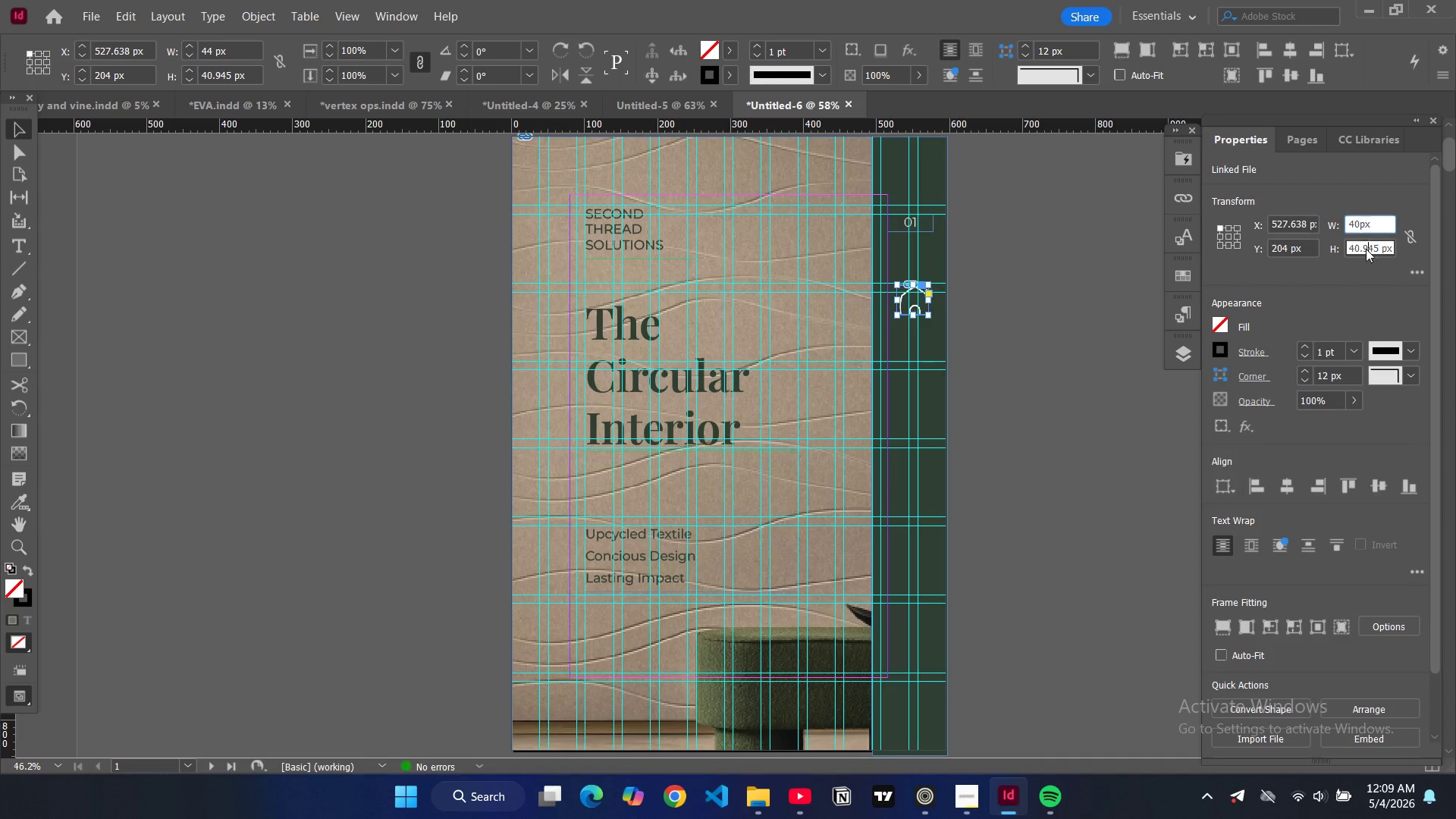 
double_click([1366, 249])
 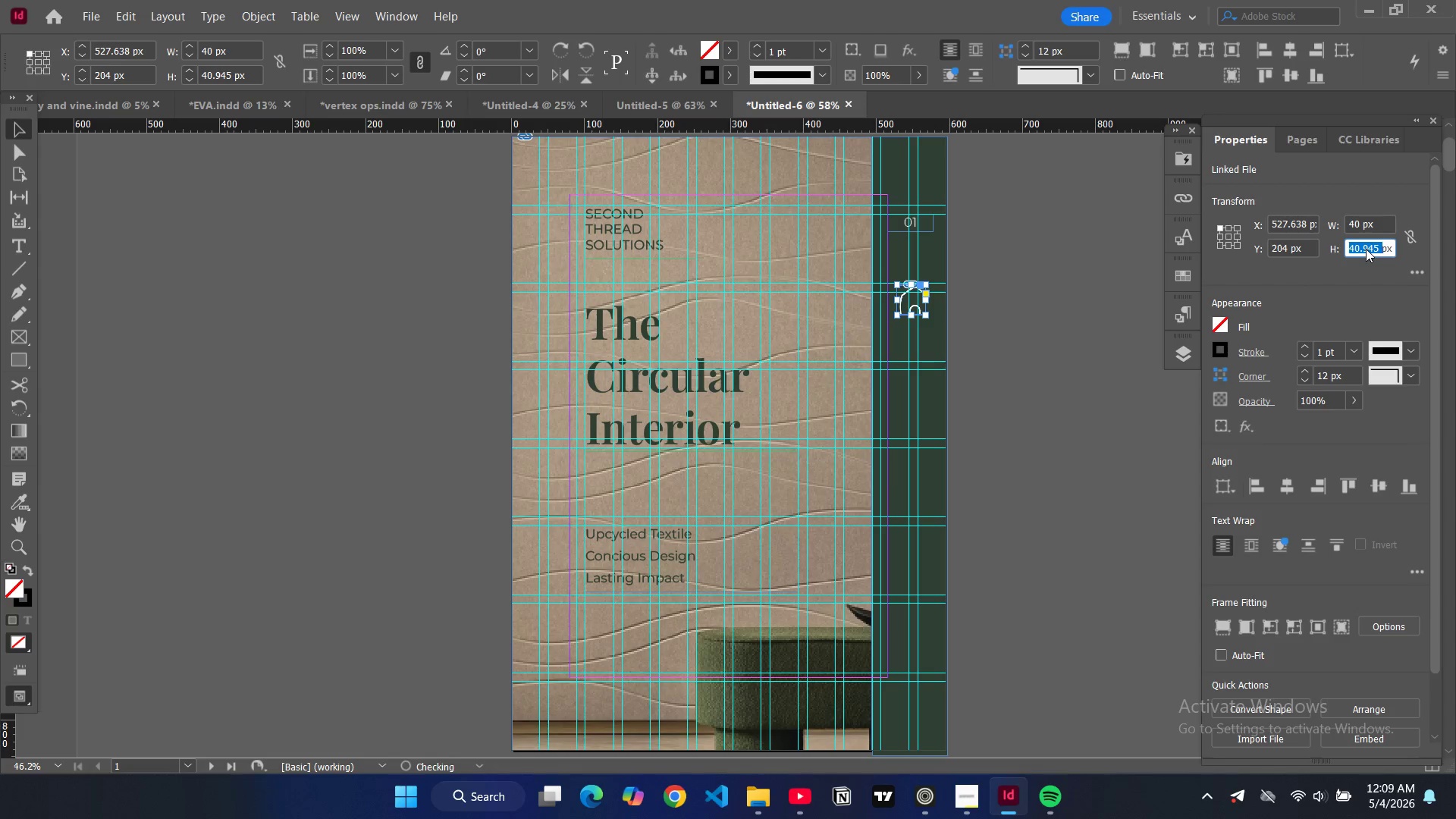 
type(40)
 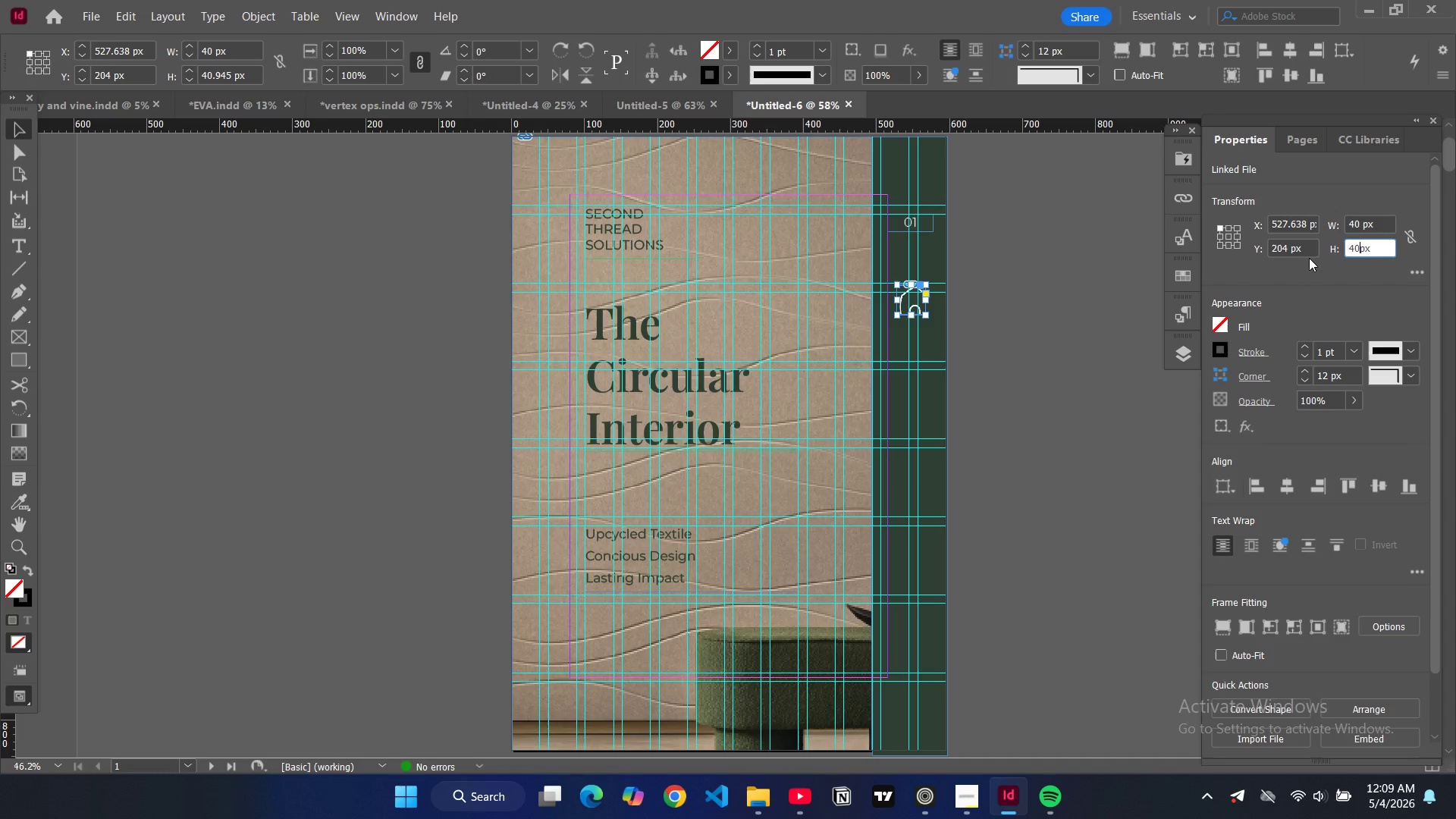 
key(Enter)
 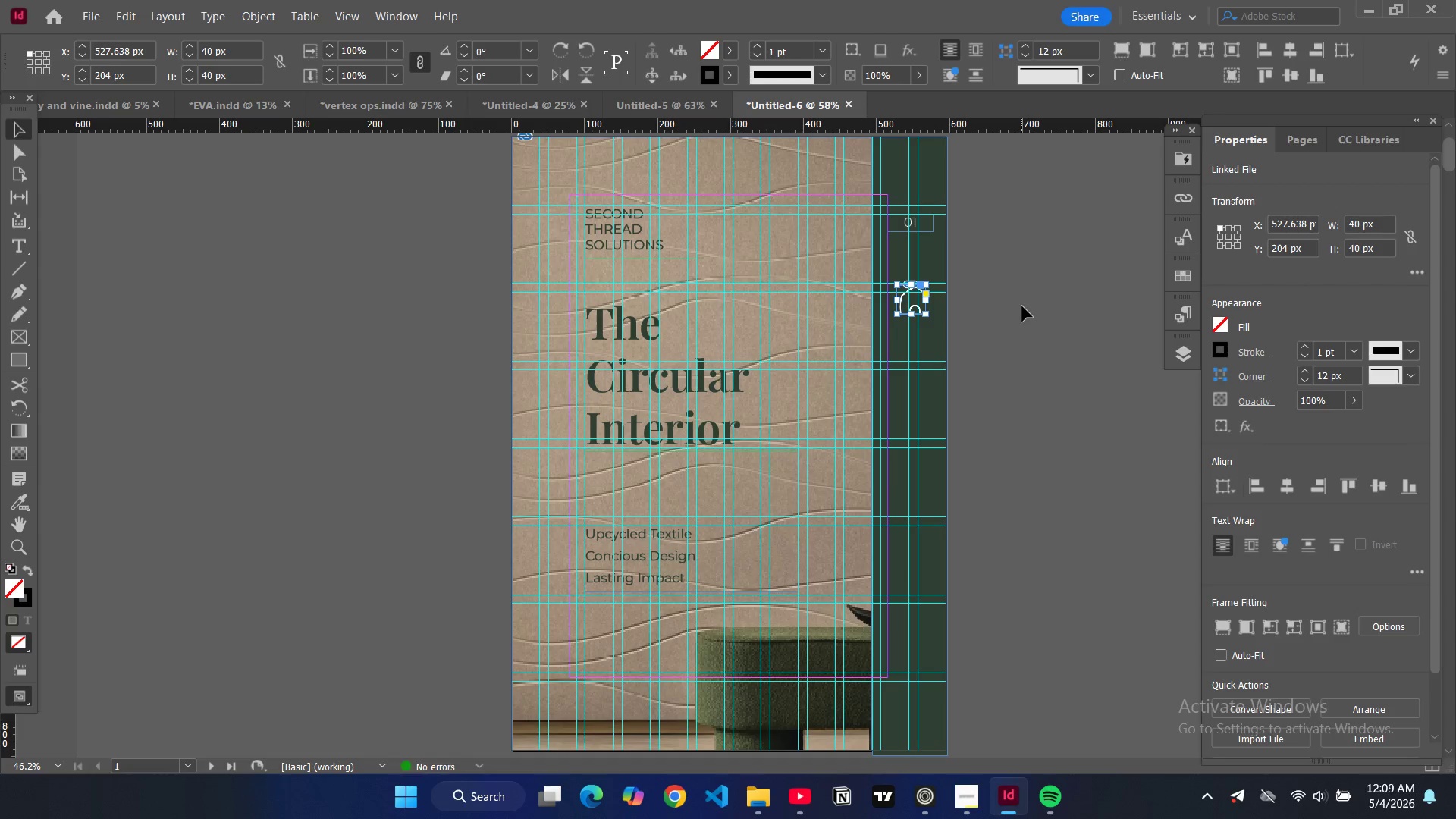 
key(Alt+Control+Shift+C)
 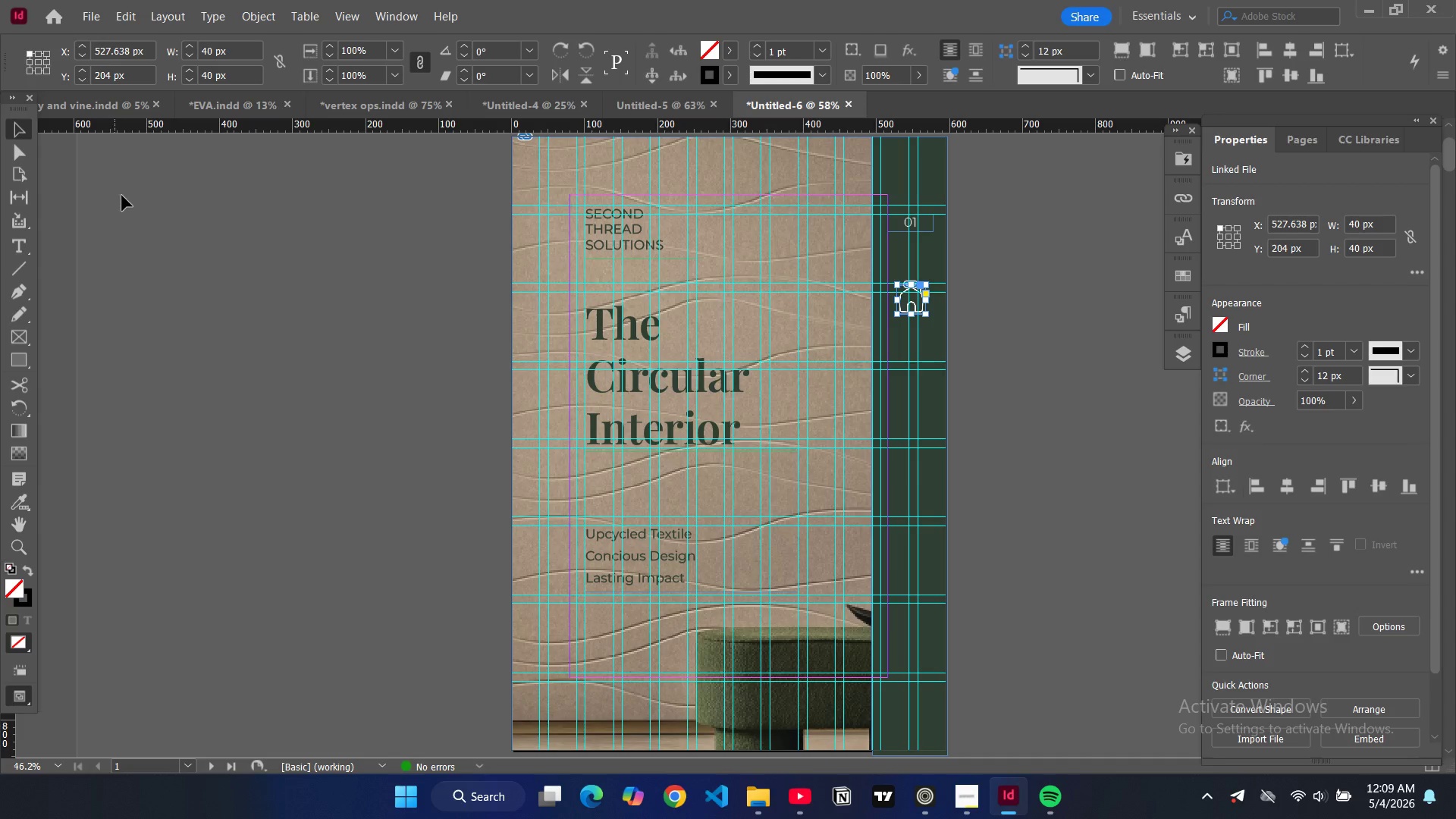 
left_click([234, 238])
 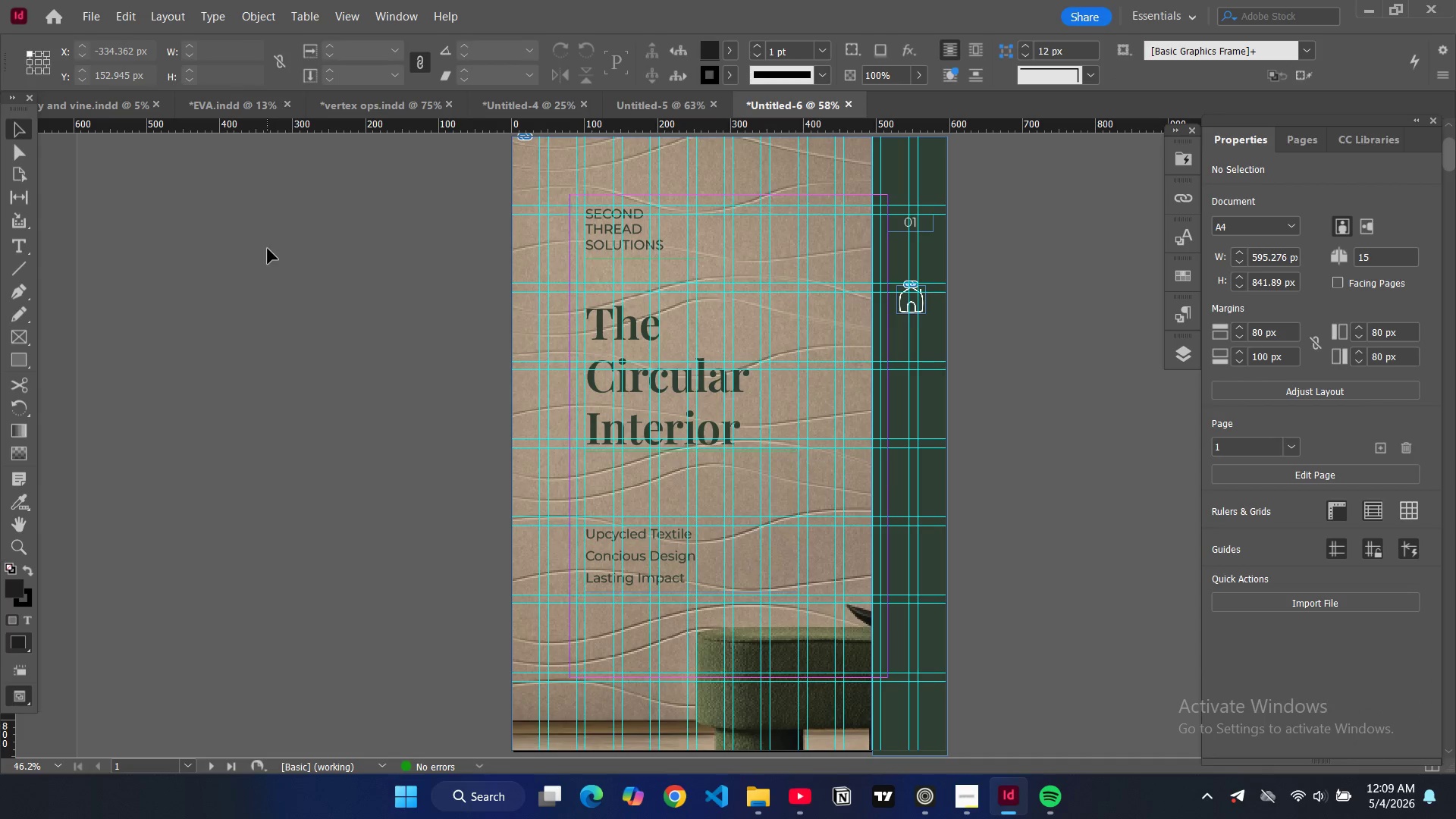 
type(ww)
 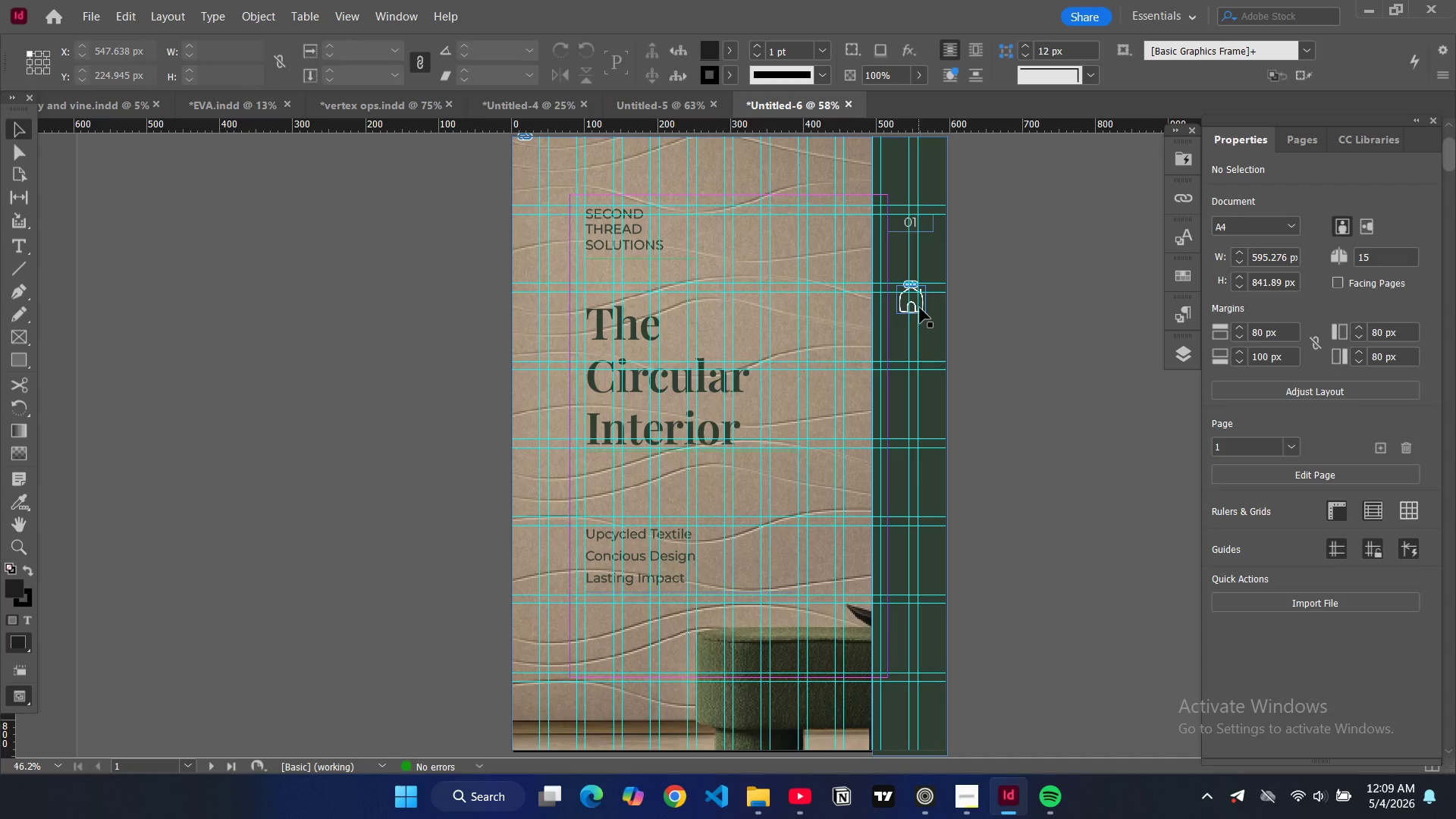 
left_click([920, 308])
 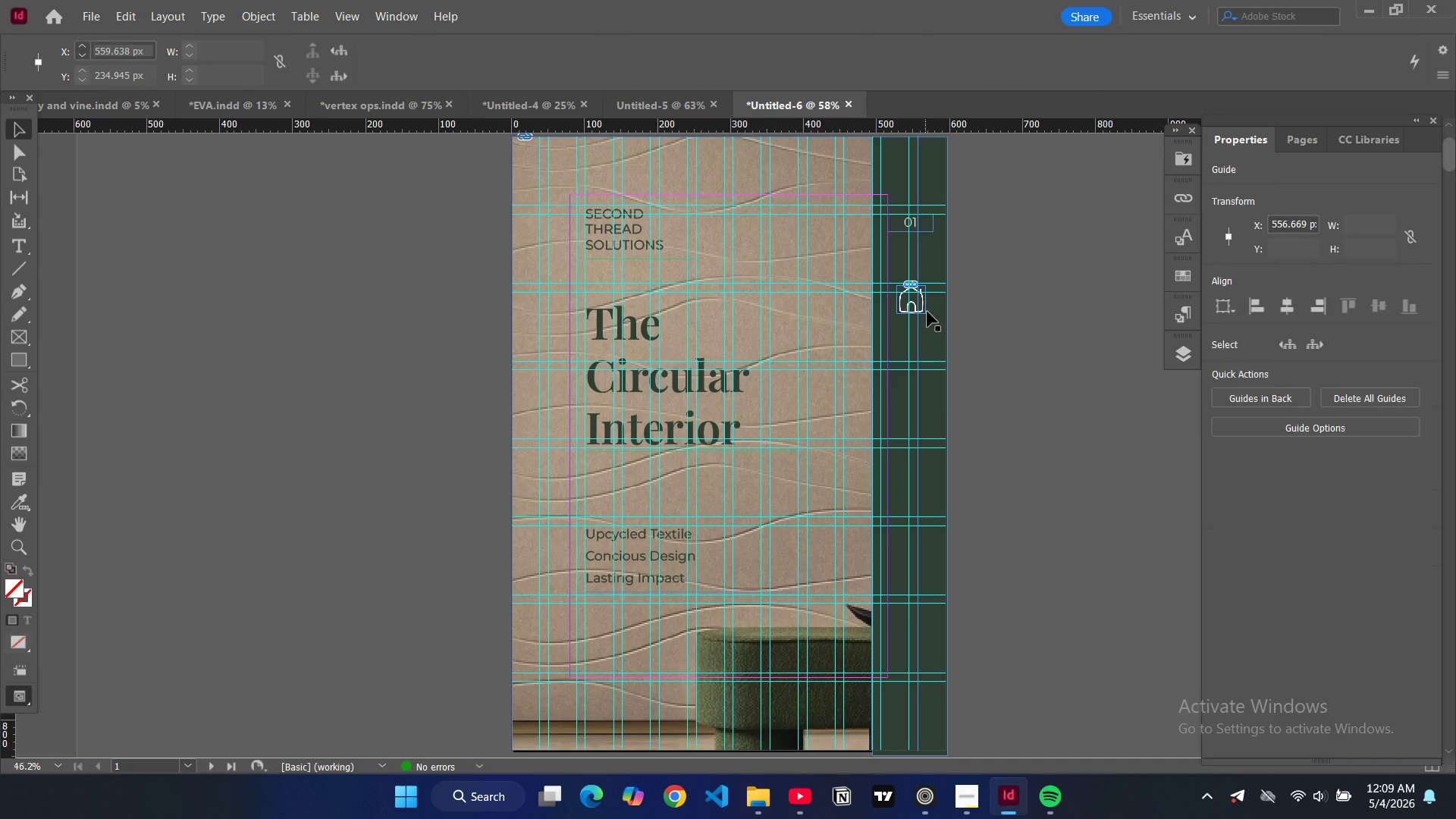 
left_click([927, 312])
 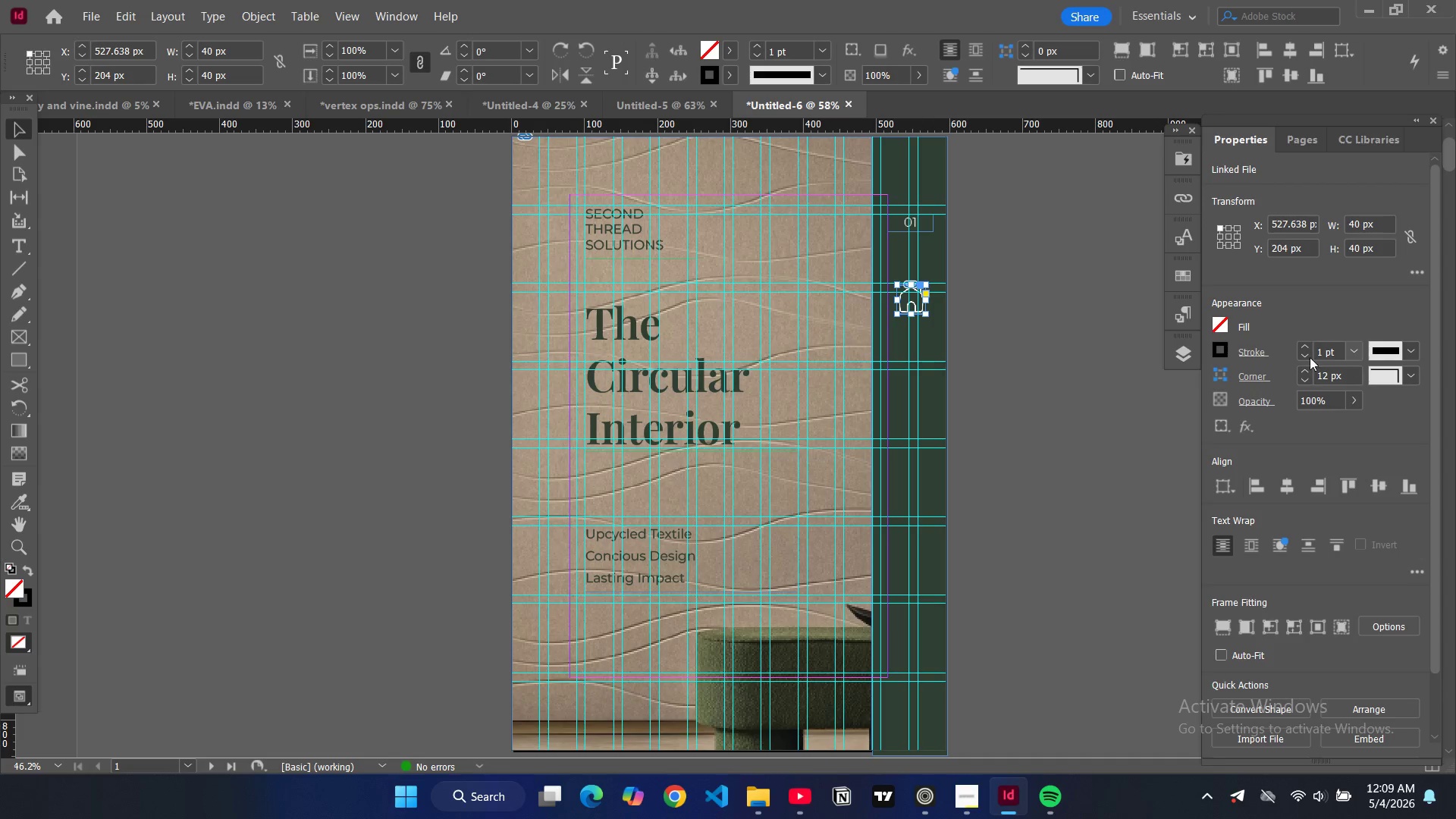 
left_click([1307, 358])
 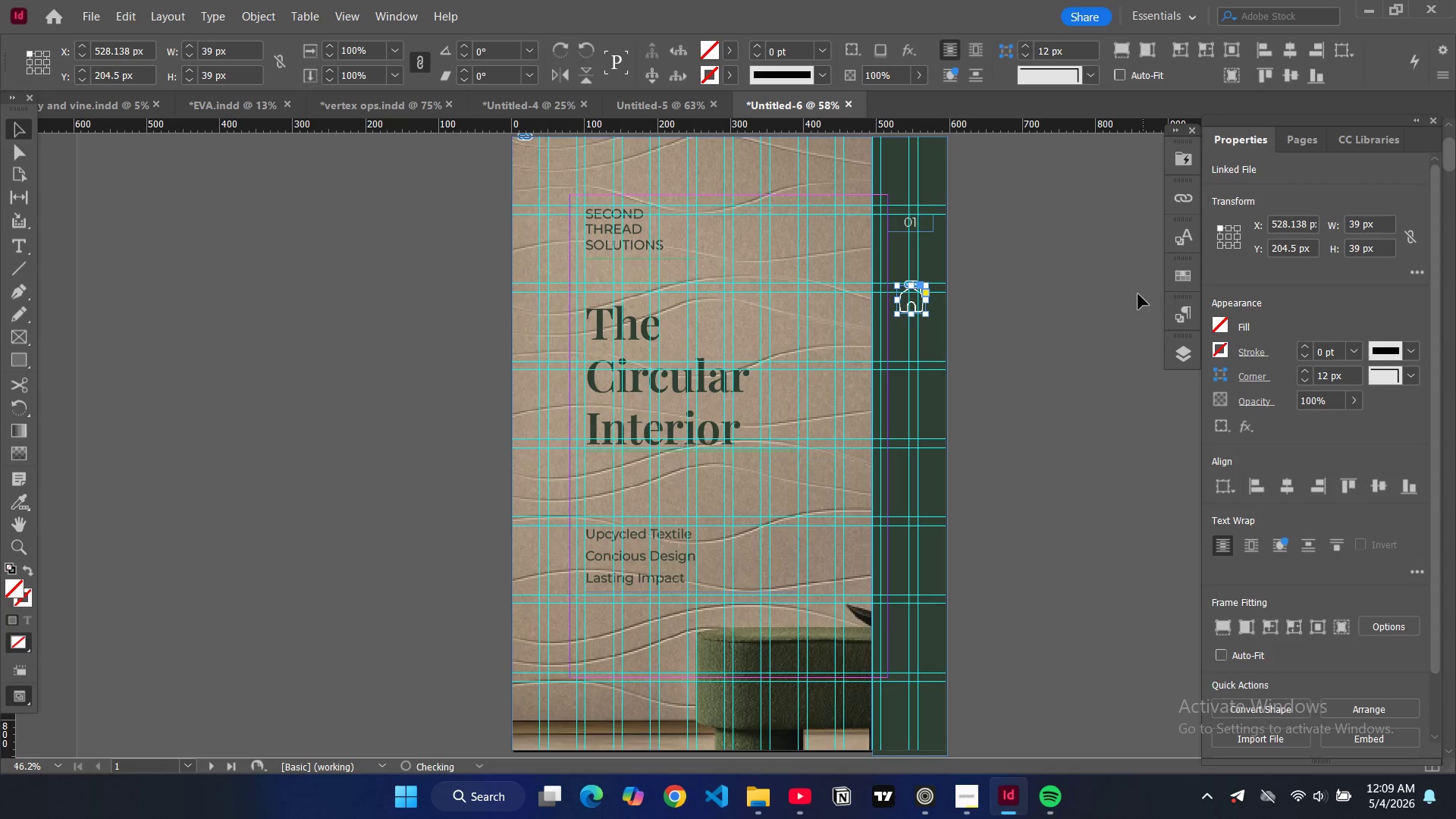 
left_click([1138, 294])
 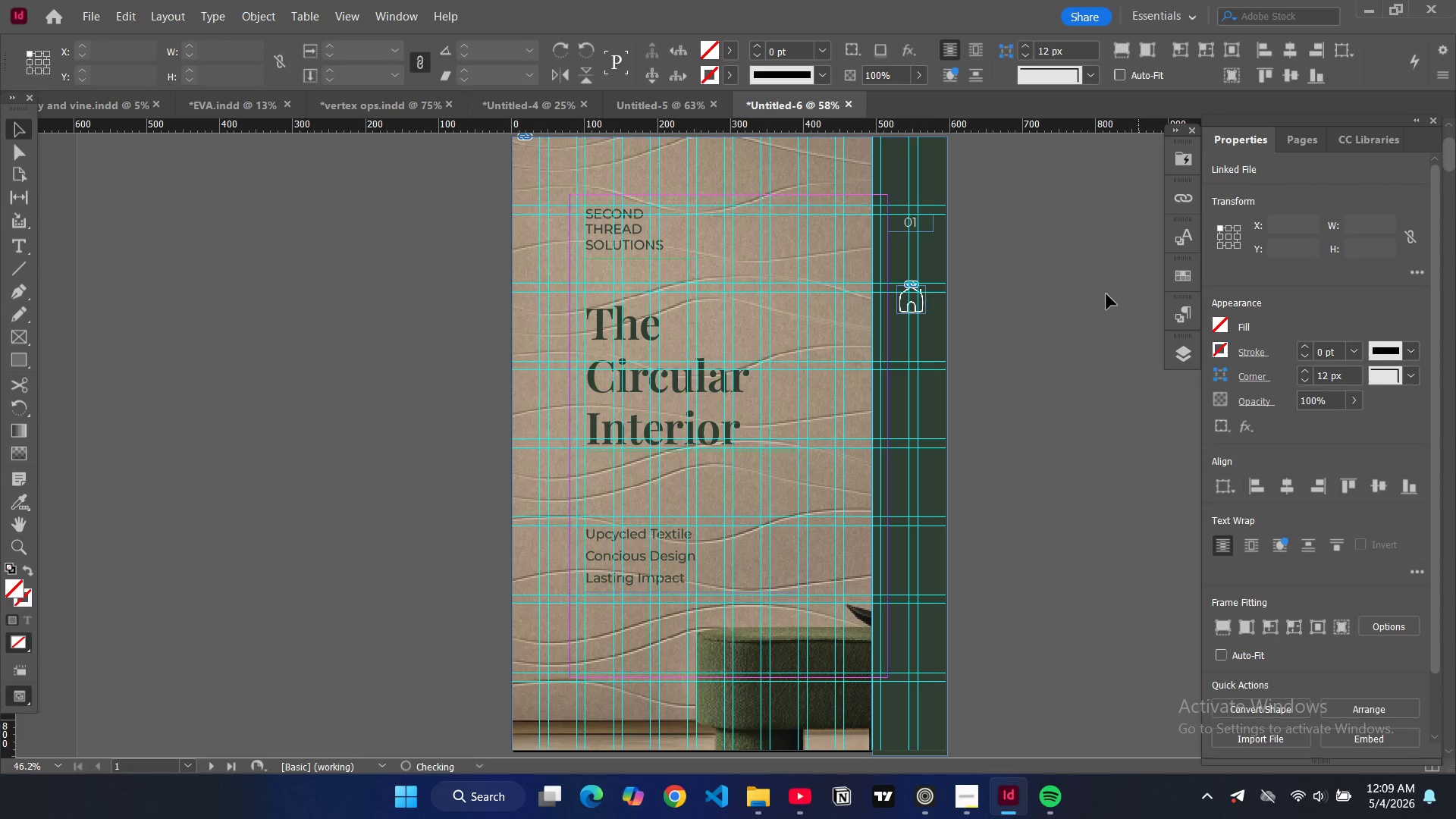 
type(ww)
 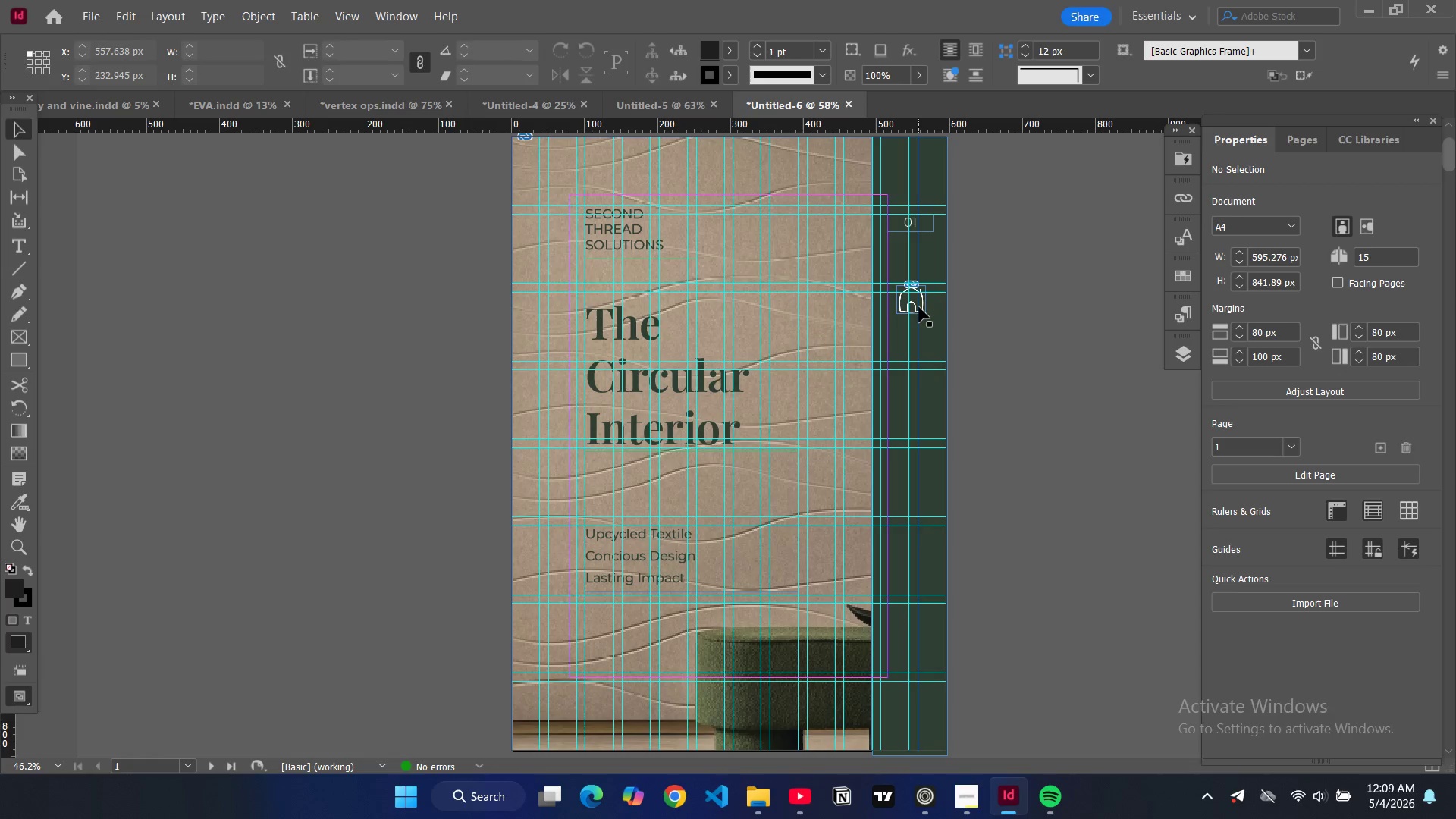 
left_click([919, 307])
 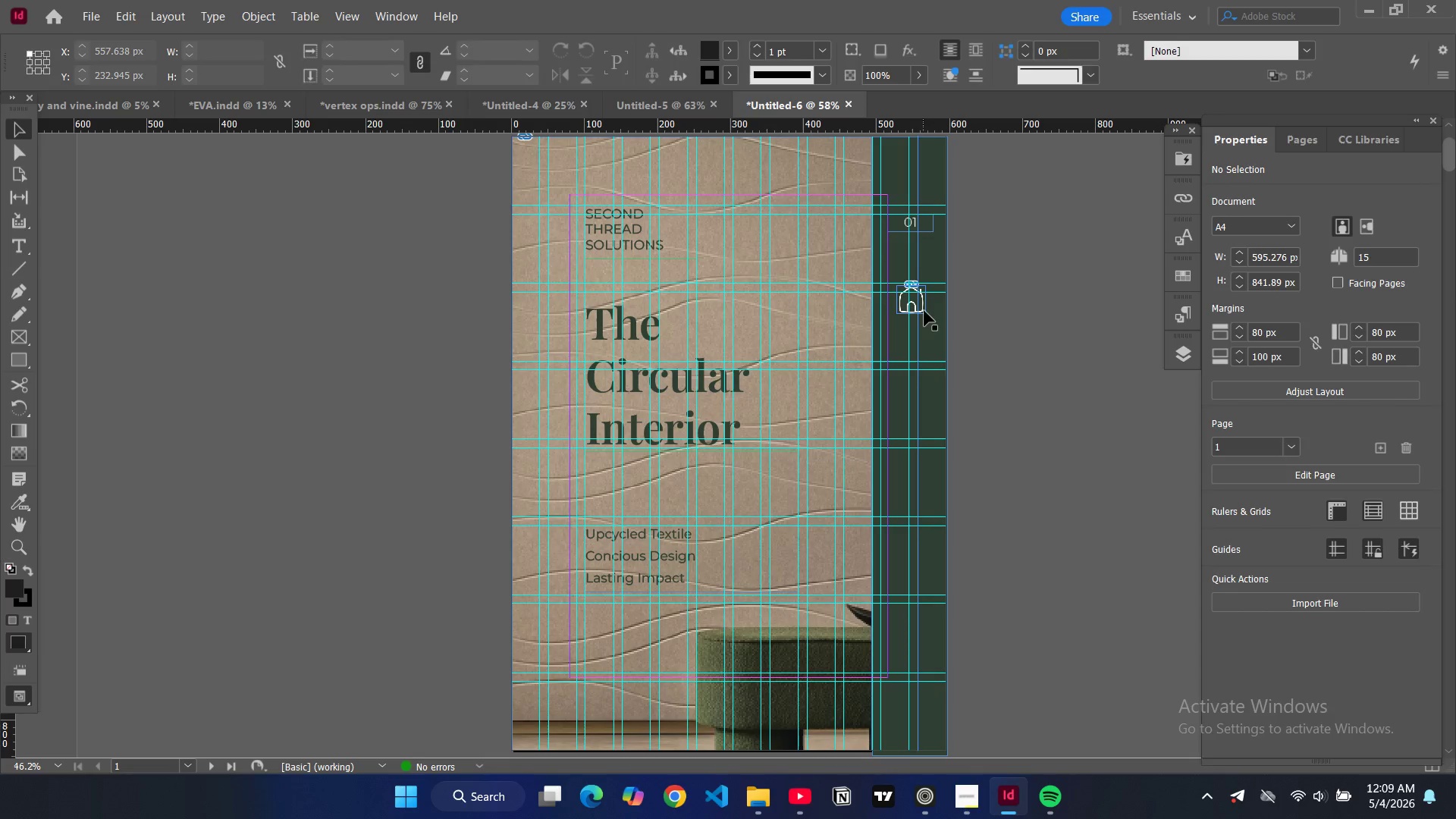 
double_click([924, 311])
 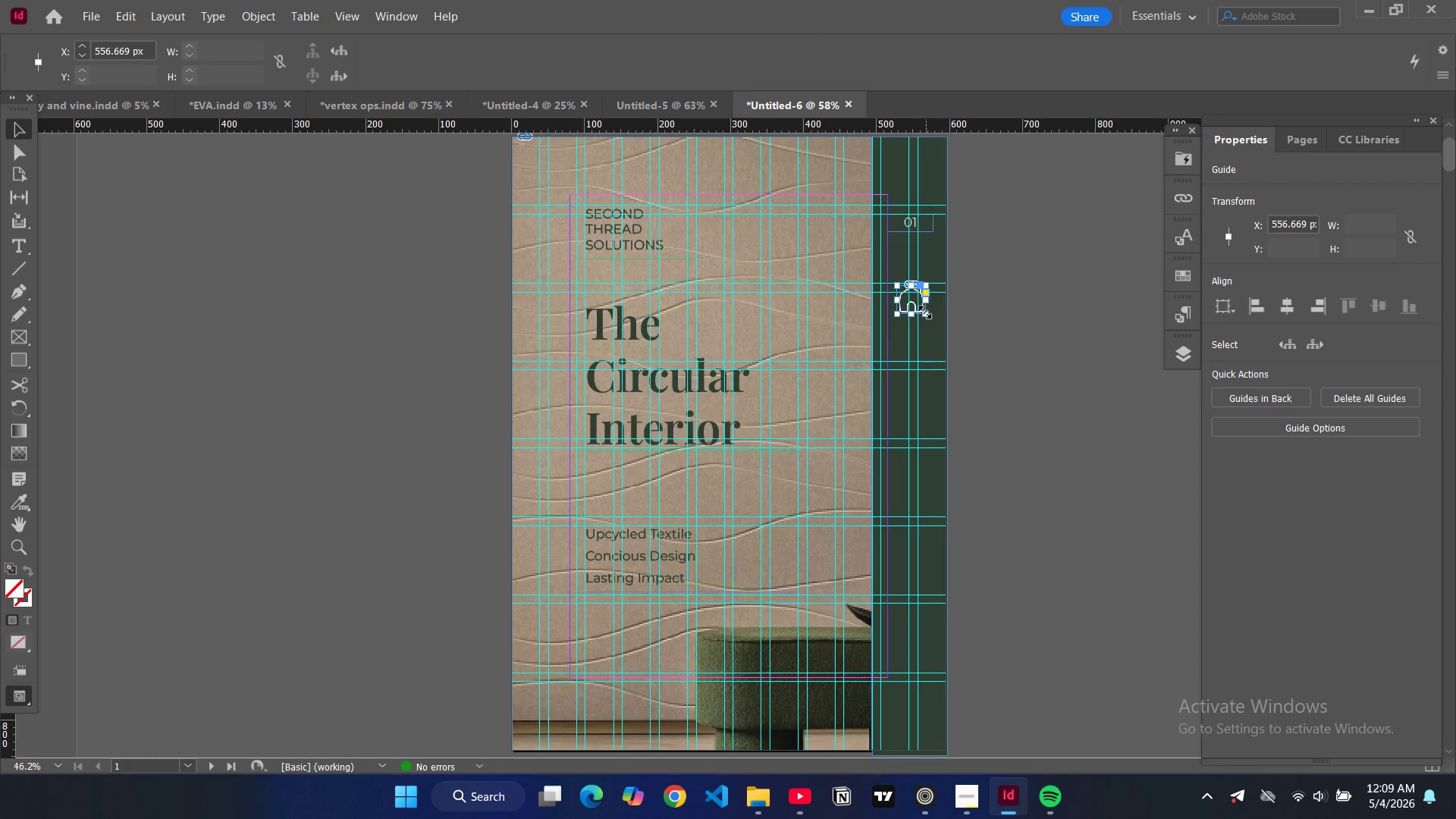 
left_click_drag(start_coordinate=[927, 312], to_coordinate=[921, 308])
 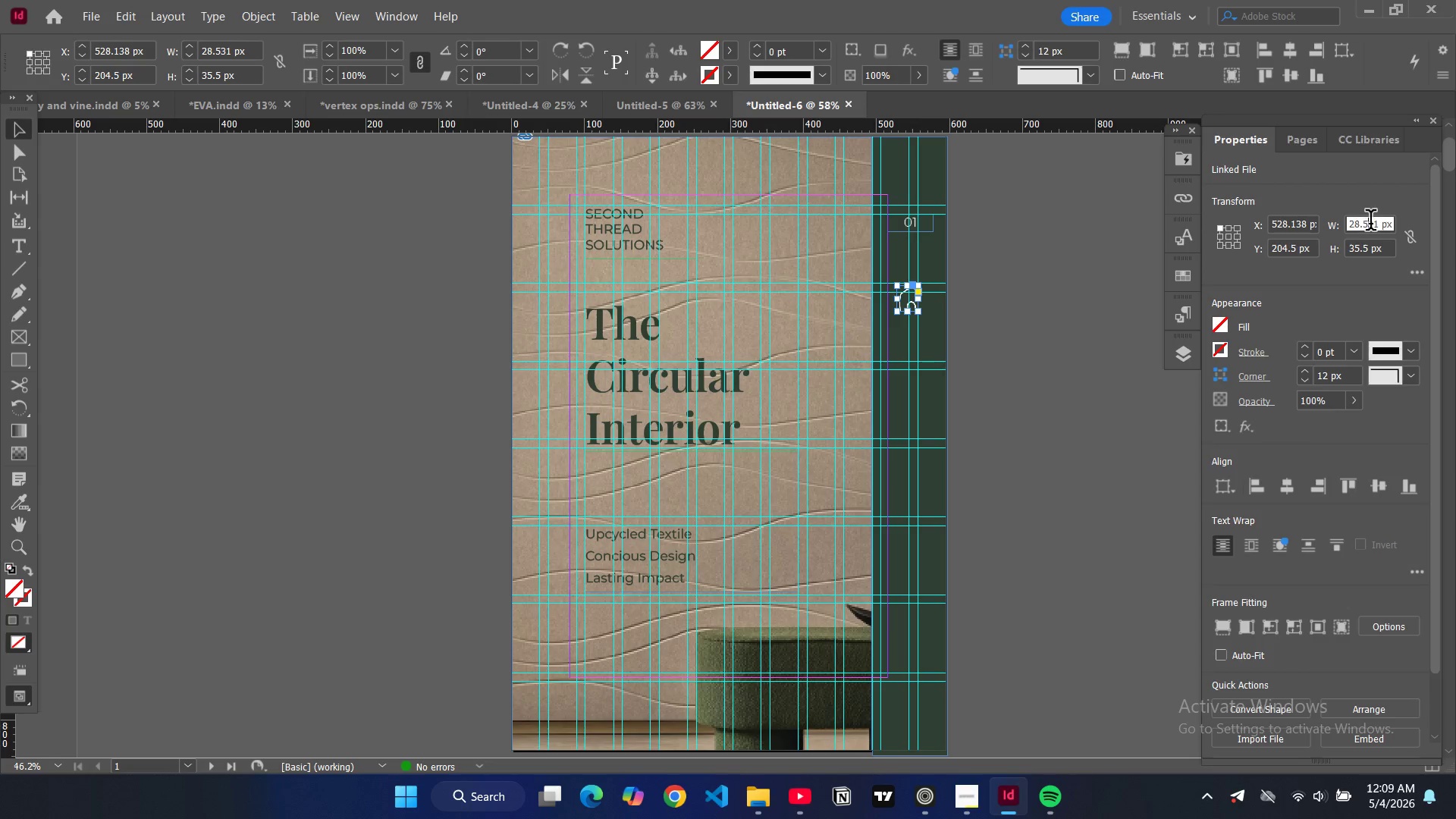 
double_click([1370, 223])
 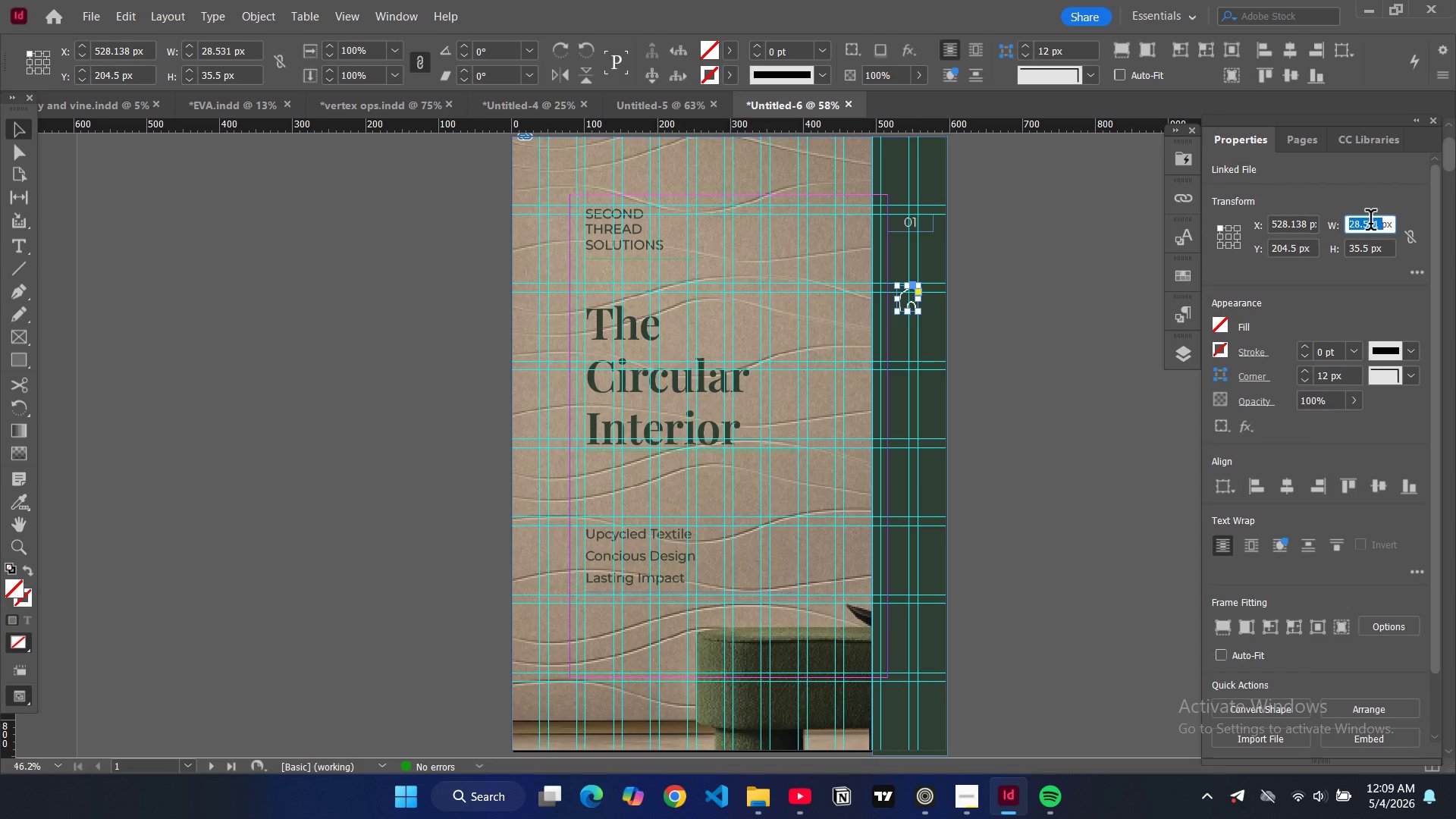 
type(25)
 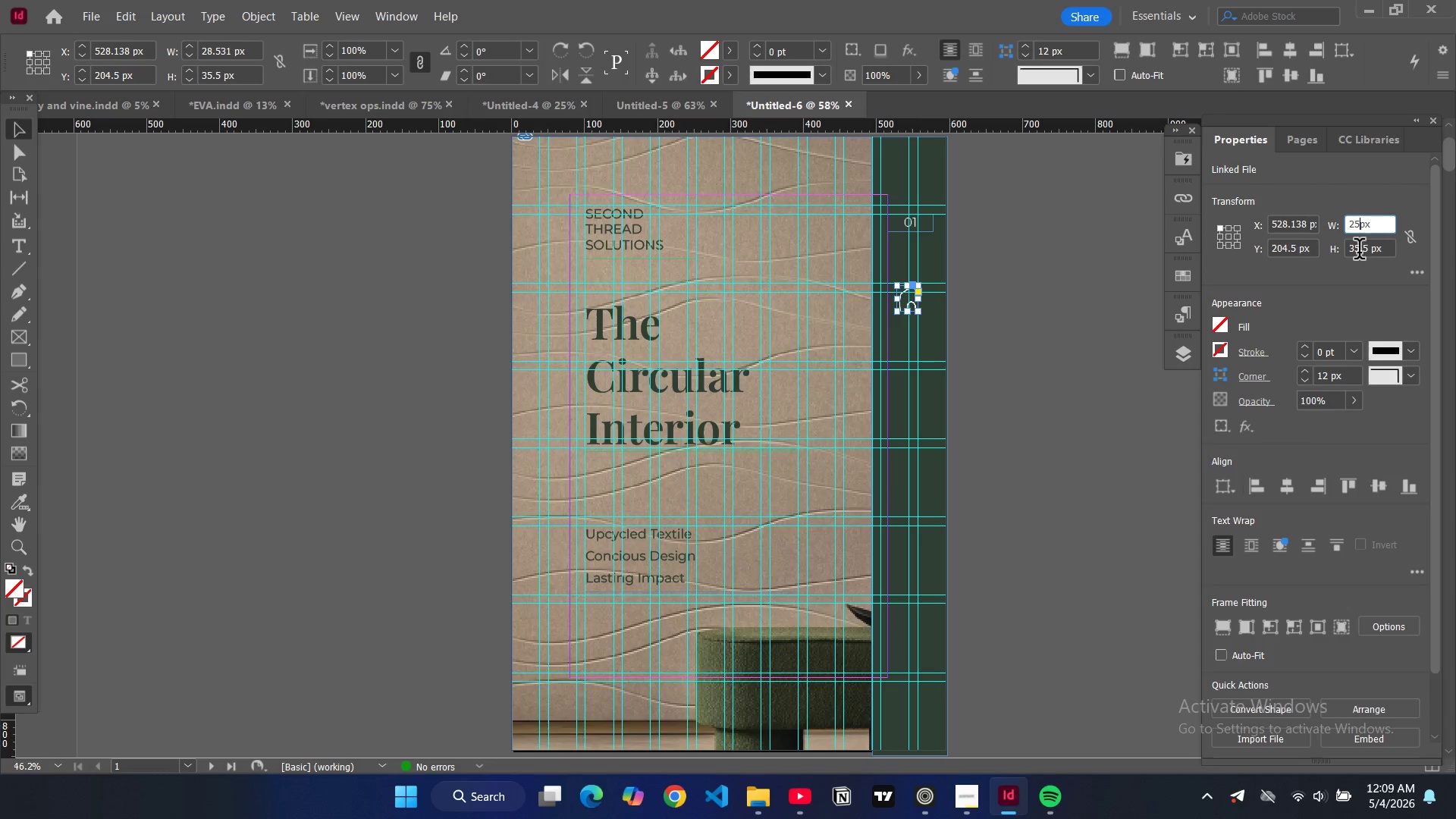 
double_click([1359, 251])
 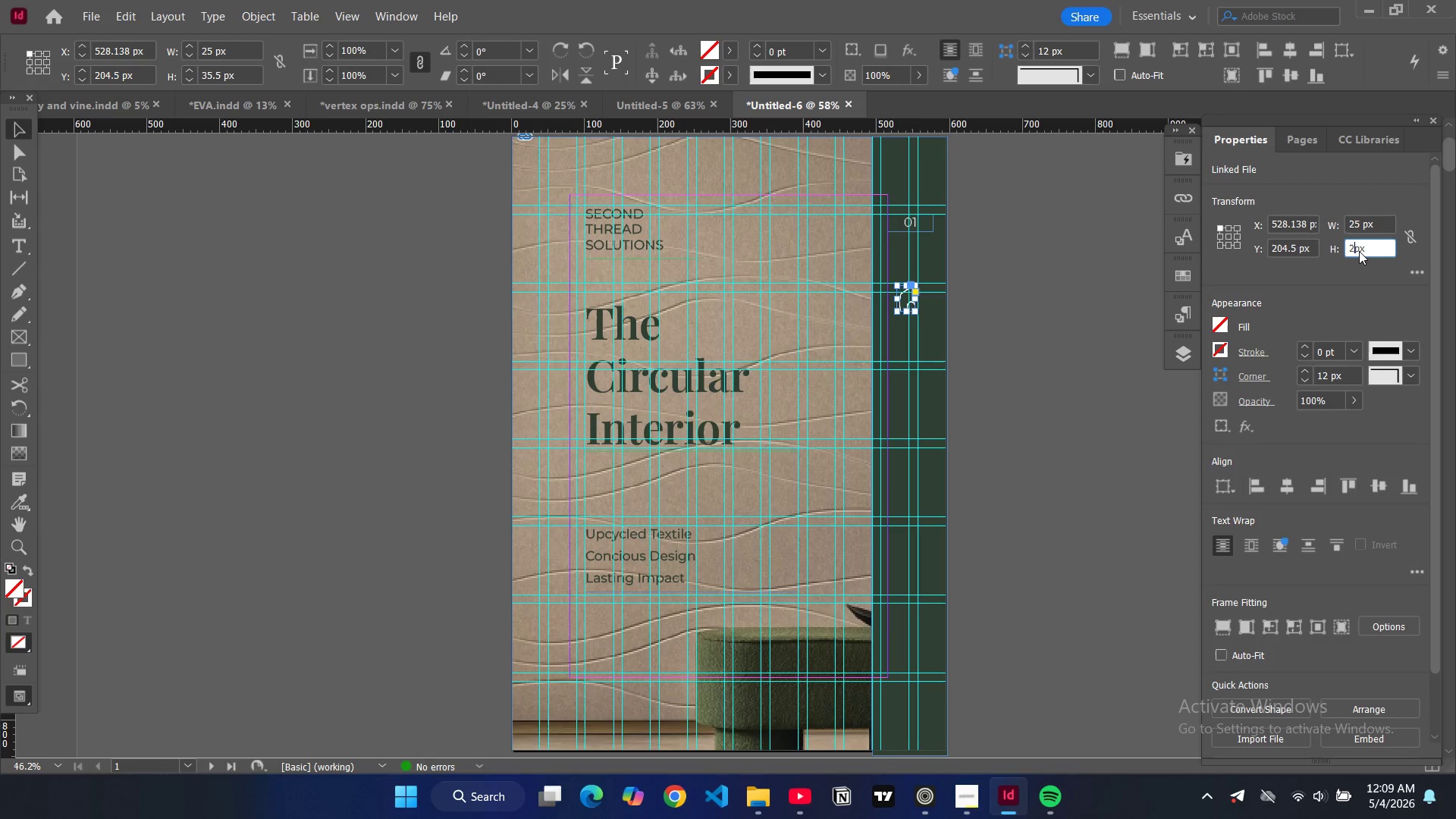 
type(25)
 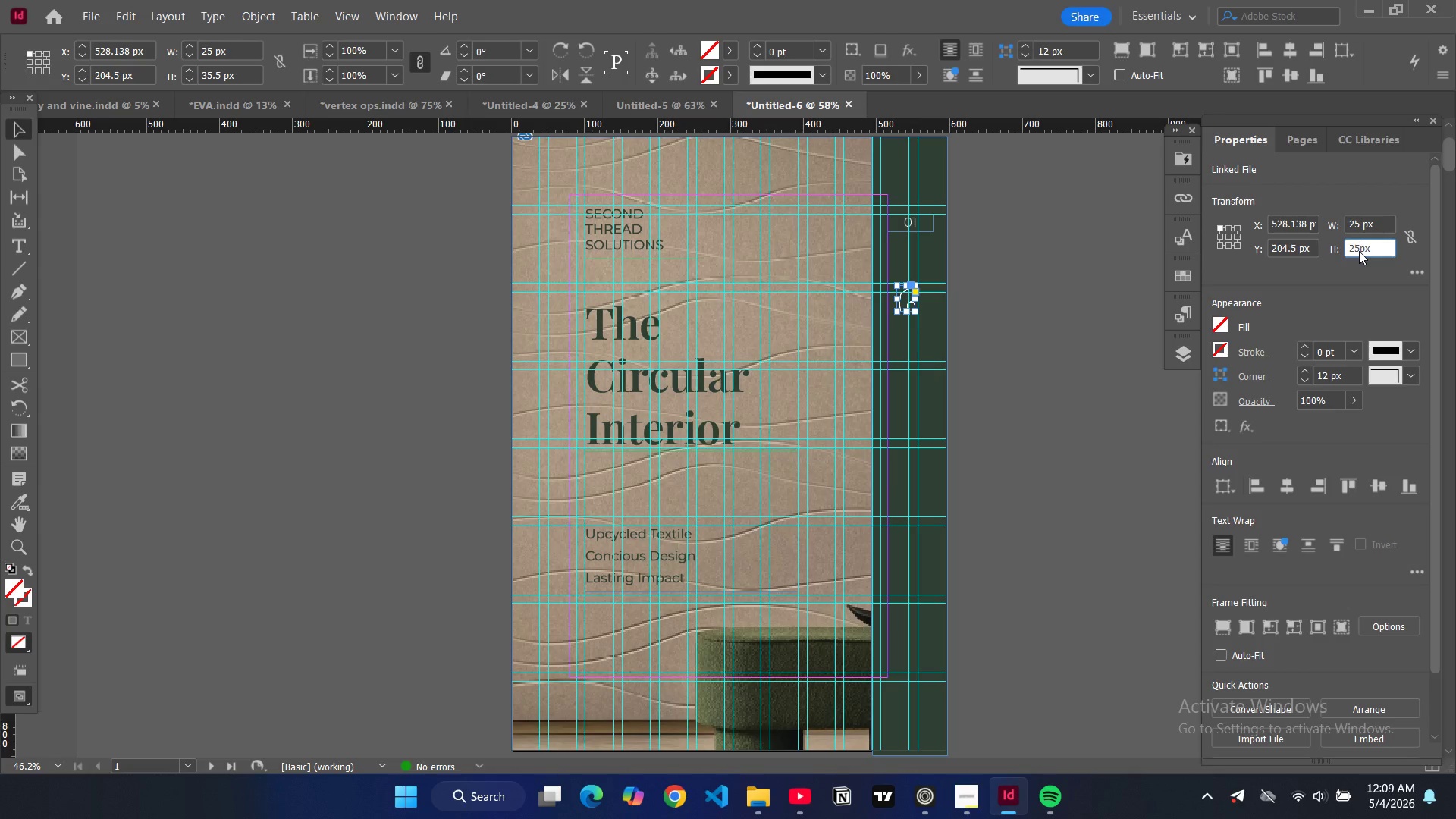 
key(Enter)
 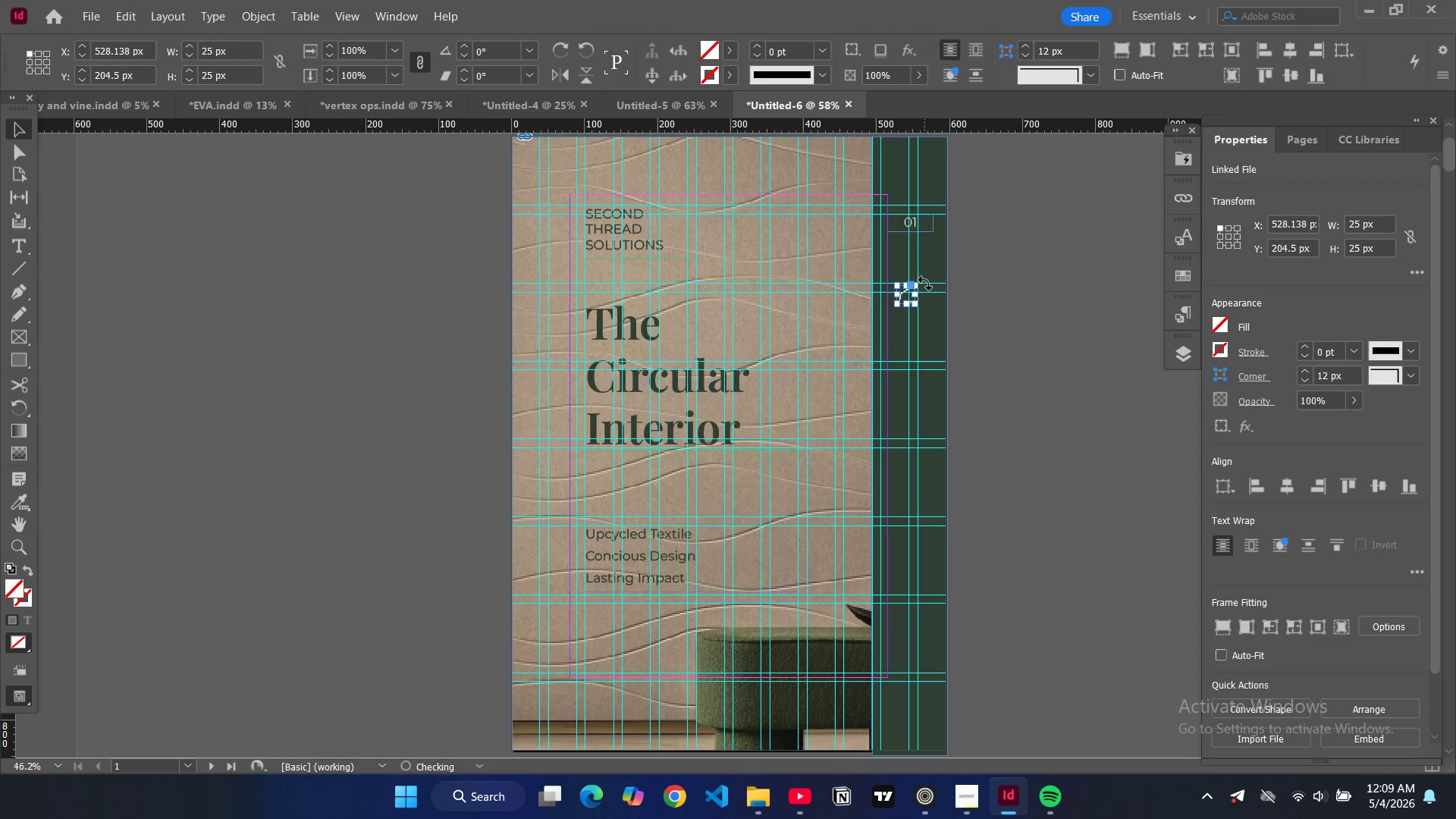 
key(Alt+Control+Shift+C)
 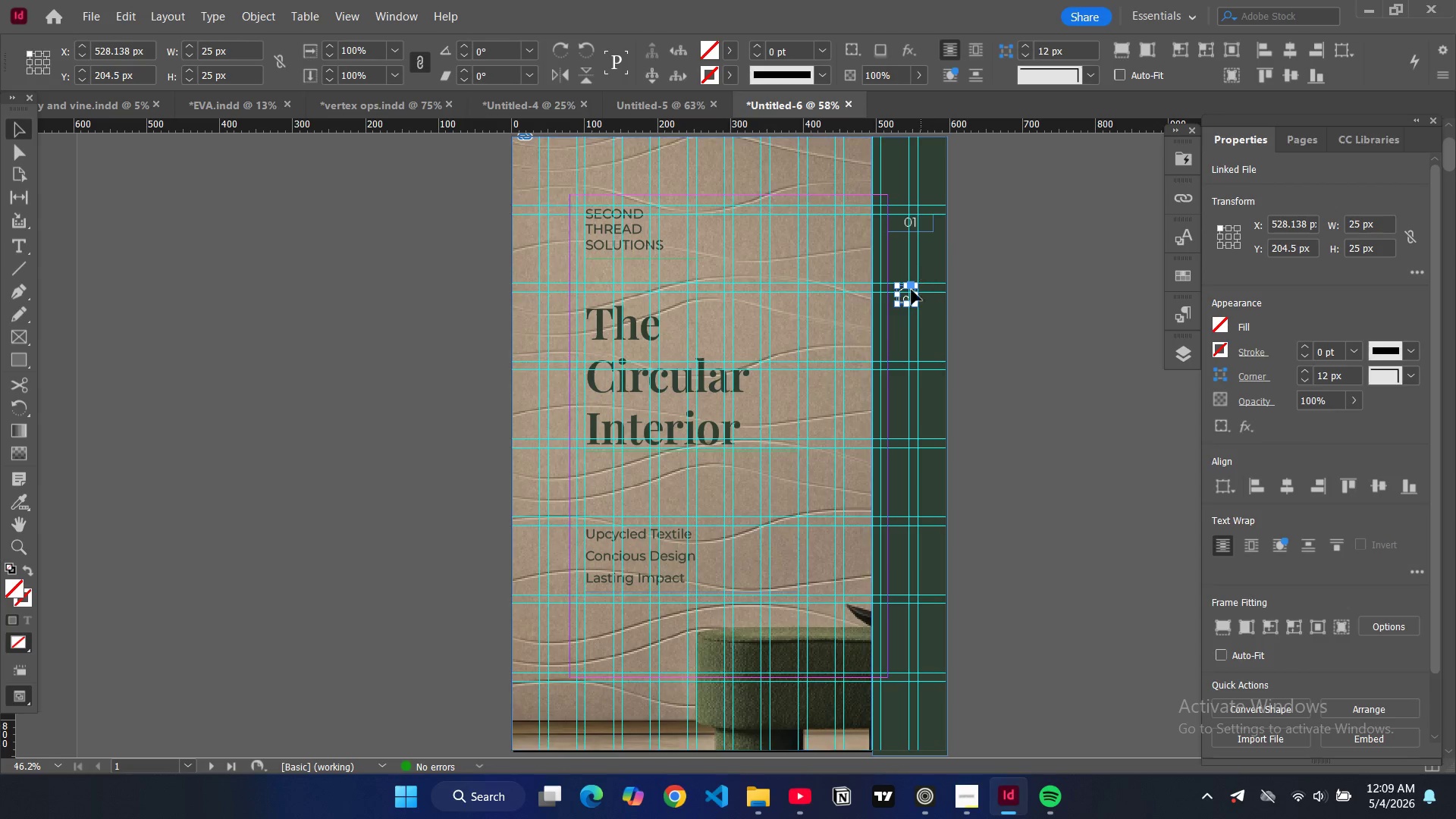 
left_click_drag(start_coordinate=[908, 293], to_coordinate=[916, 303])
 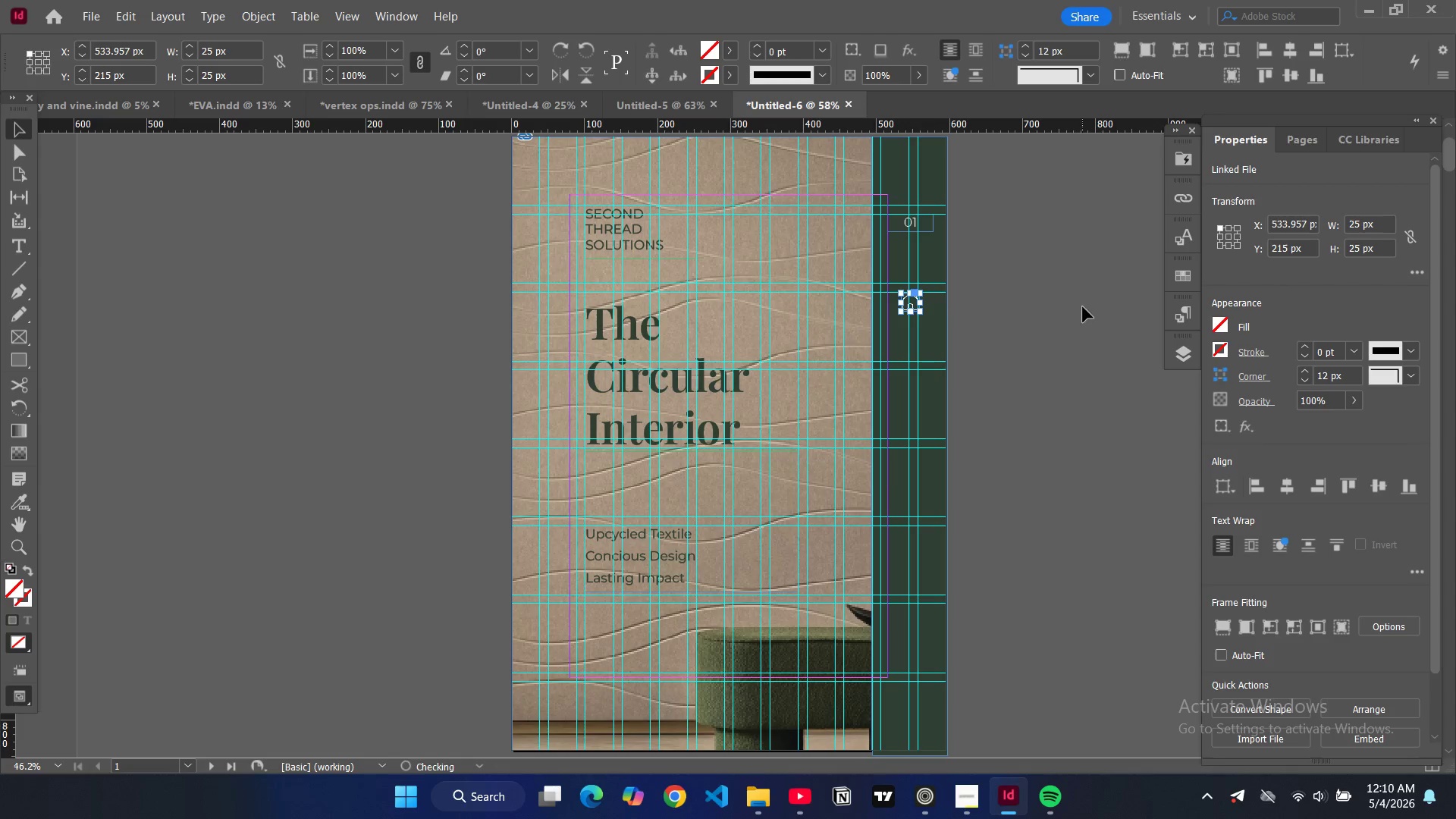 
left_click([1083, 307])
 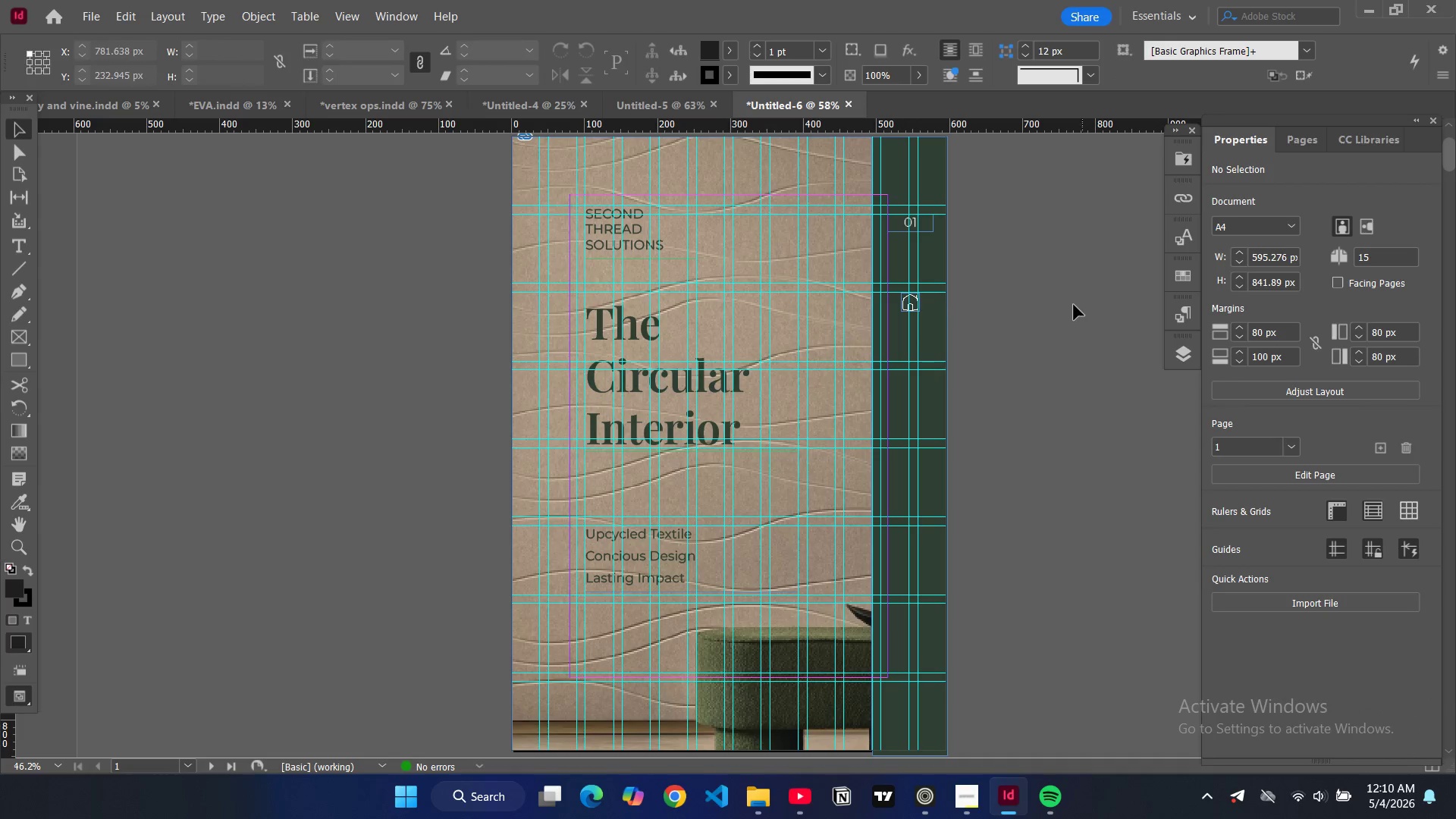 
key(W)
 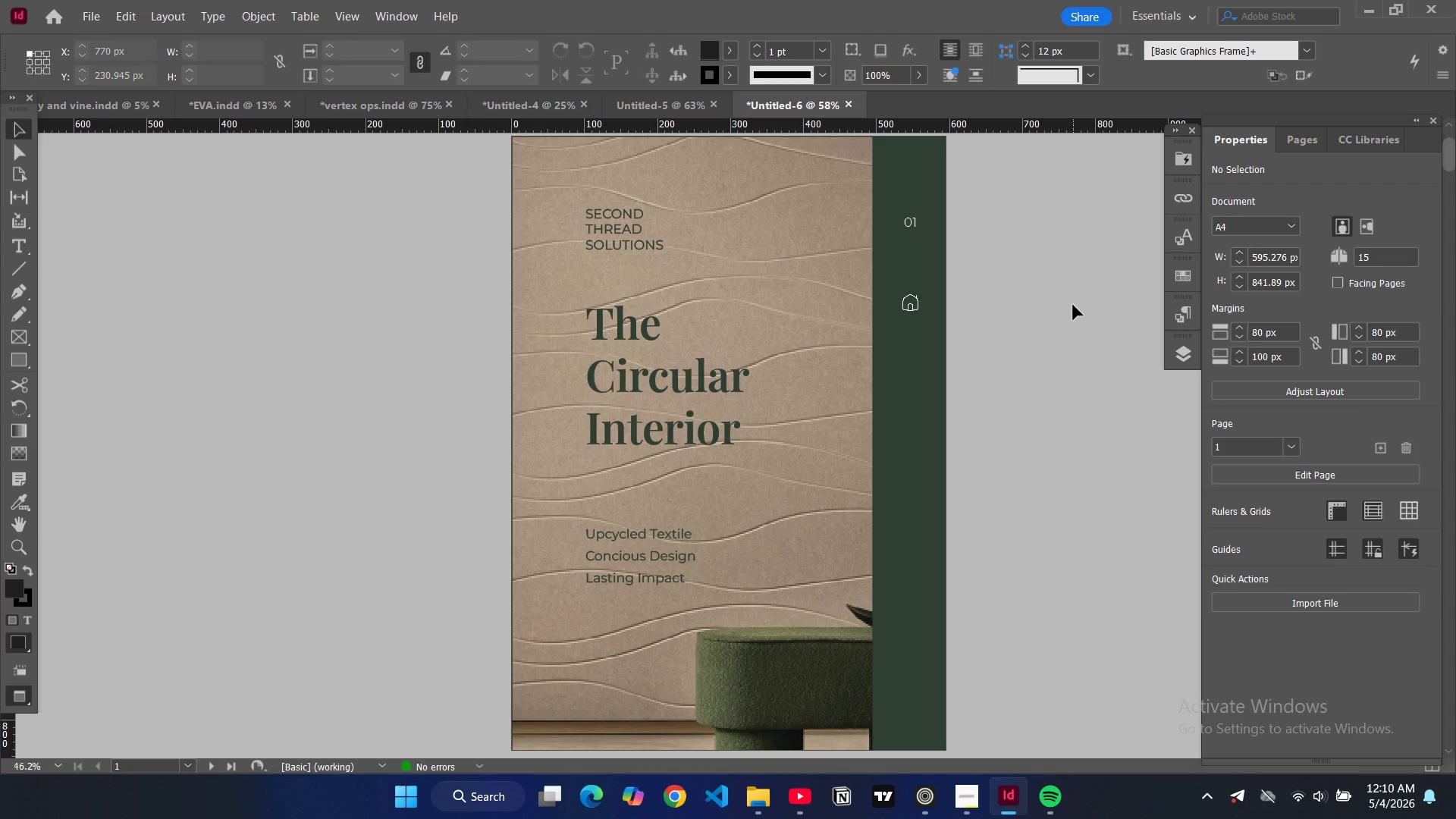 
key(W)
 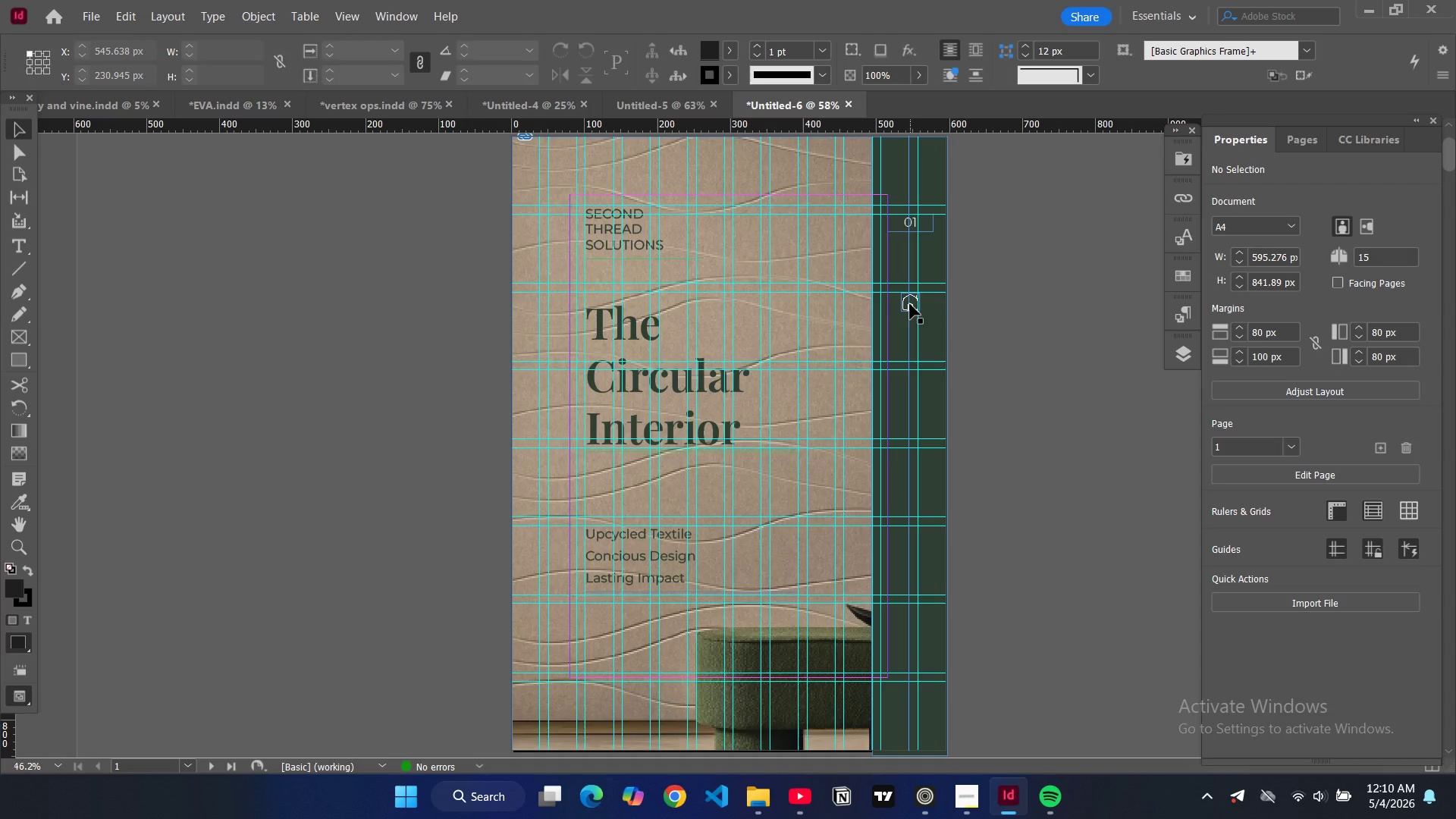 
left_click([910, 304])
 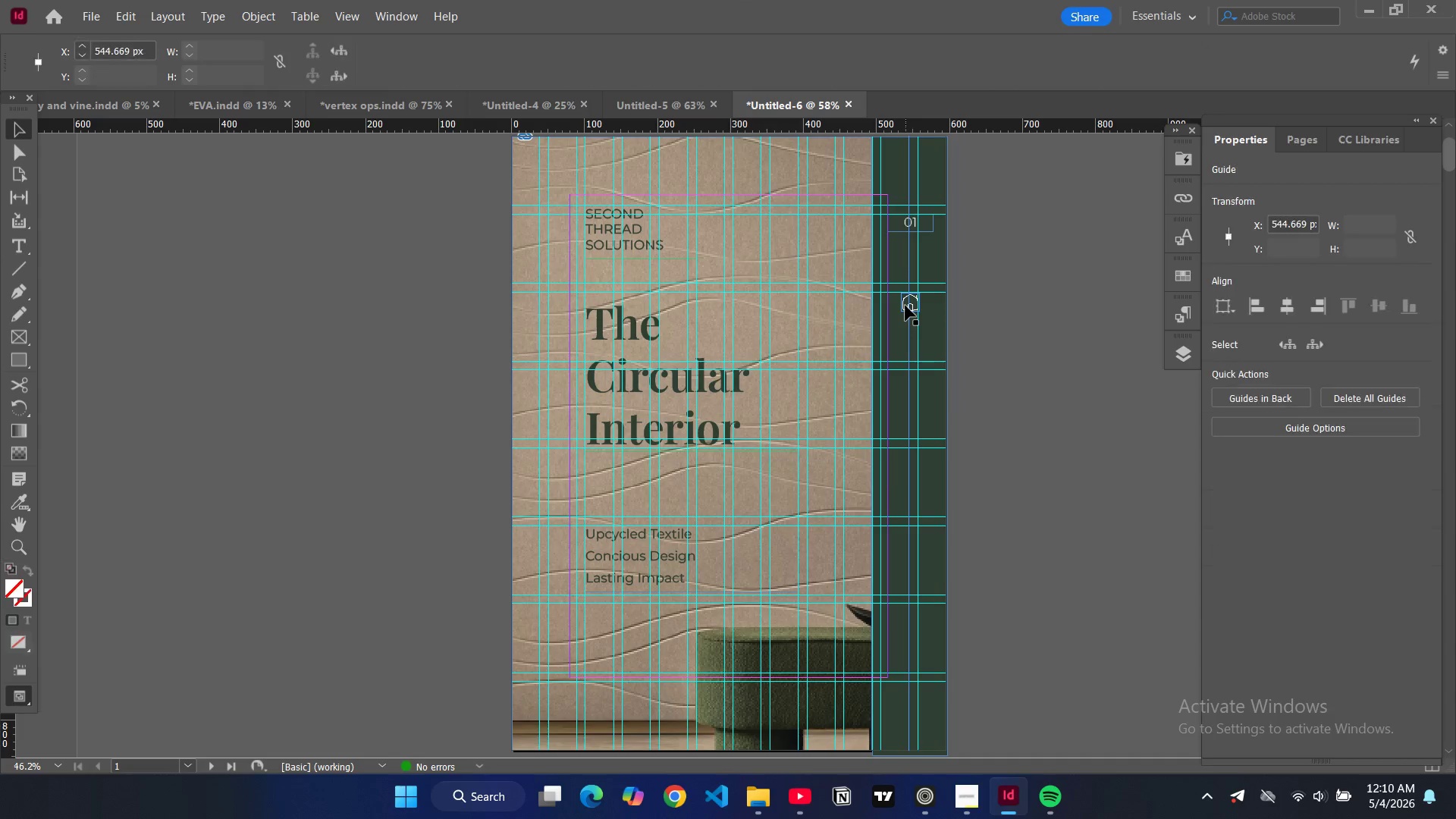 
left_click([905, 306])
 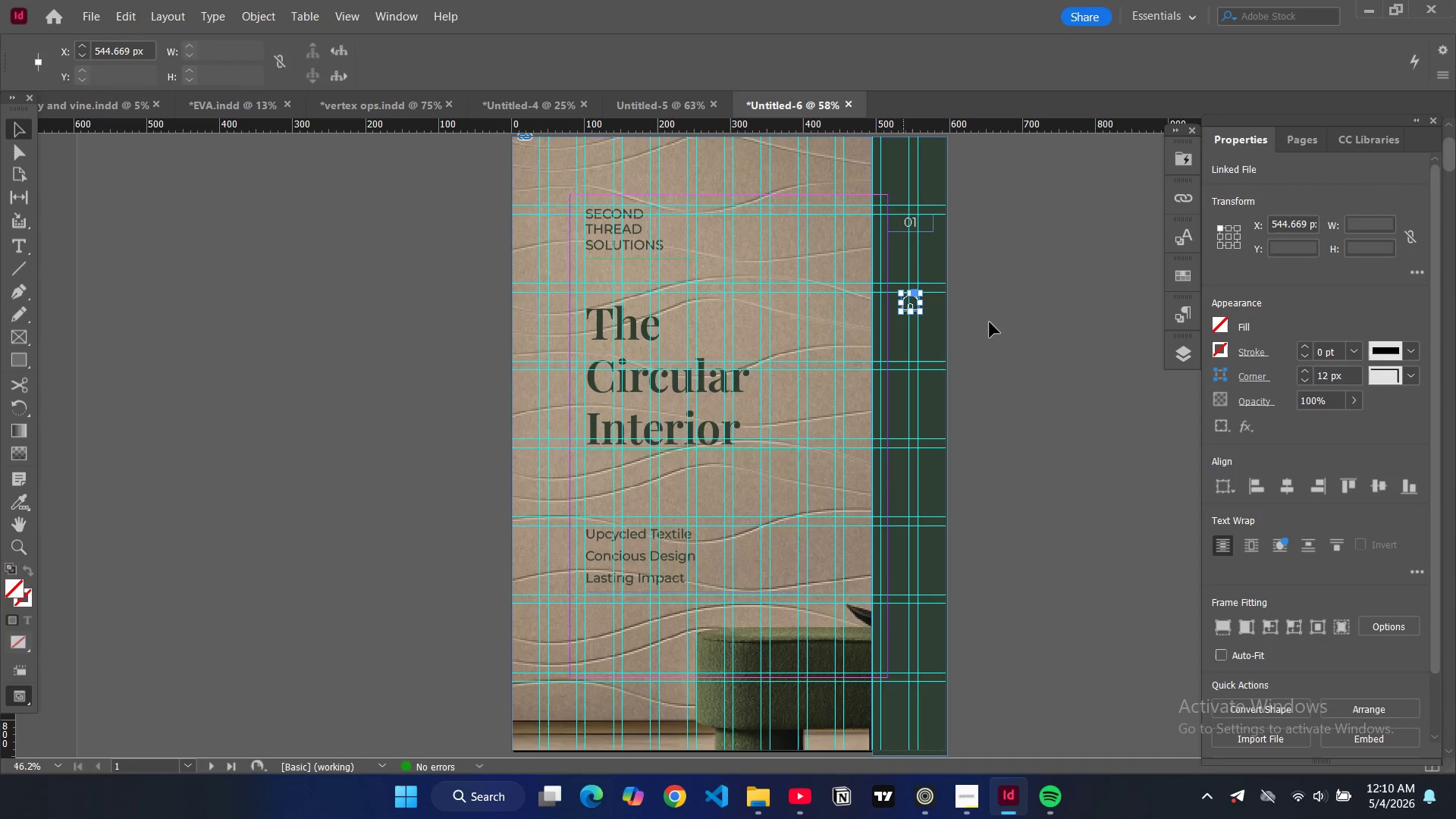 
key(Control+C)
 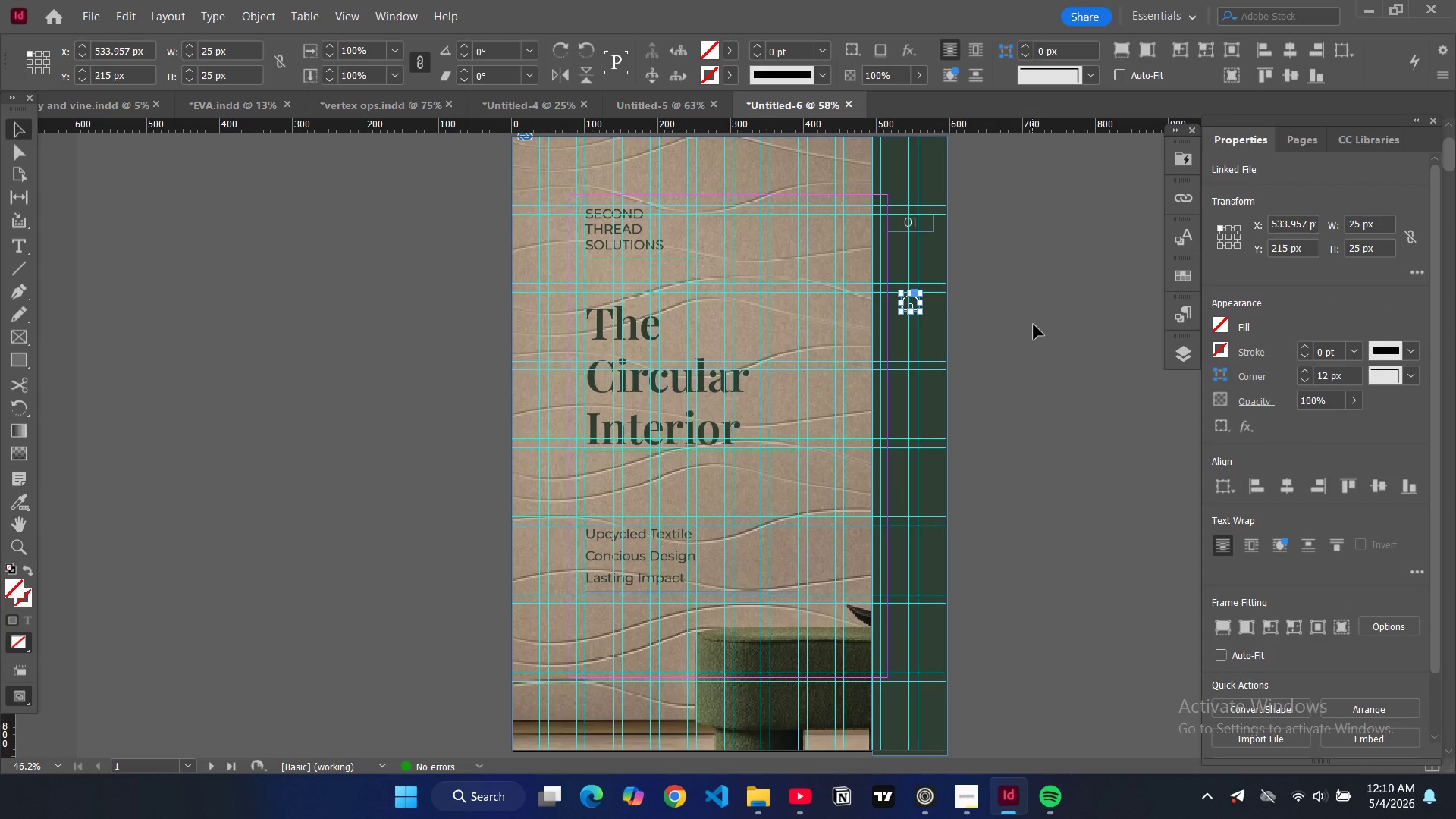 
key(Control+V)
 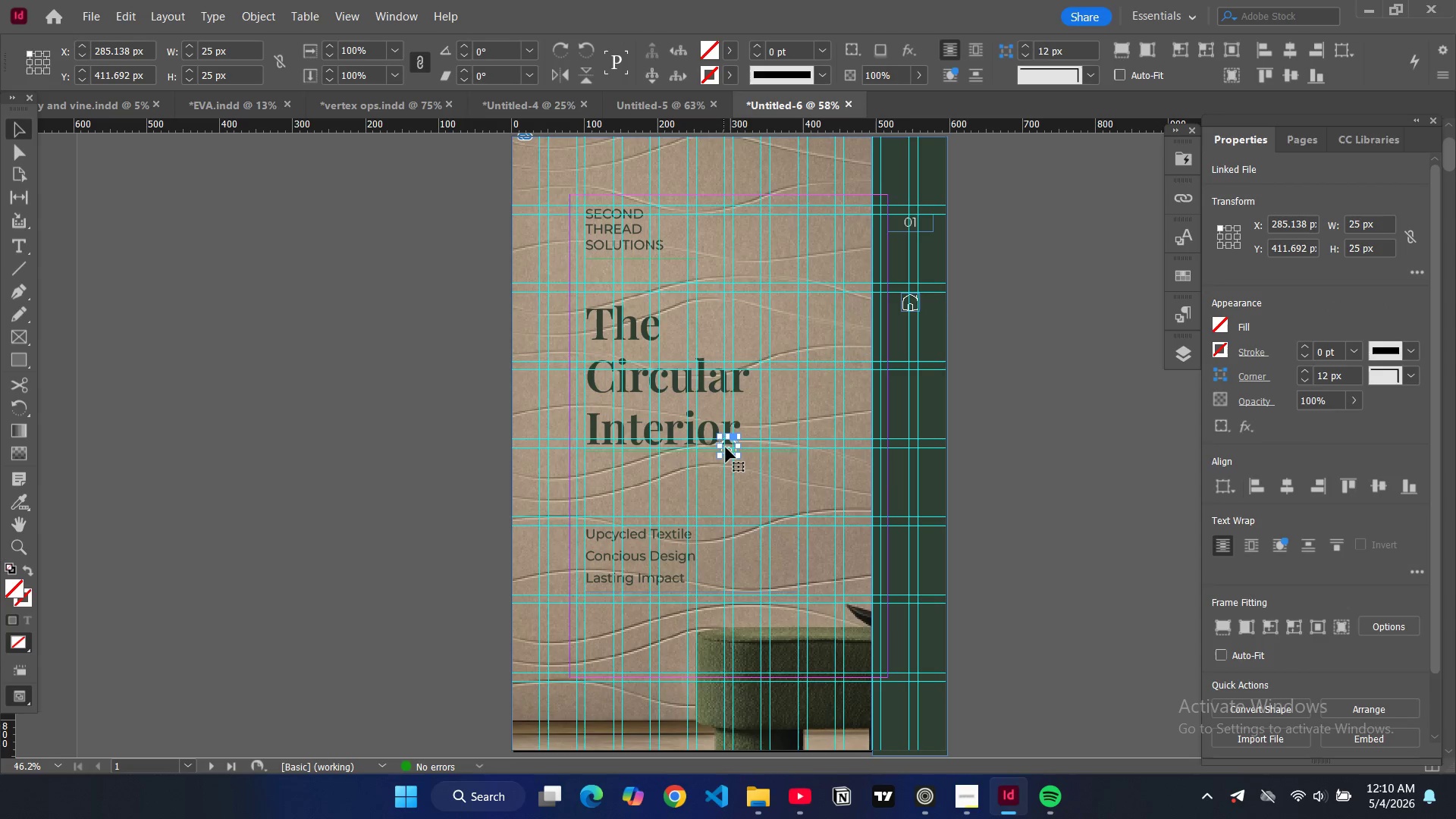 
left_click_drag(start_coordinate=[726, 447], to_coordinate=[911, 355])
 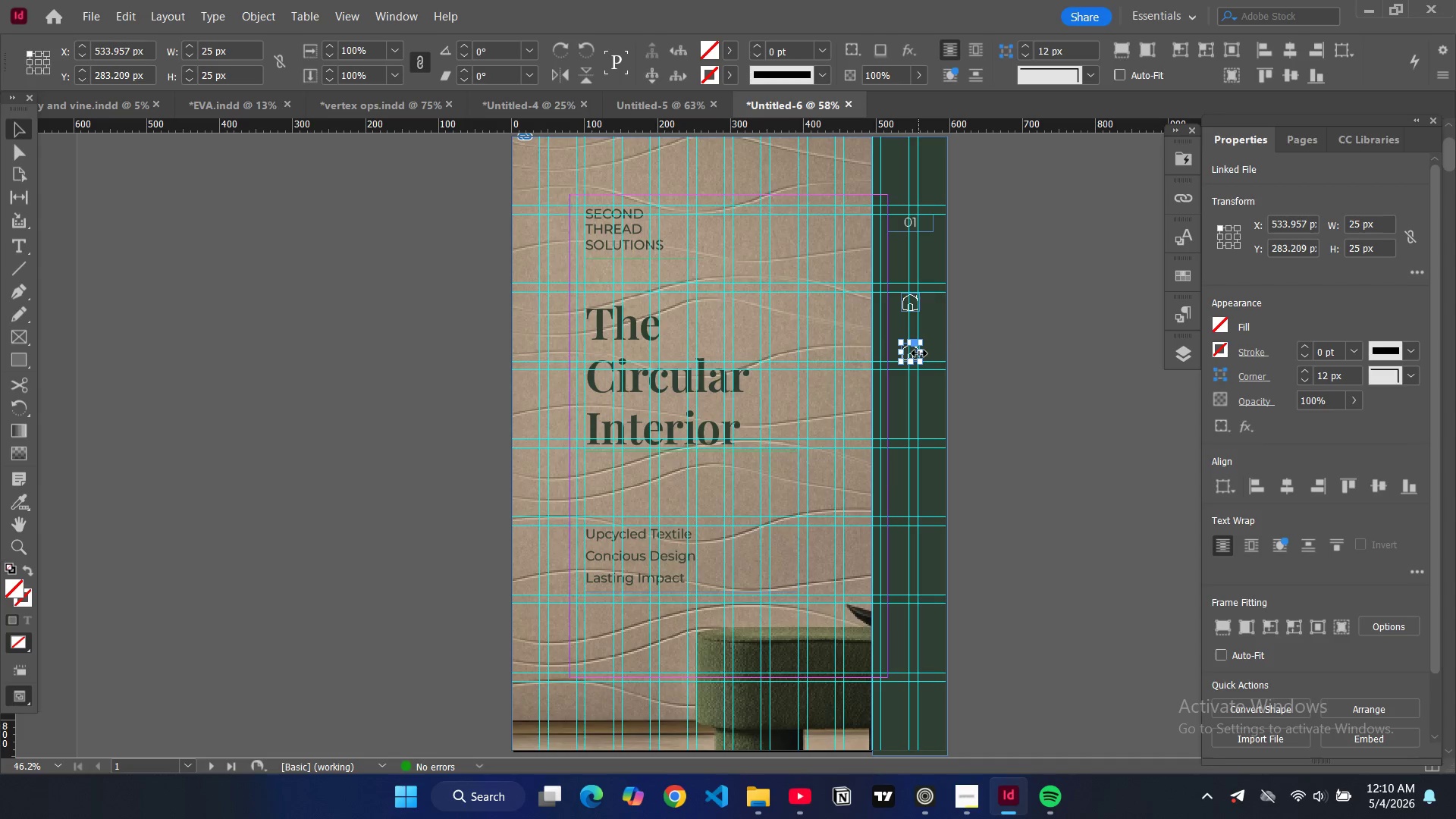 
key(Control+D)
 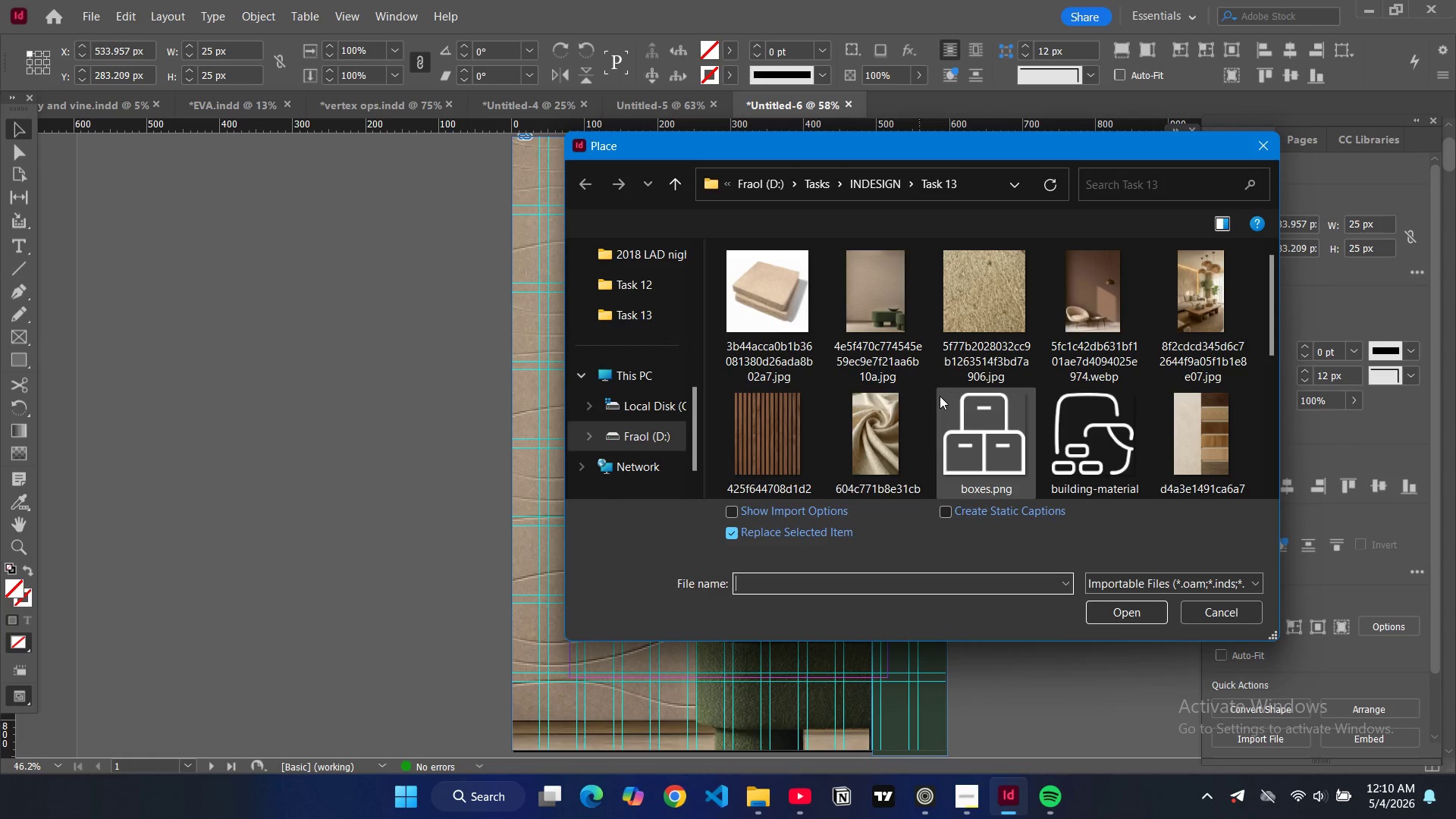 
scroll: coordinate [973, 394], scroll_direction: down, amount: 4.0
 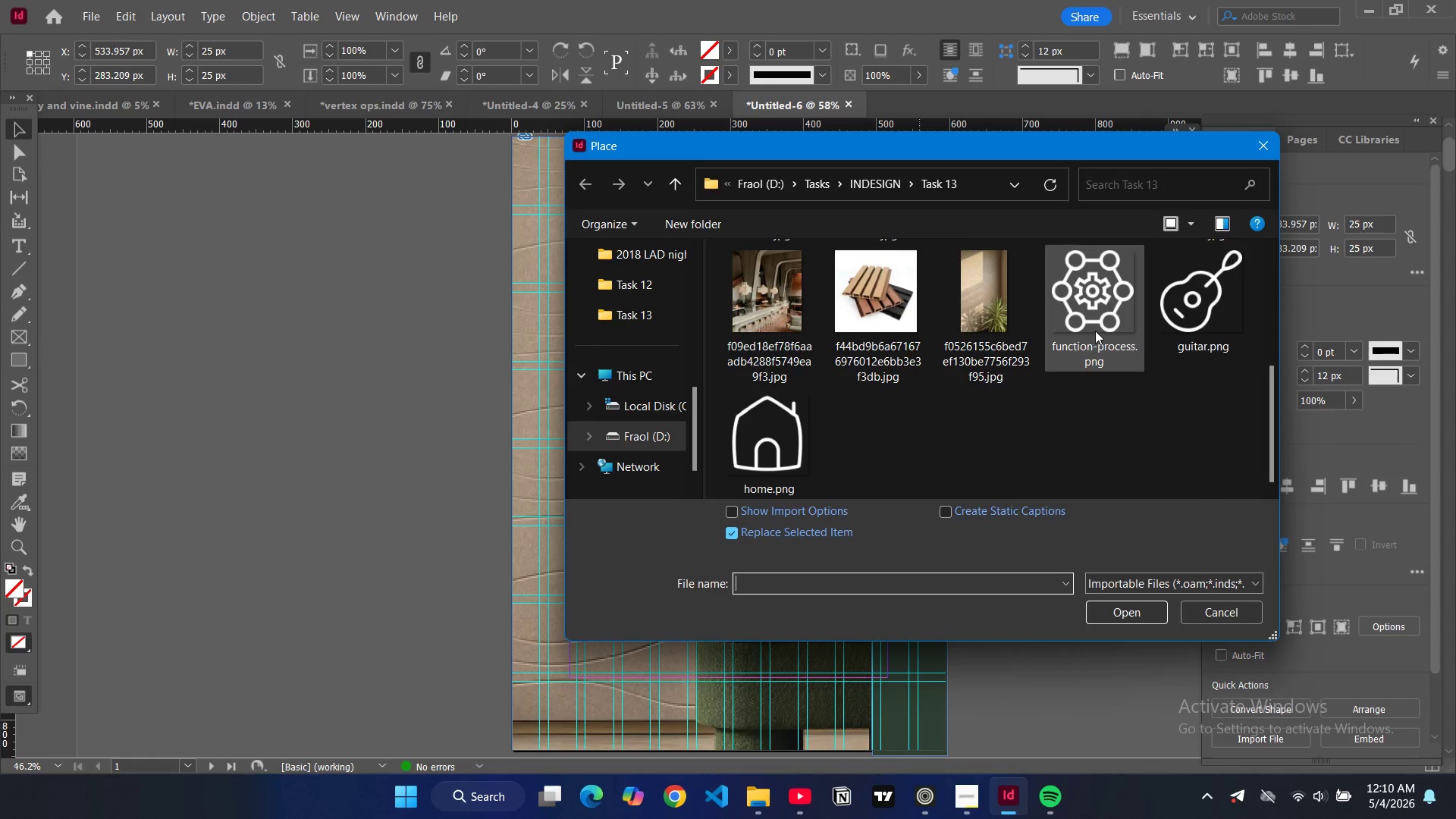 
left_click([1095, 331])
 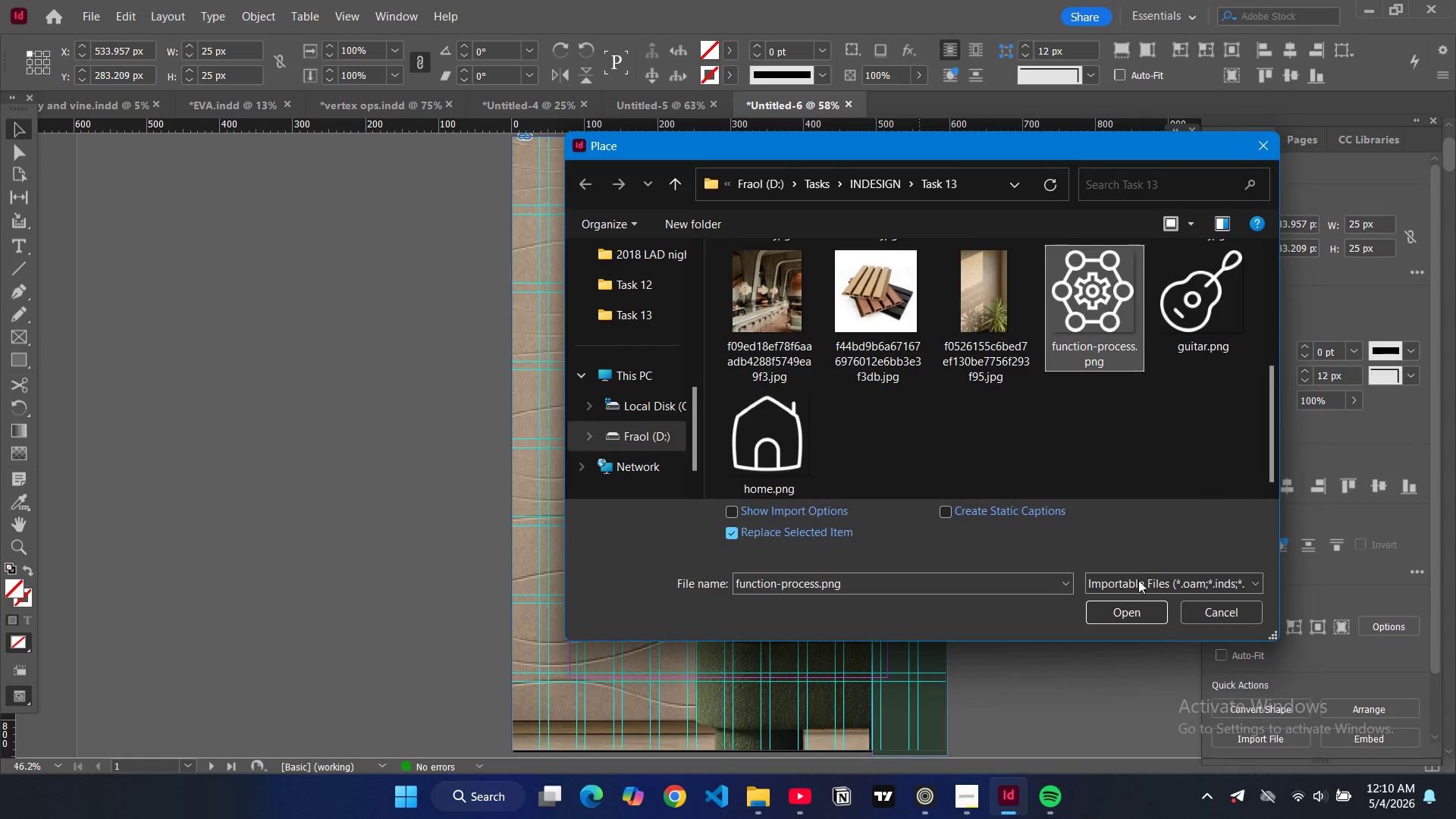 
left_click([1134, 608])
 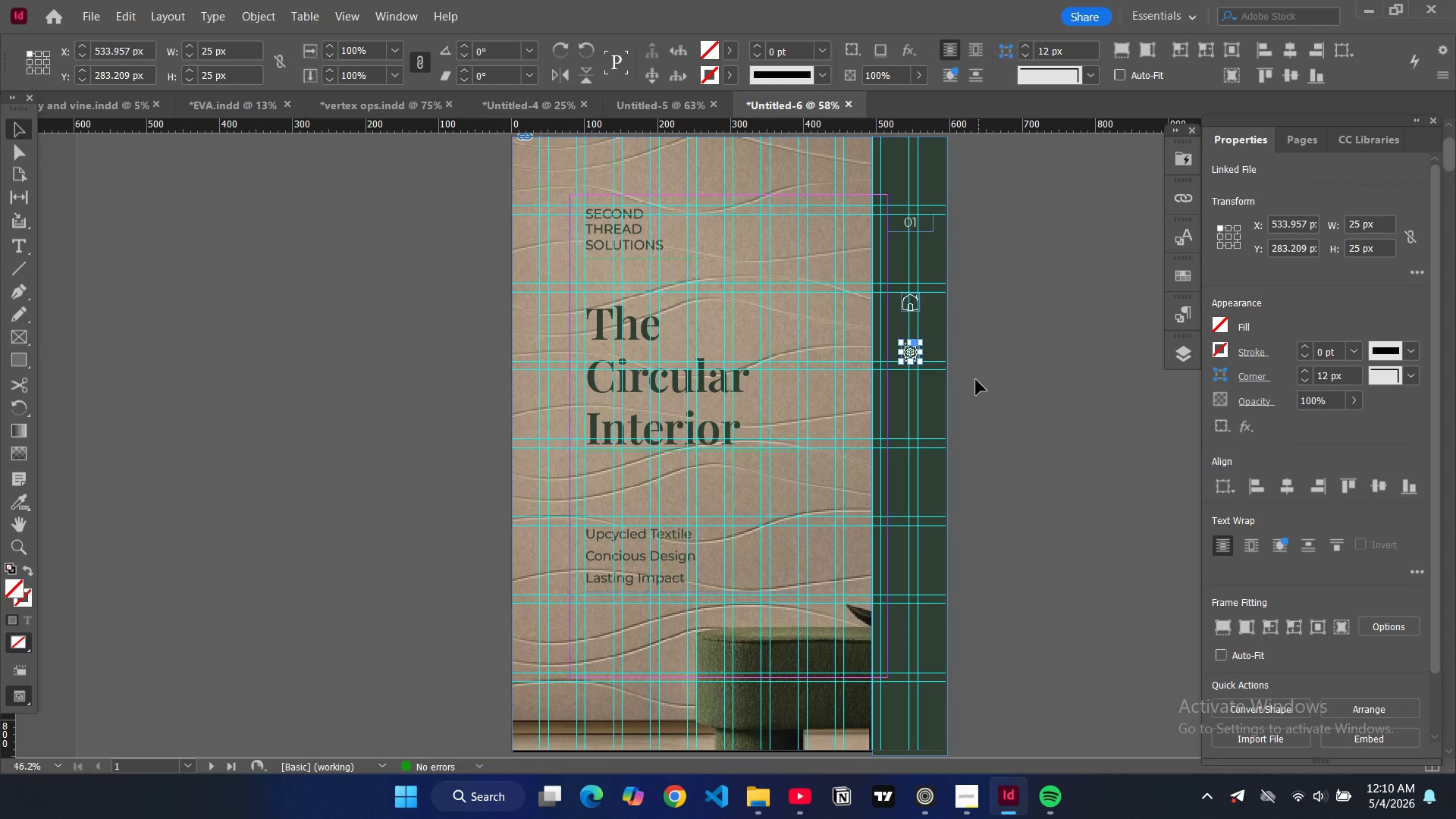 
left_click([1021, 367])
 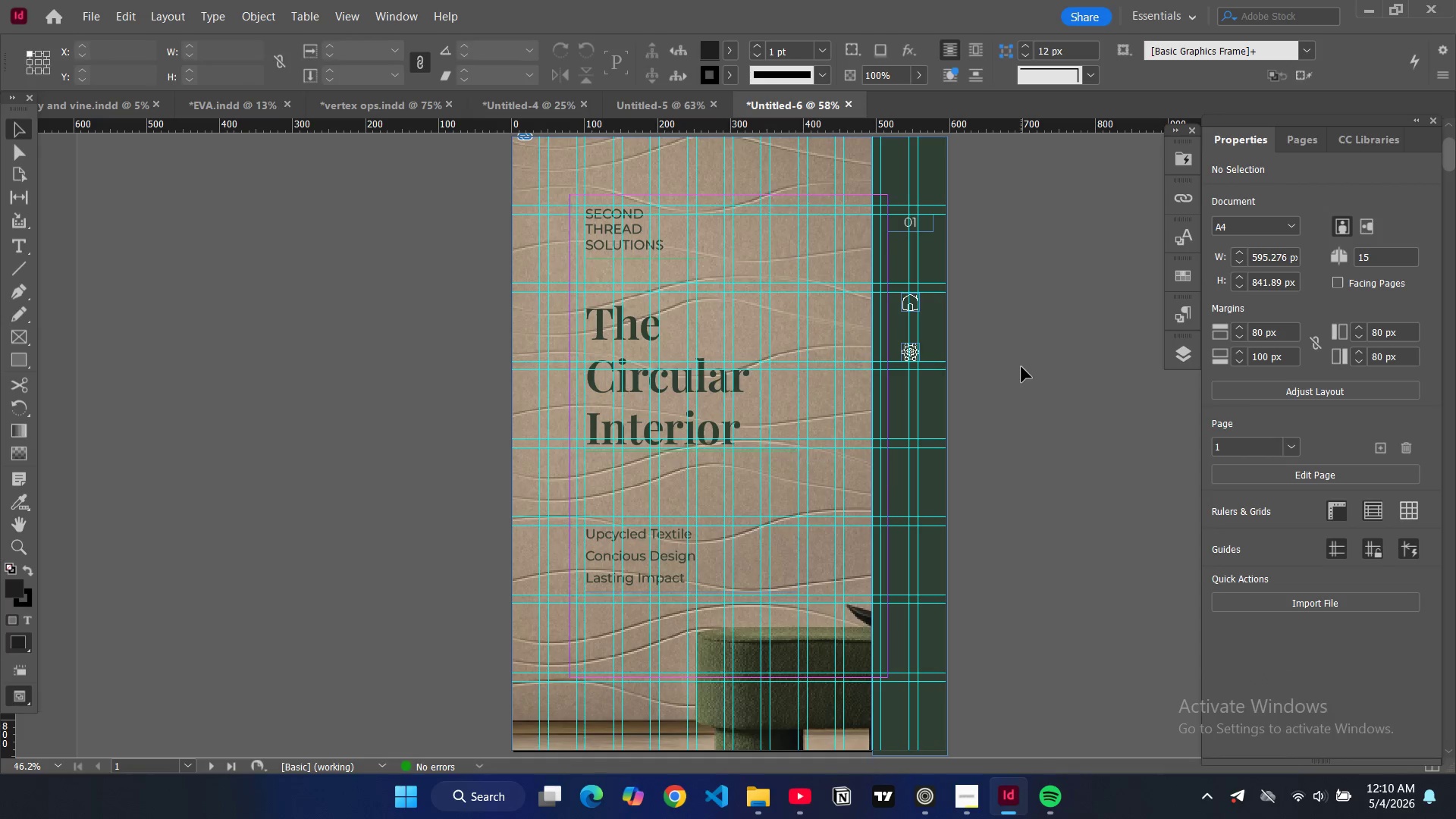 
type(ww)
 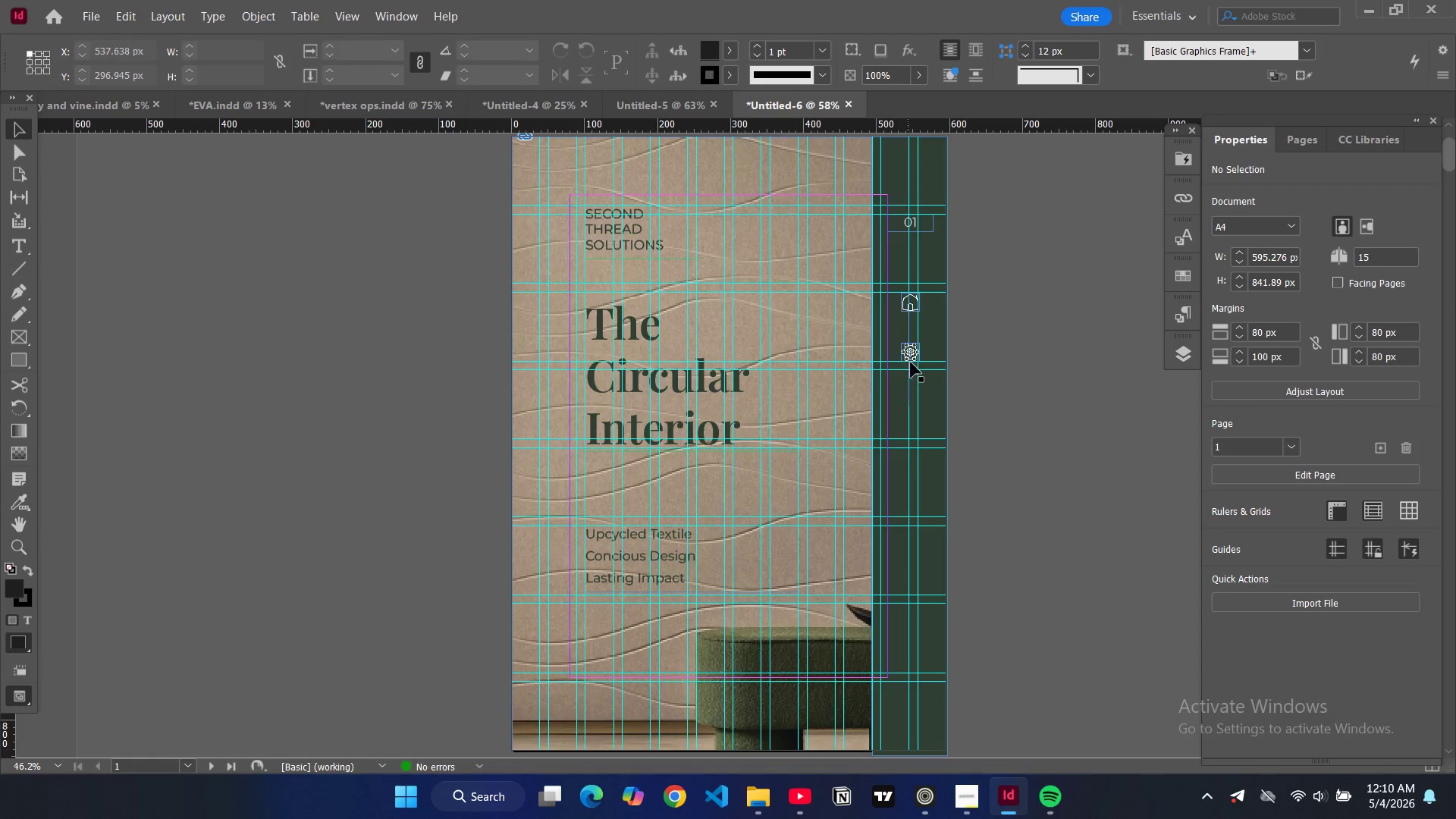 
key(Control+V)
 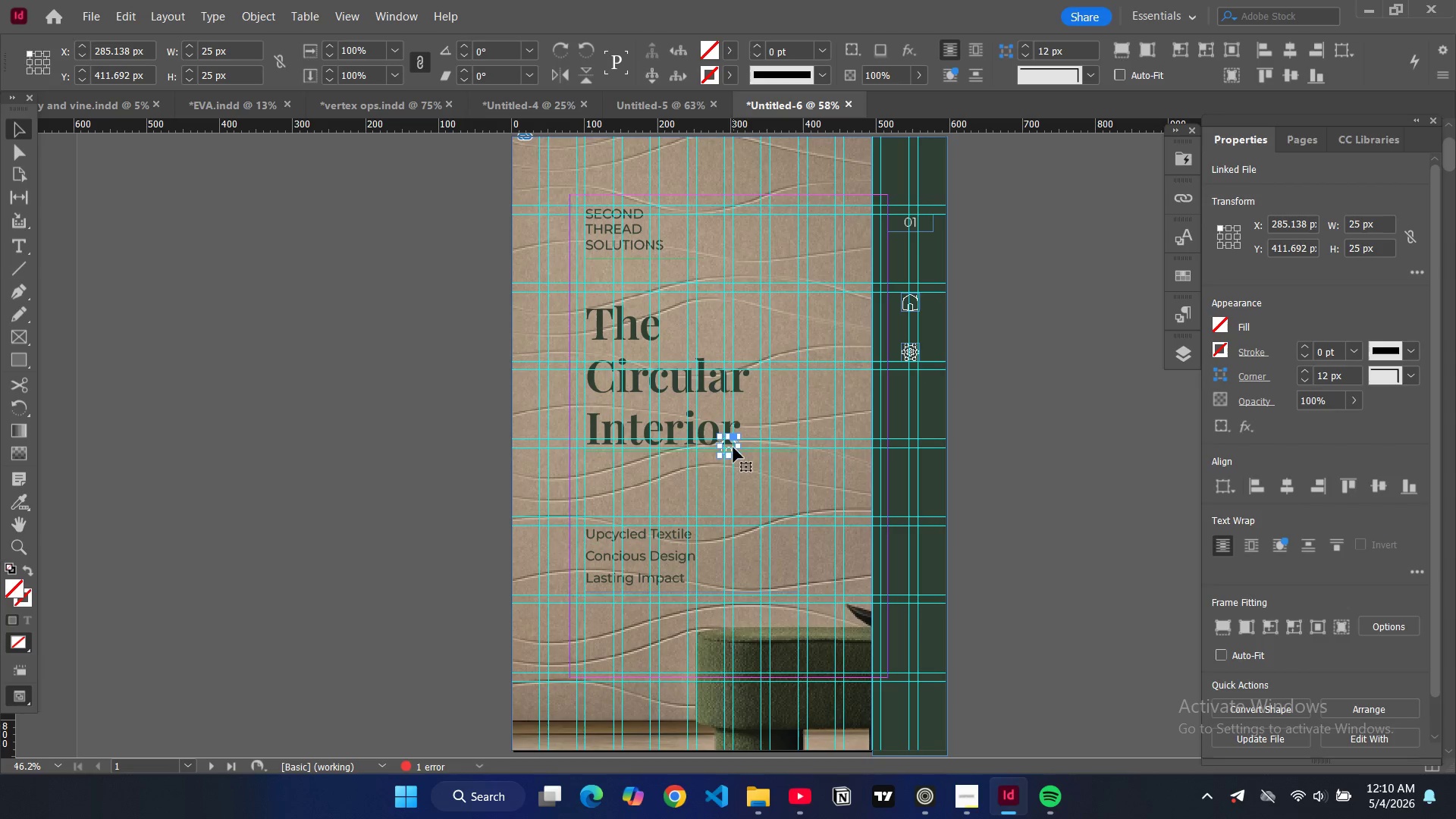 
left_click_drag(start_coordinate=[732, 447], to_coordinate=[915, 402])
 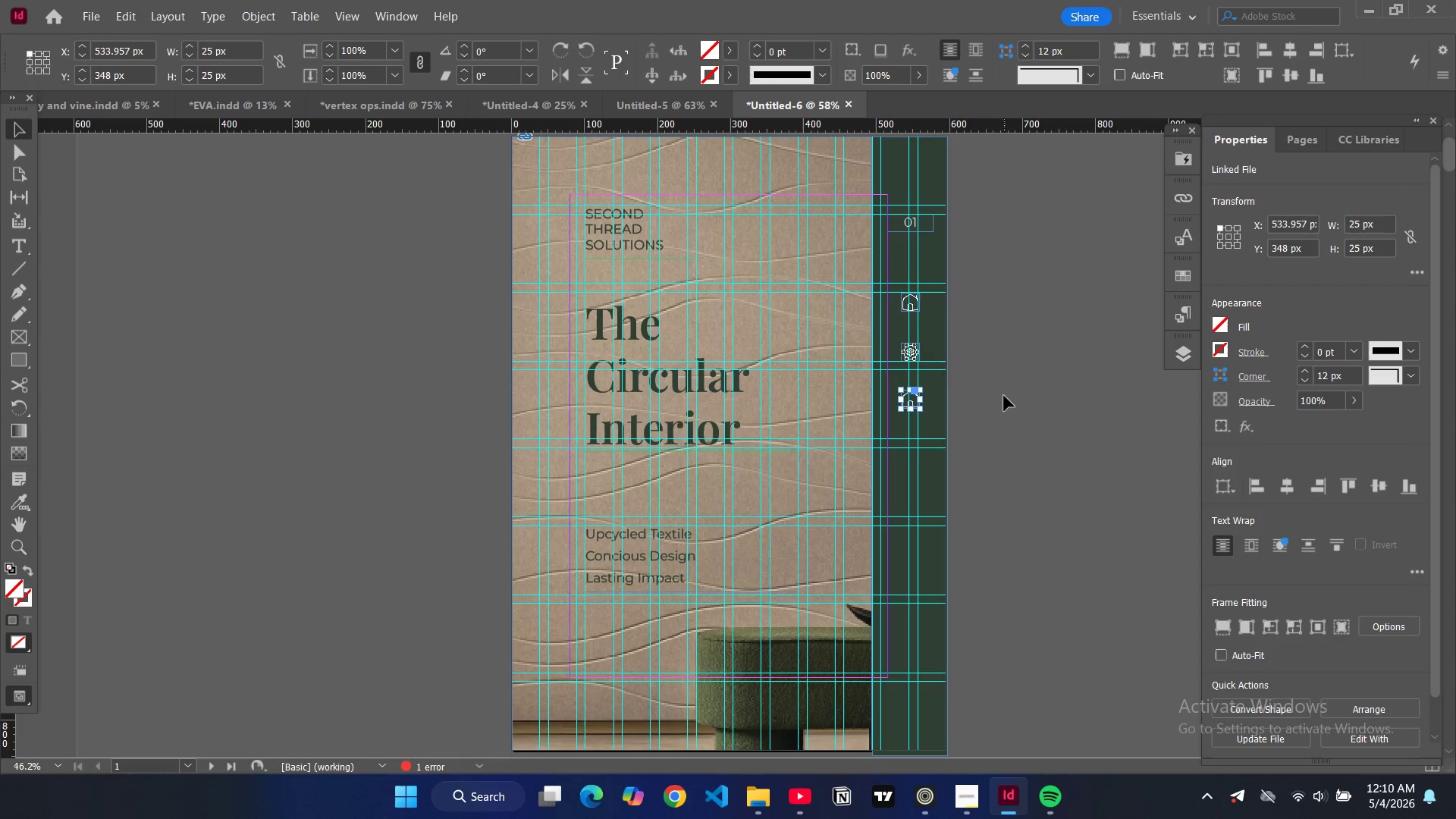 
key(Control+D)
 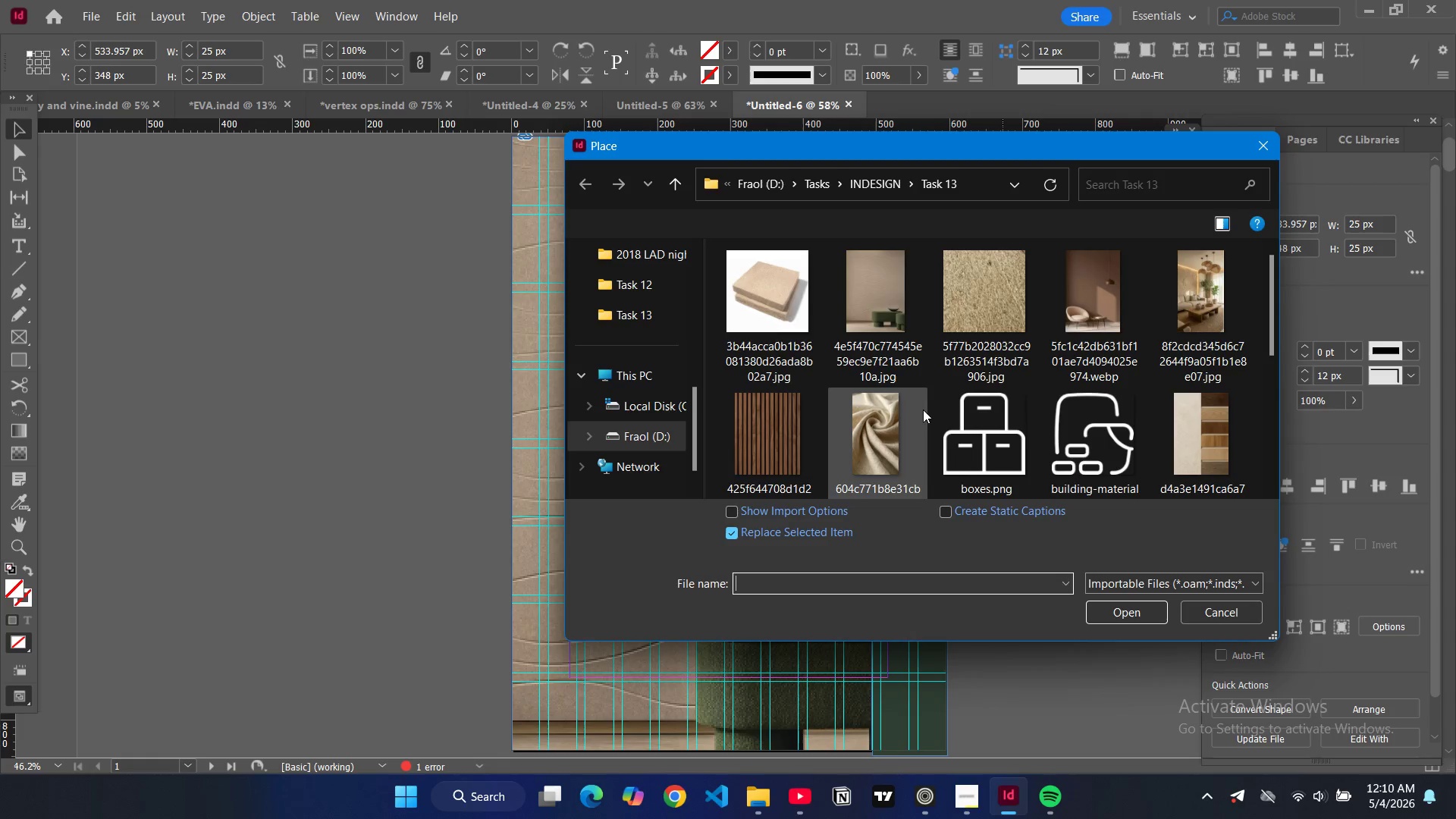 
scroll: coordinate [950, 400], scroll_direction: down, amount: 4.0
 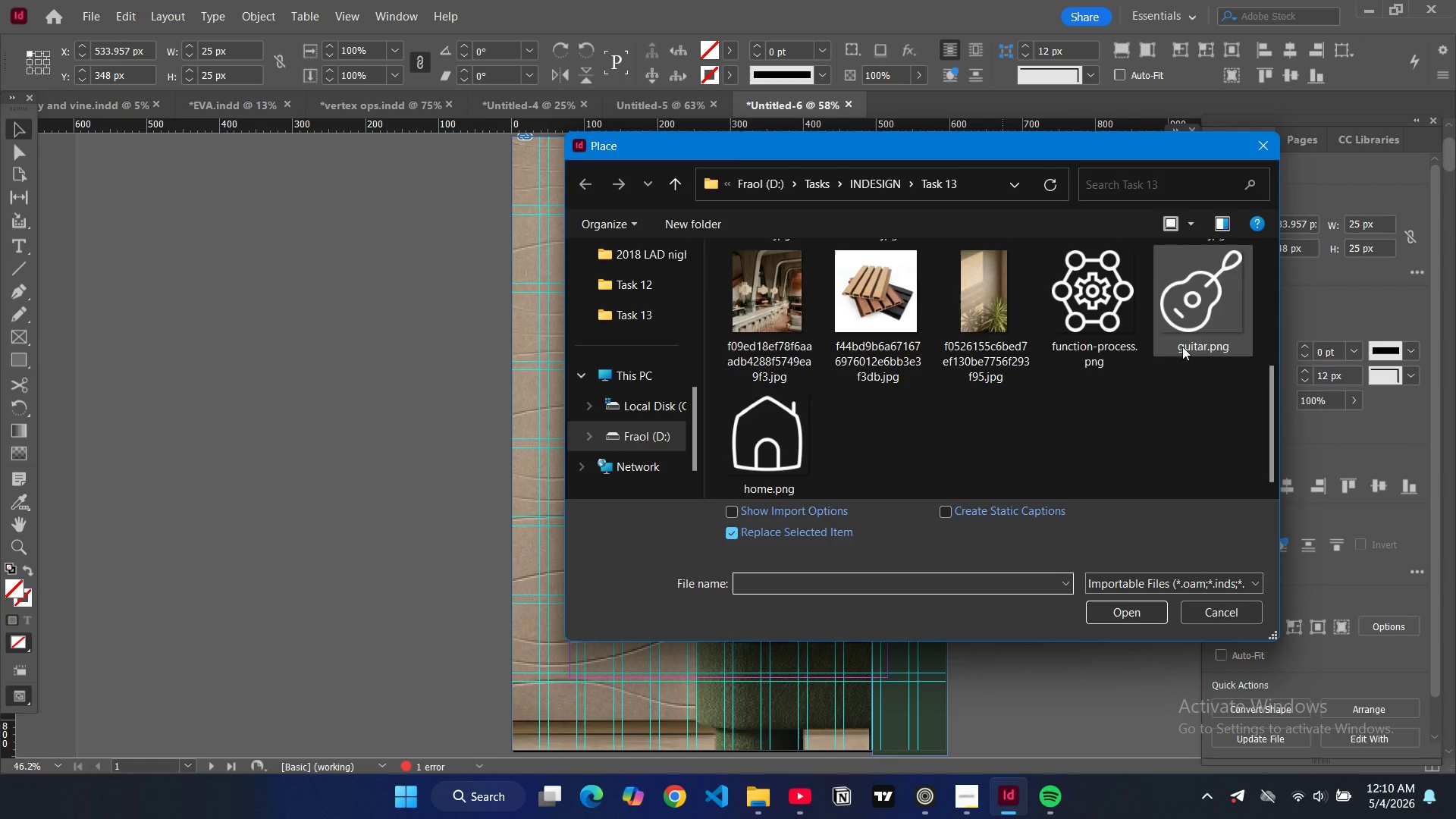 
left_click([1186, 343])
 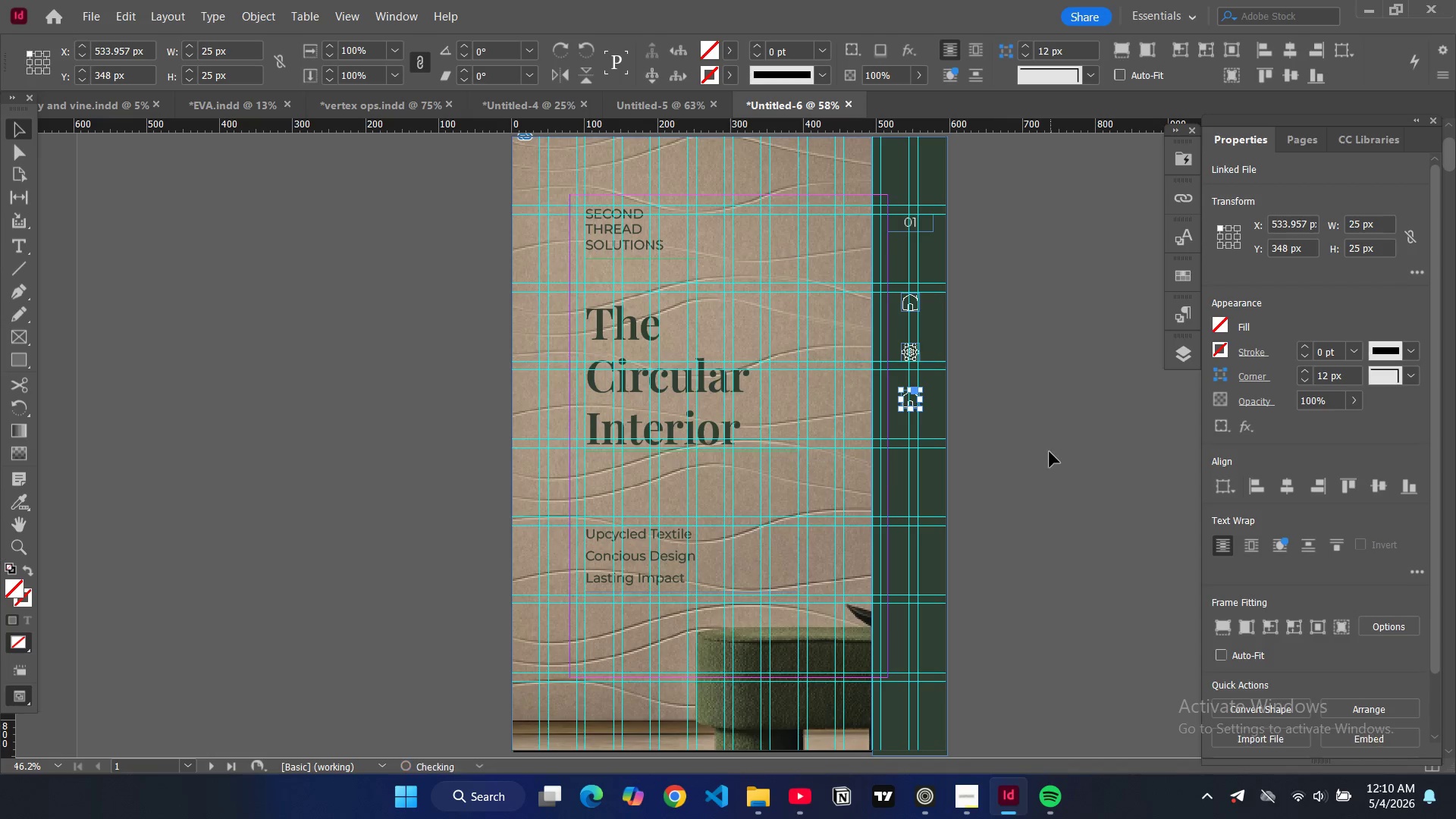 
left_click([1001, 422])
 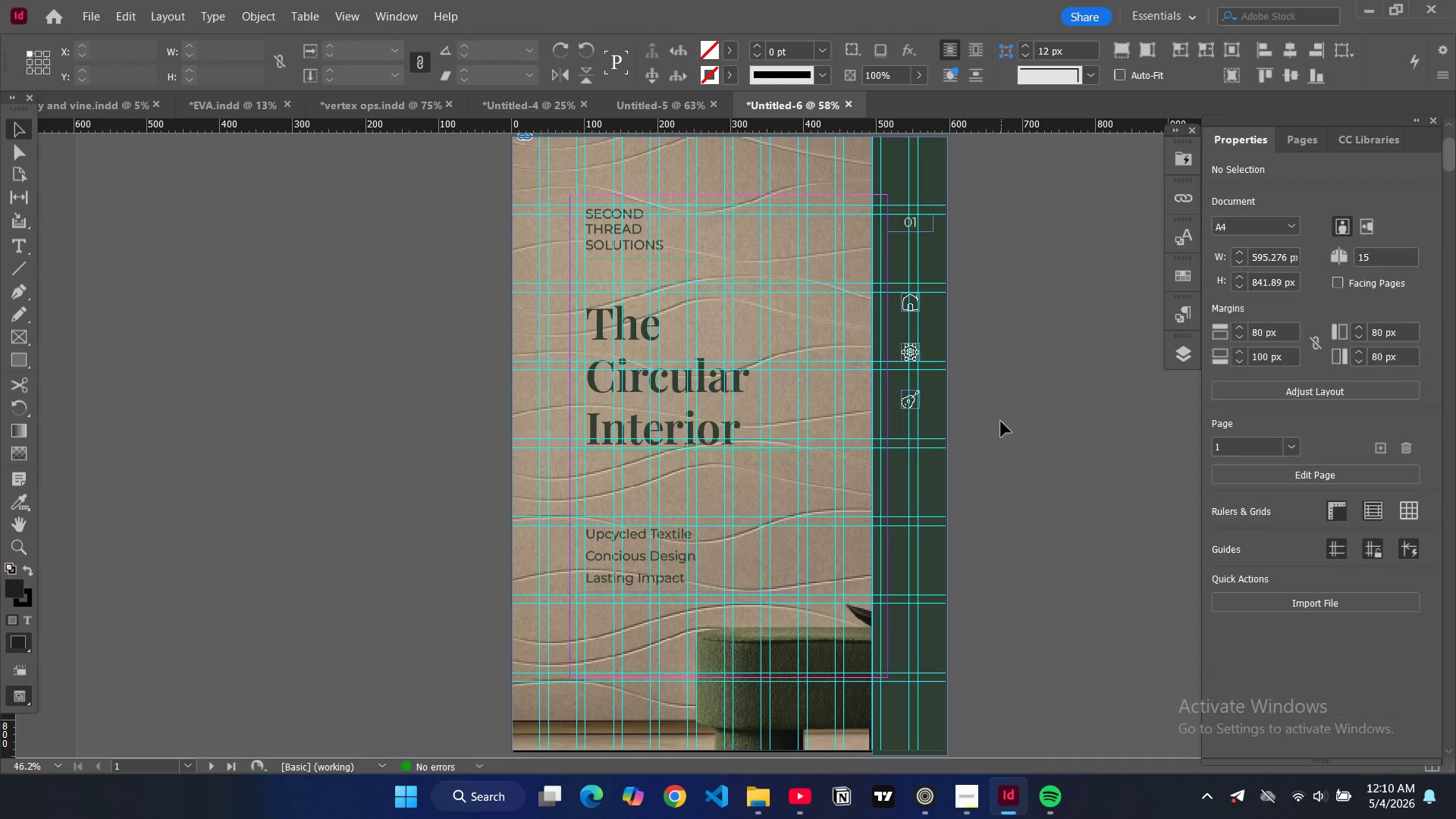 
key(Control+V)
 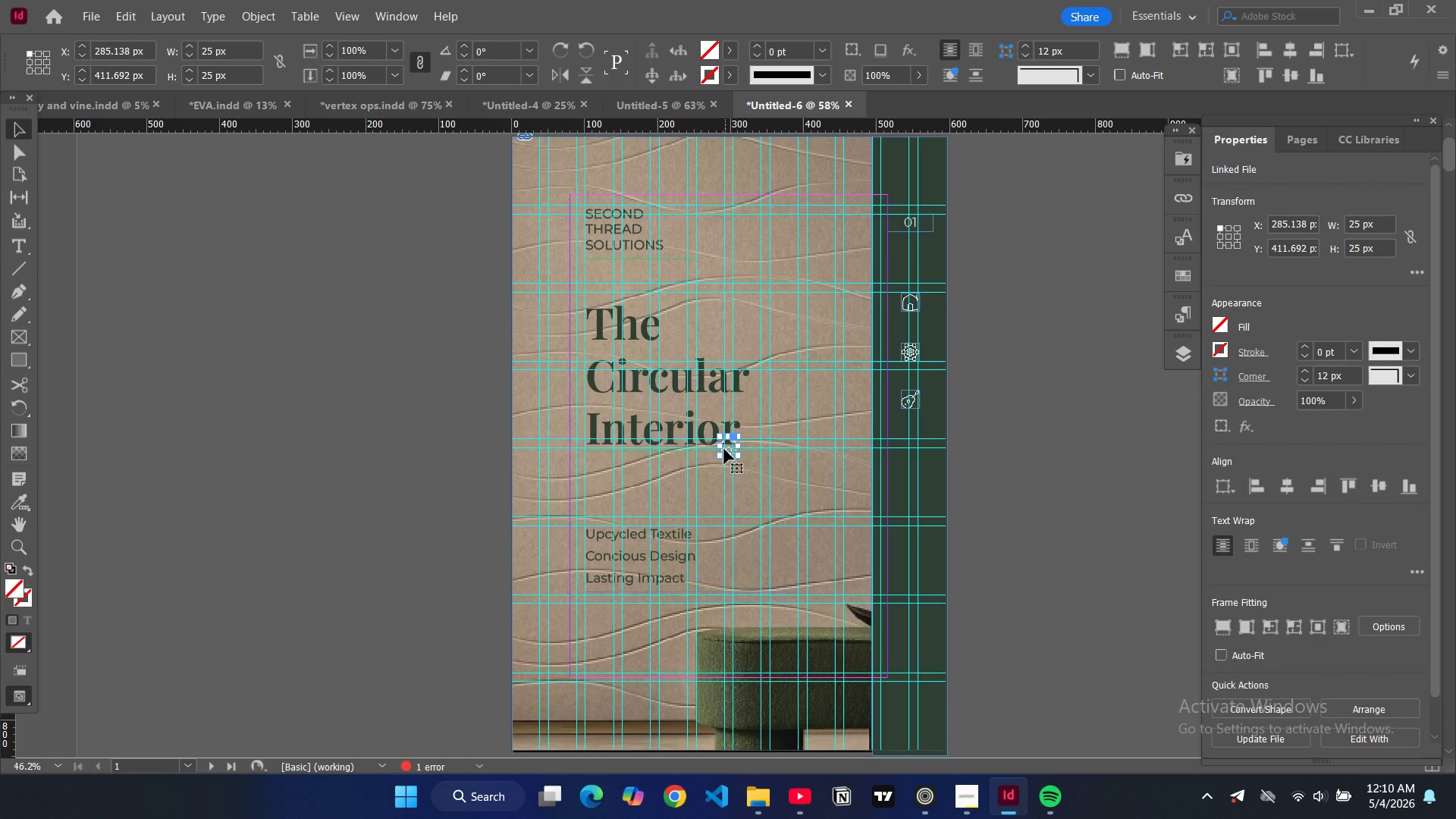 
left_click_drag(start_coordinate=[728, 447], to_coordinate=[912, 453])
 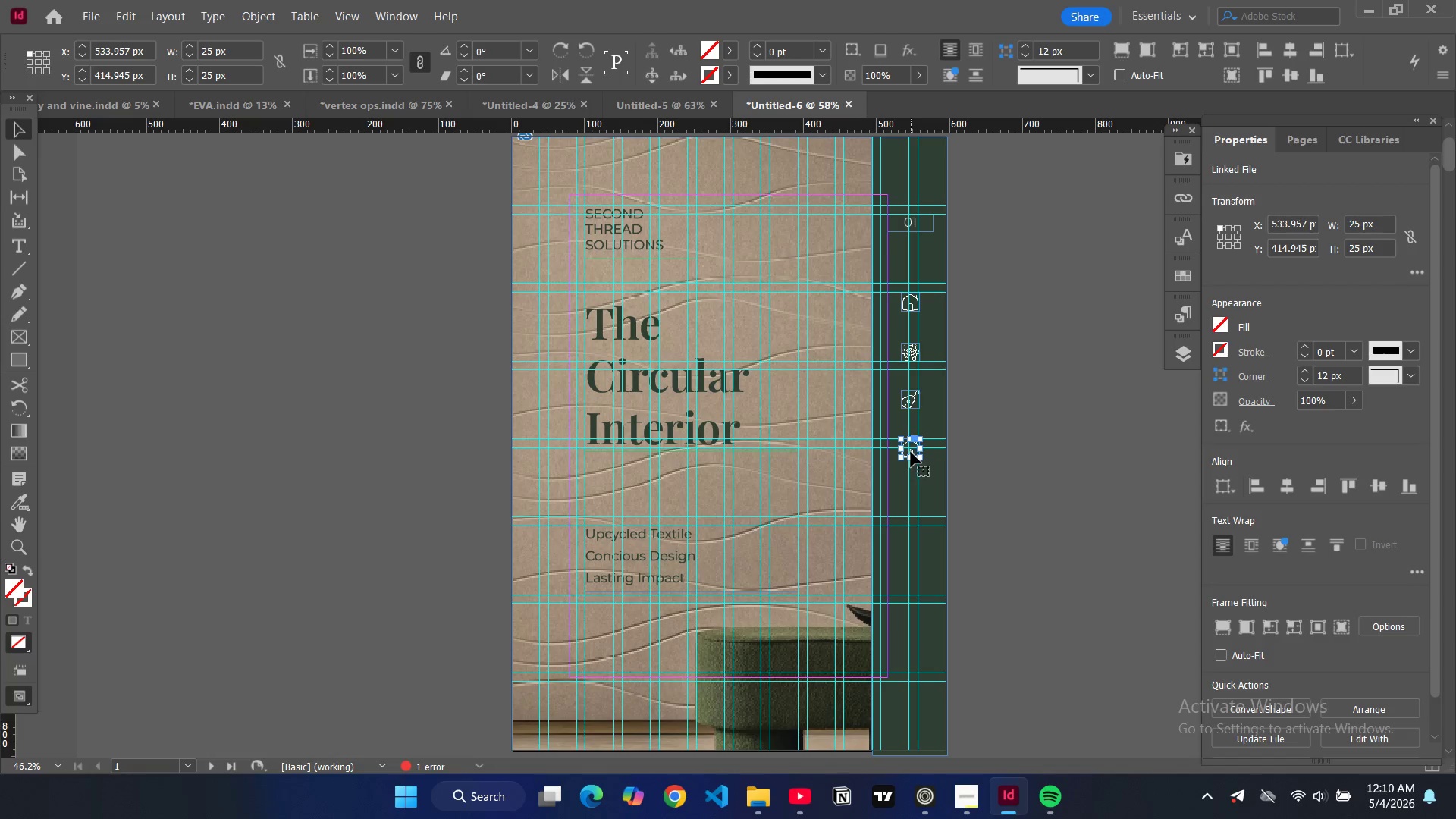 
key(Control+D)
 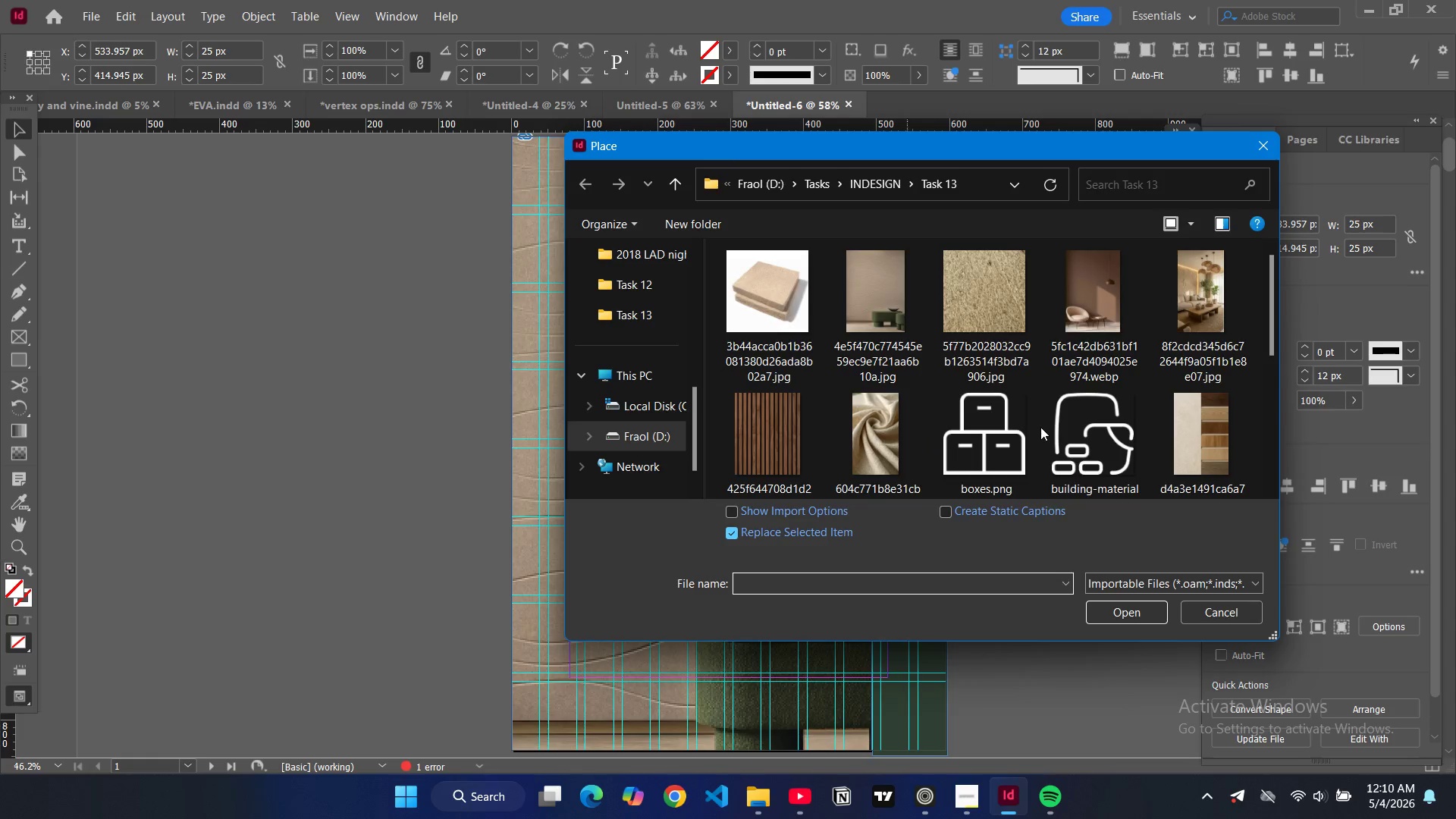 
left_click([1018, 427])
 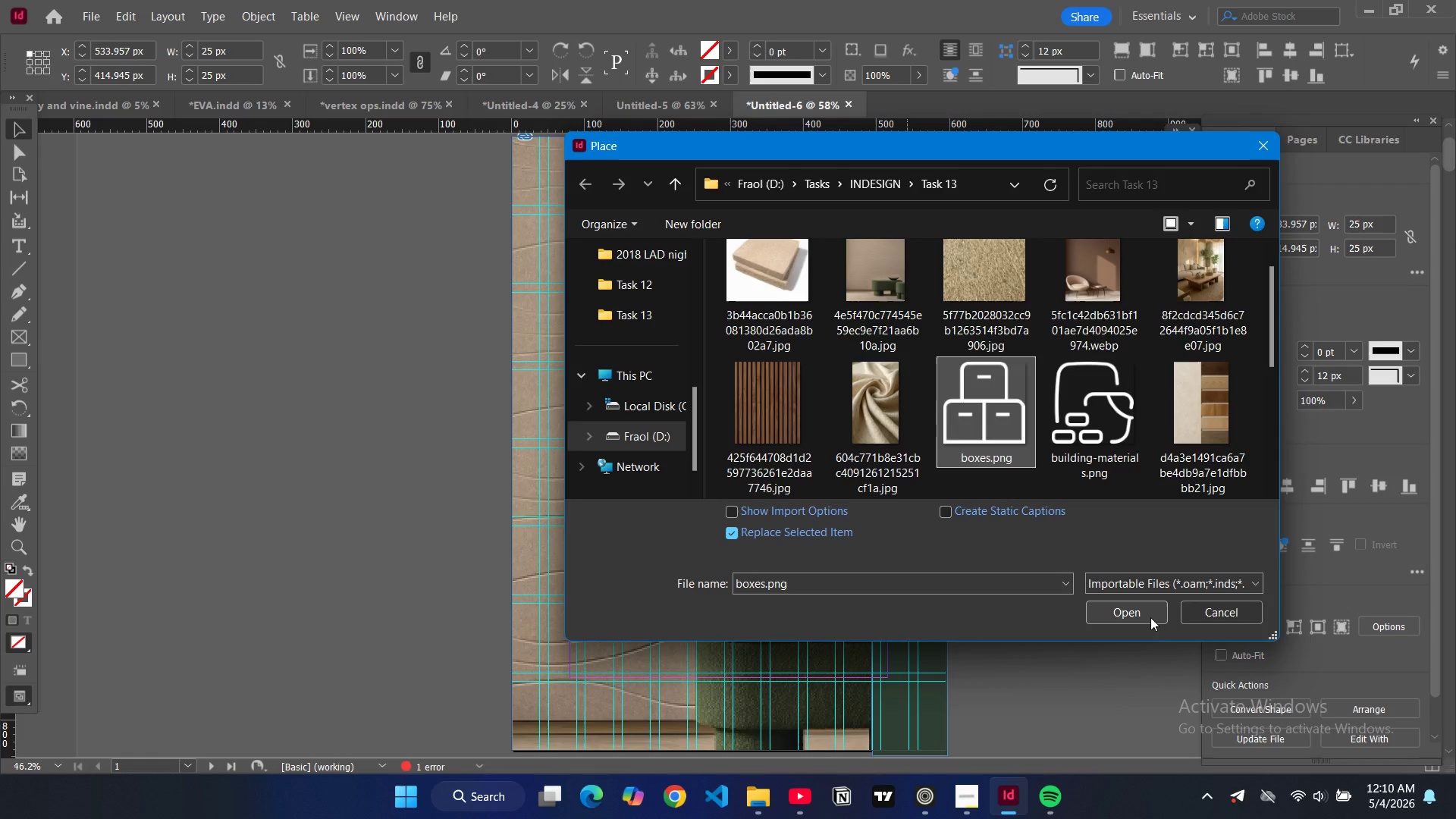 
left_click([1150, 617])
 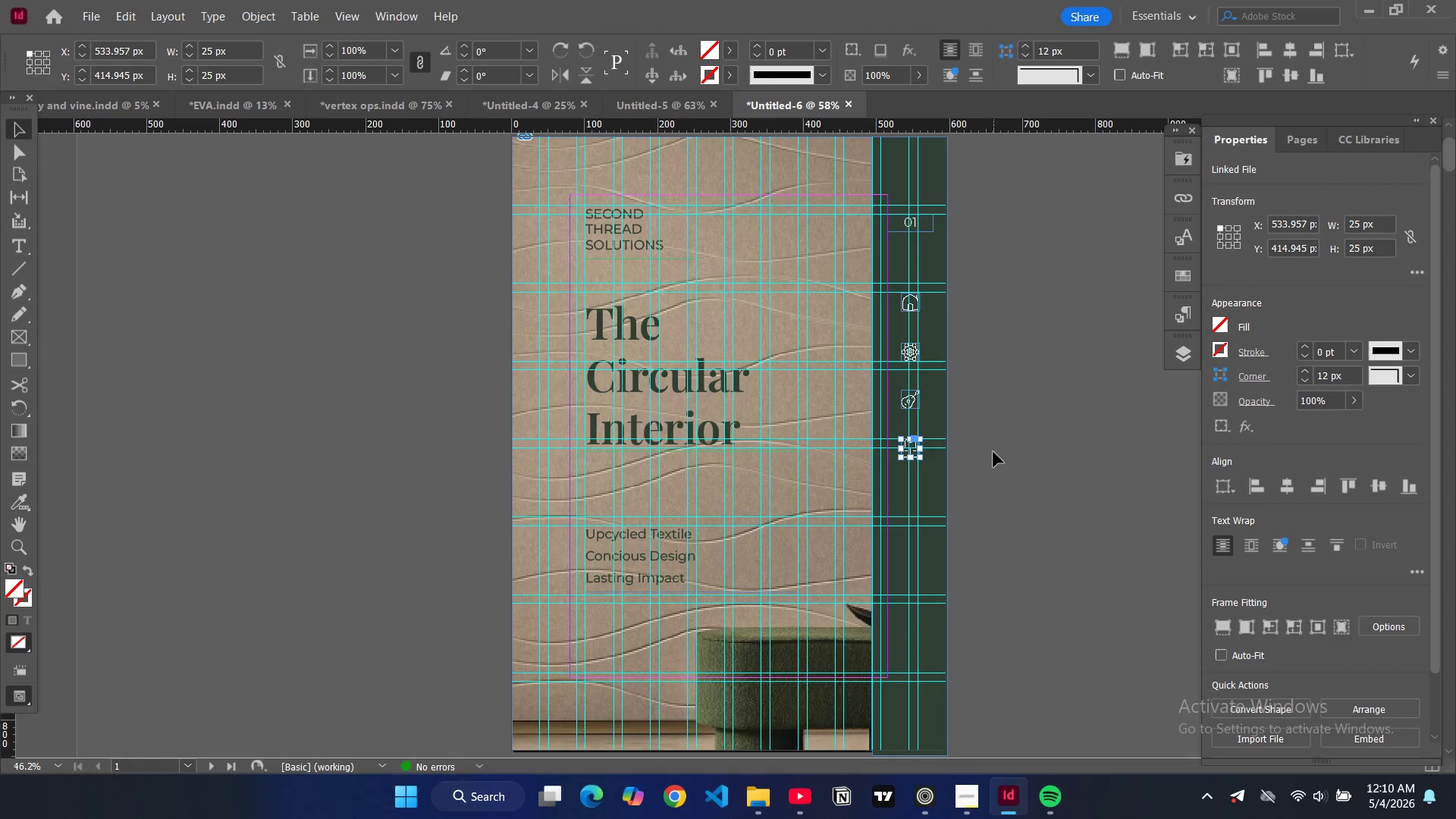 
key(Control+V)
 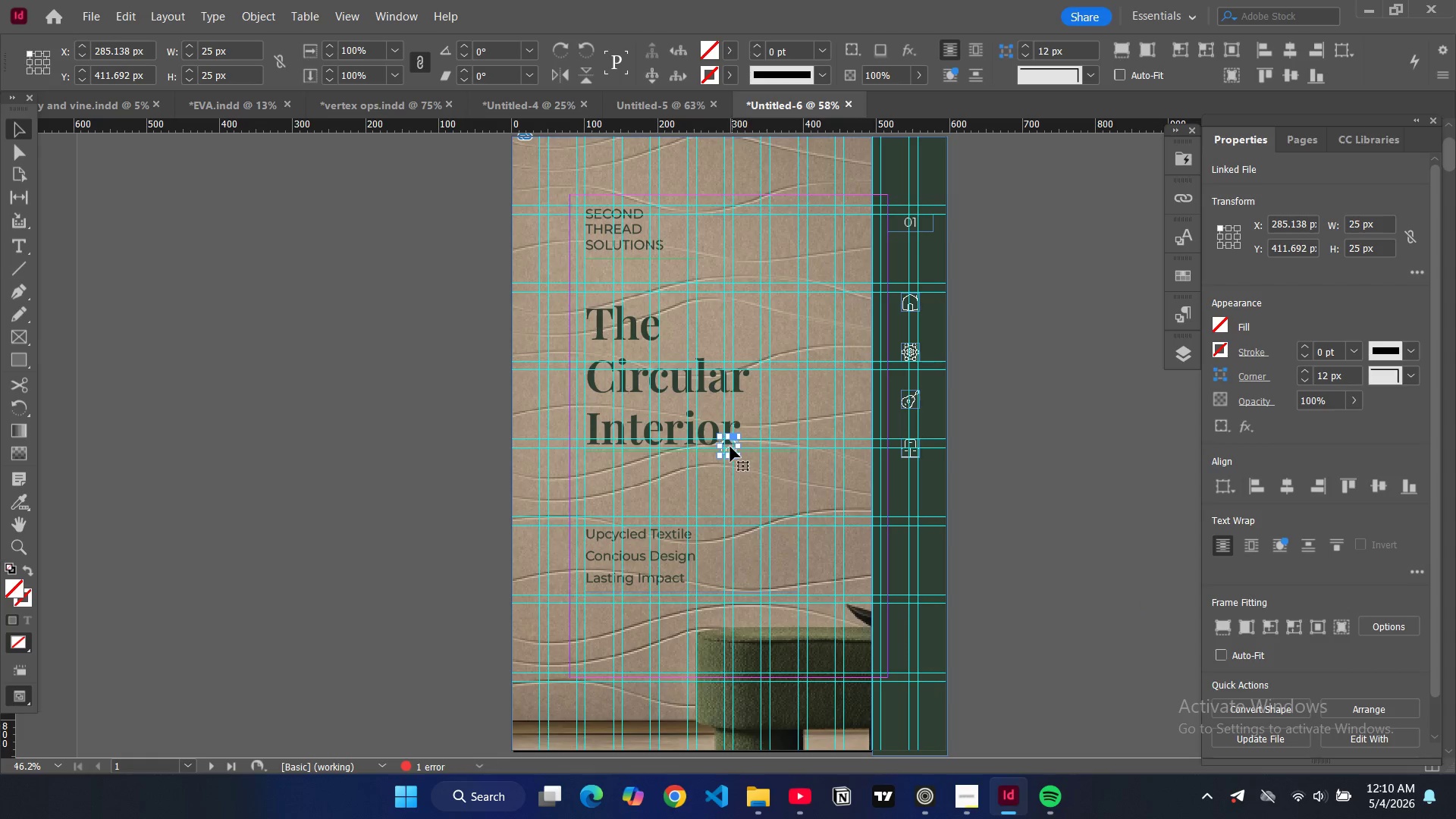 
left_click_drag(start_coordinate=[728, 448], to_coordinate=[912, 510])
 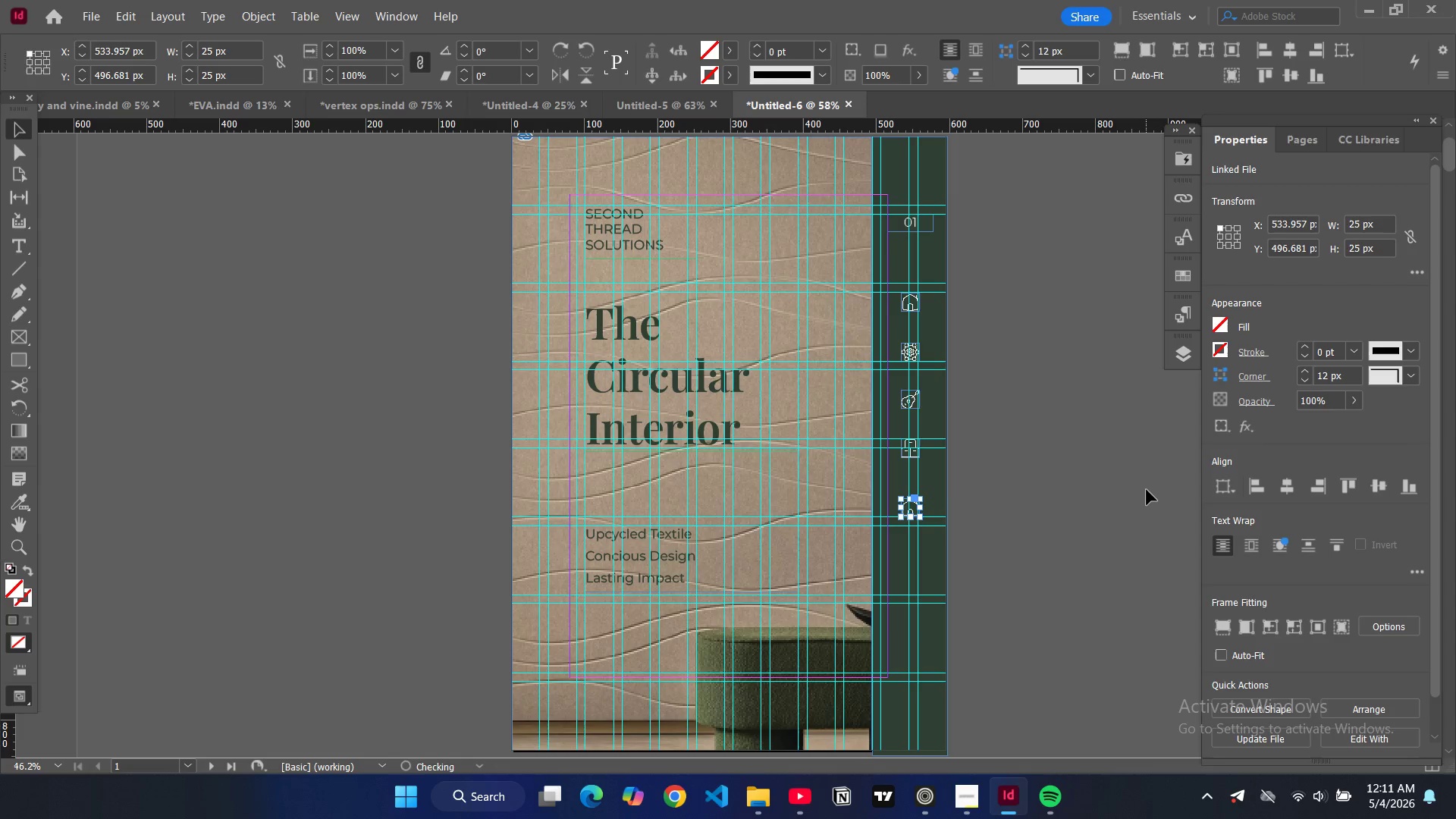 
left_click([1147, 490])
 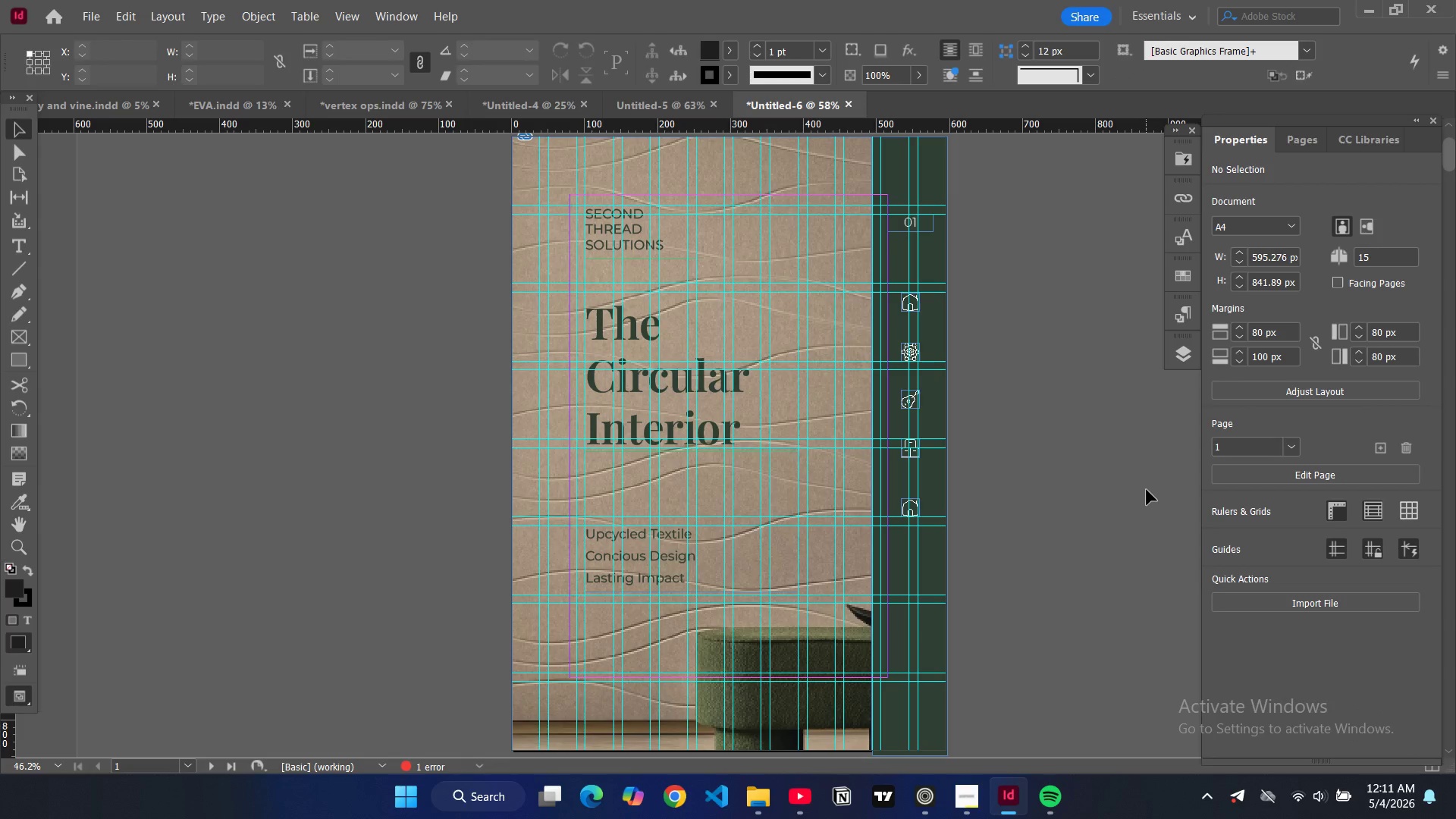 
key(W)
 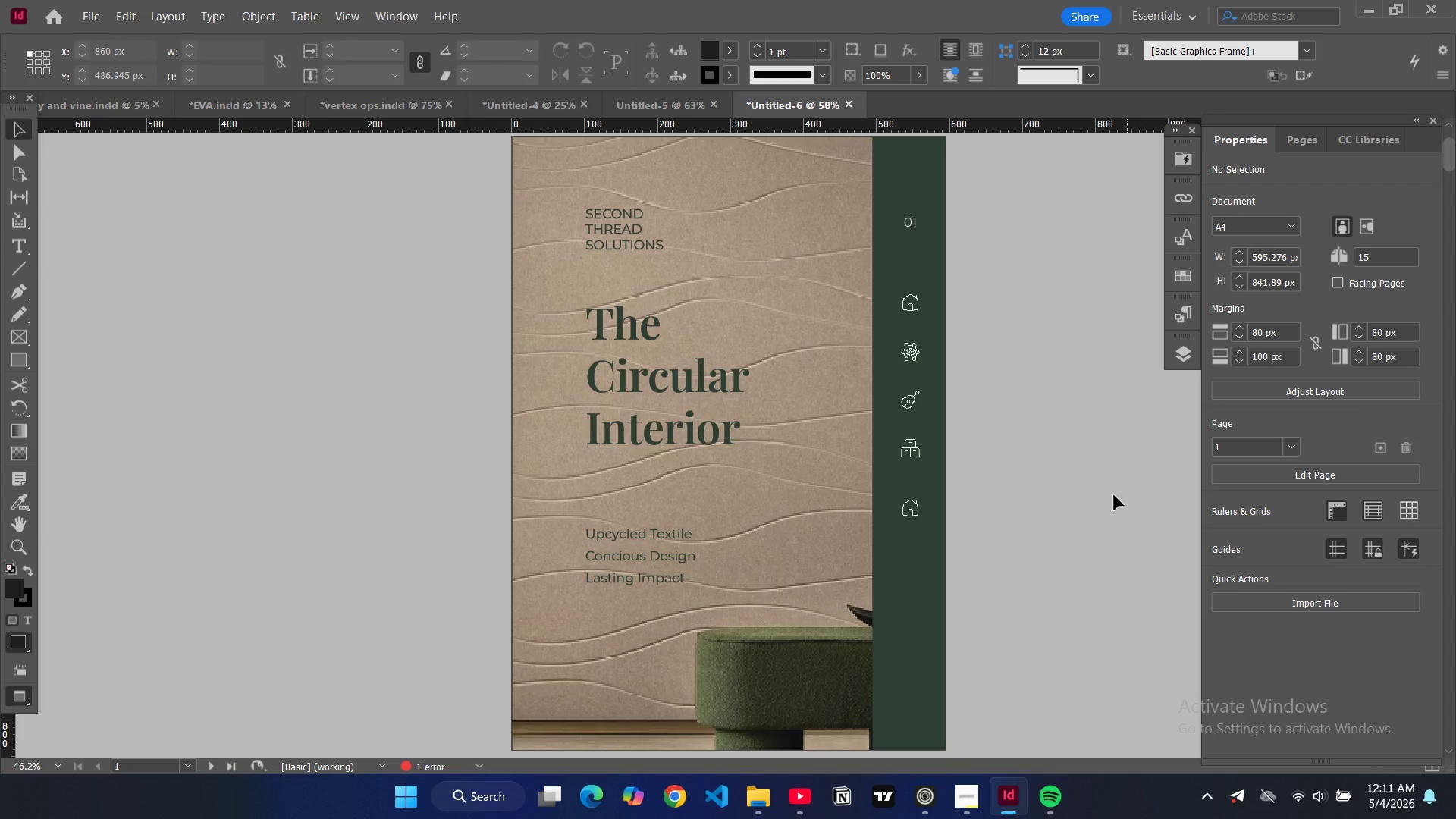 
key(W)
 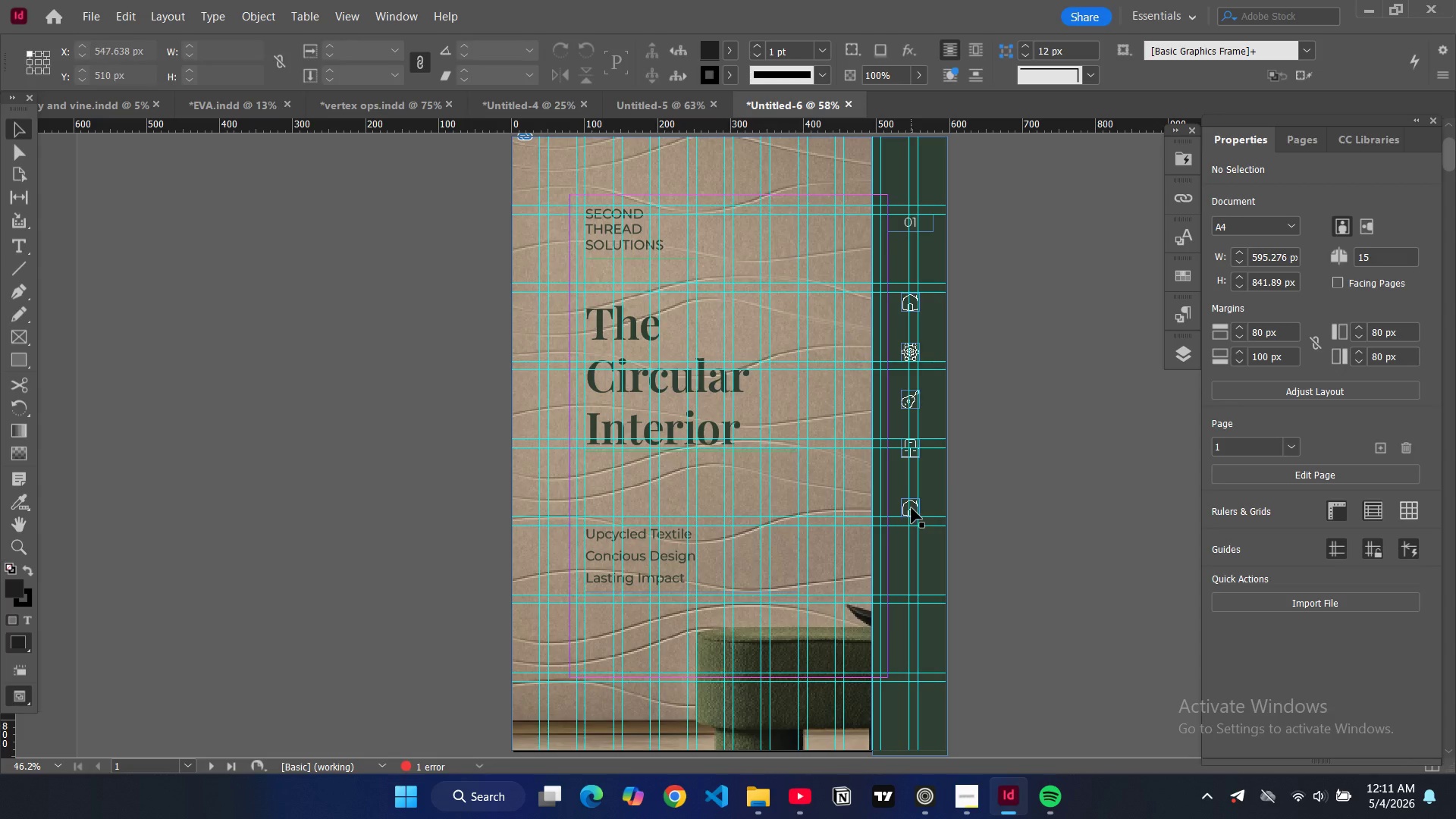 
left_click([912, 508])
 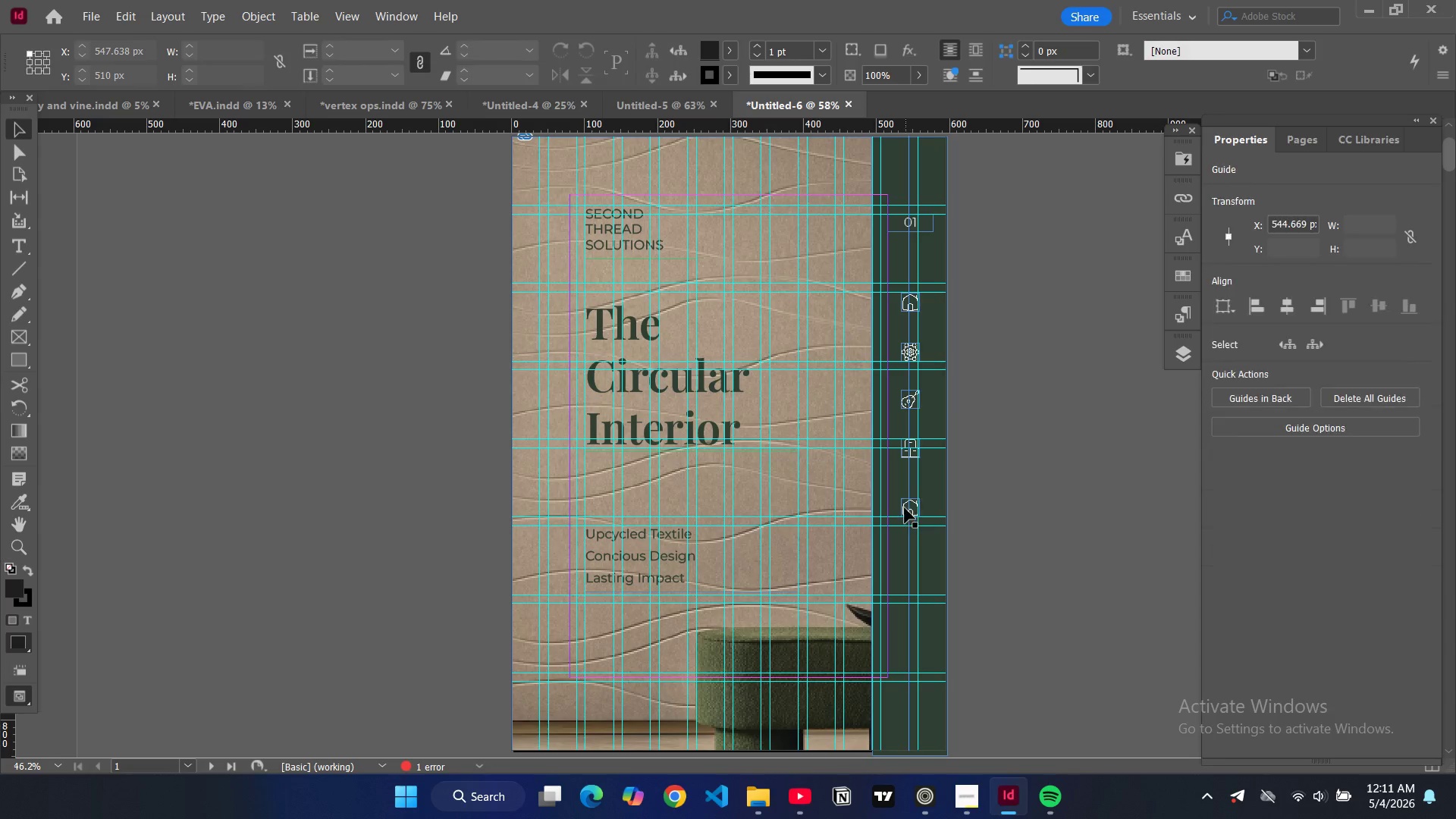 
left_click([905, 509])
 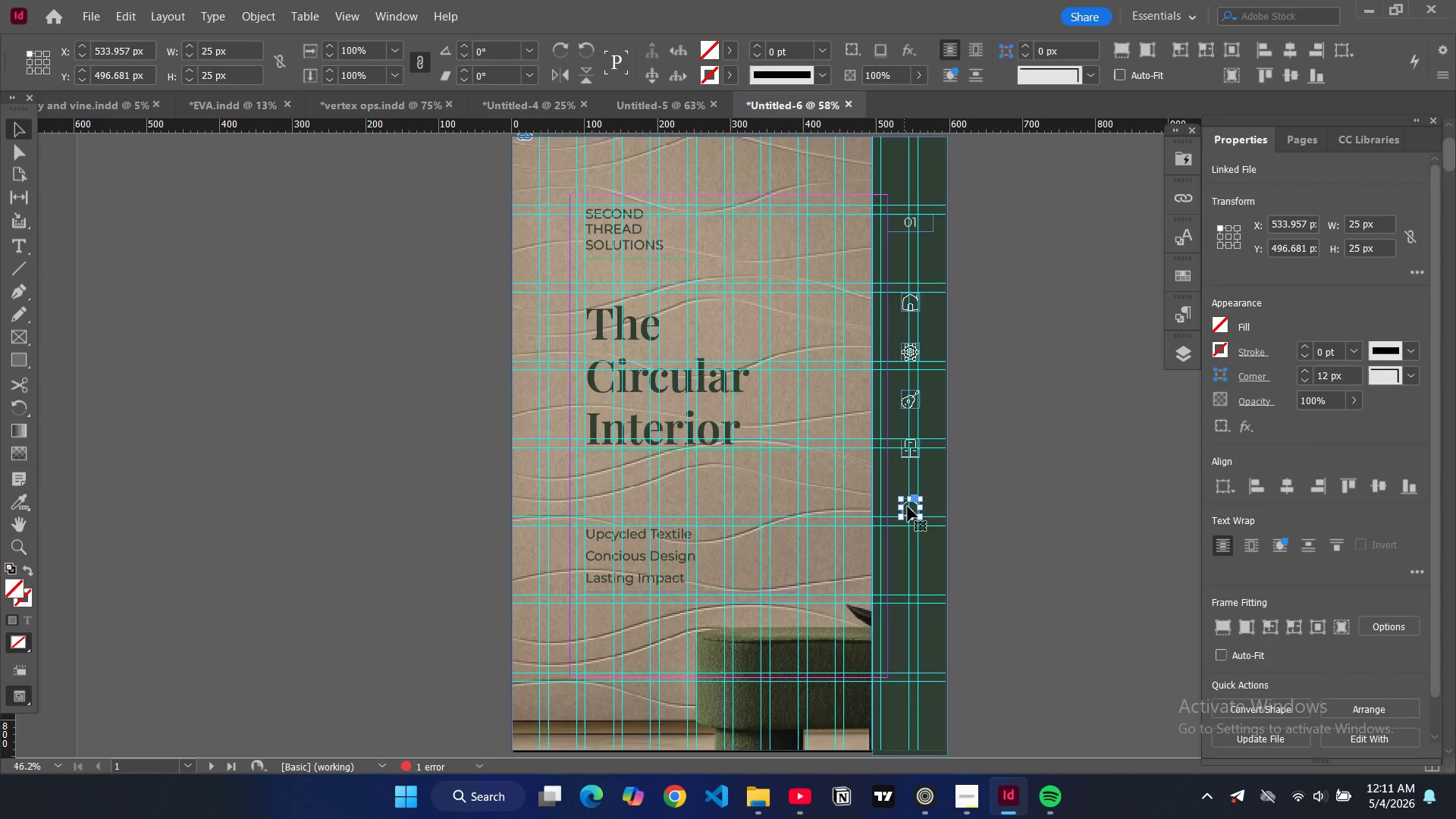 
left_click_drag(start_coordinate=[908, 507], to_coordinate=[910, 500])
 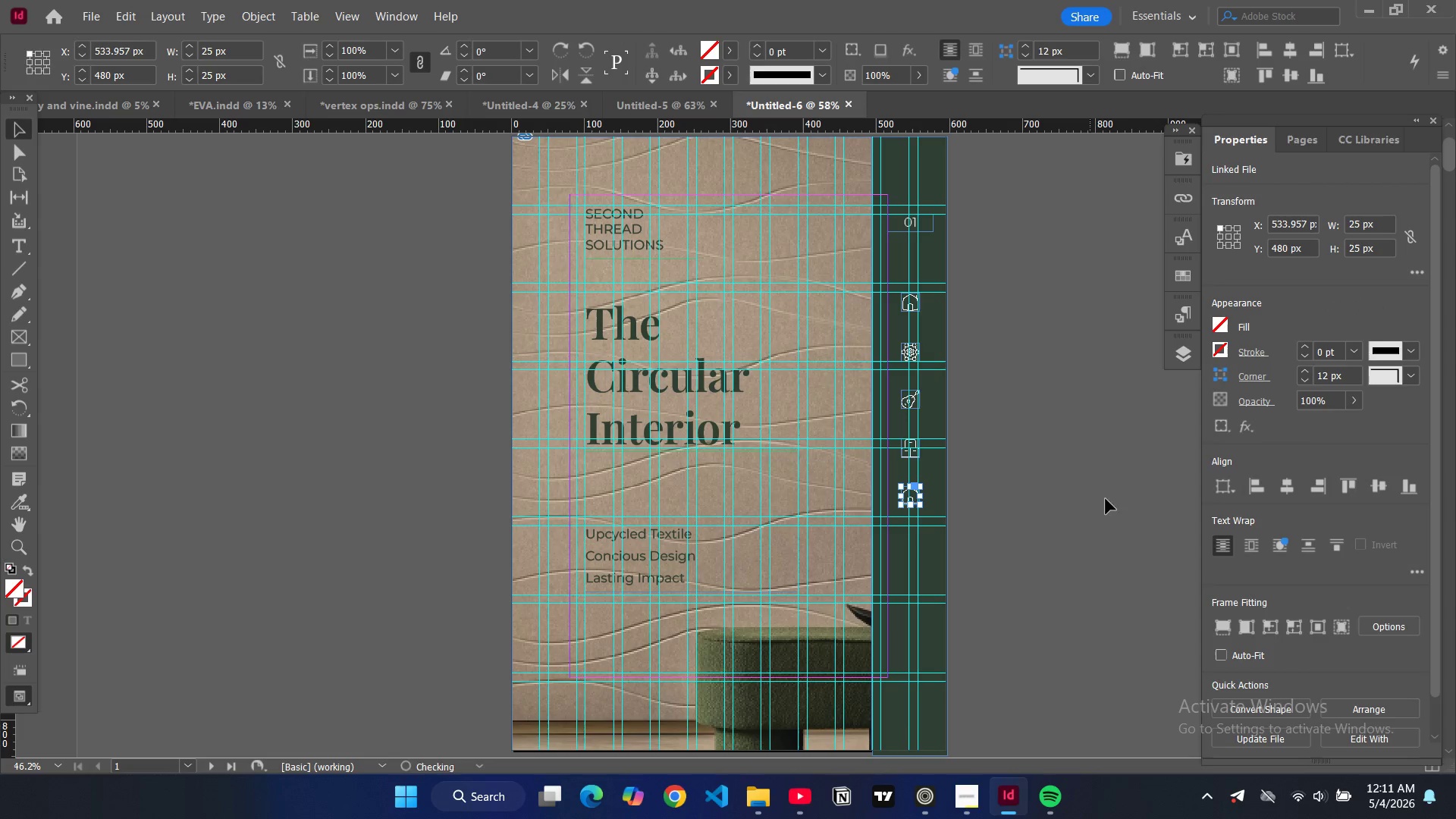 
key(Control+D)
 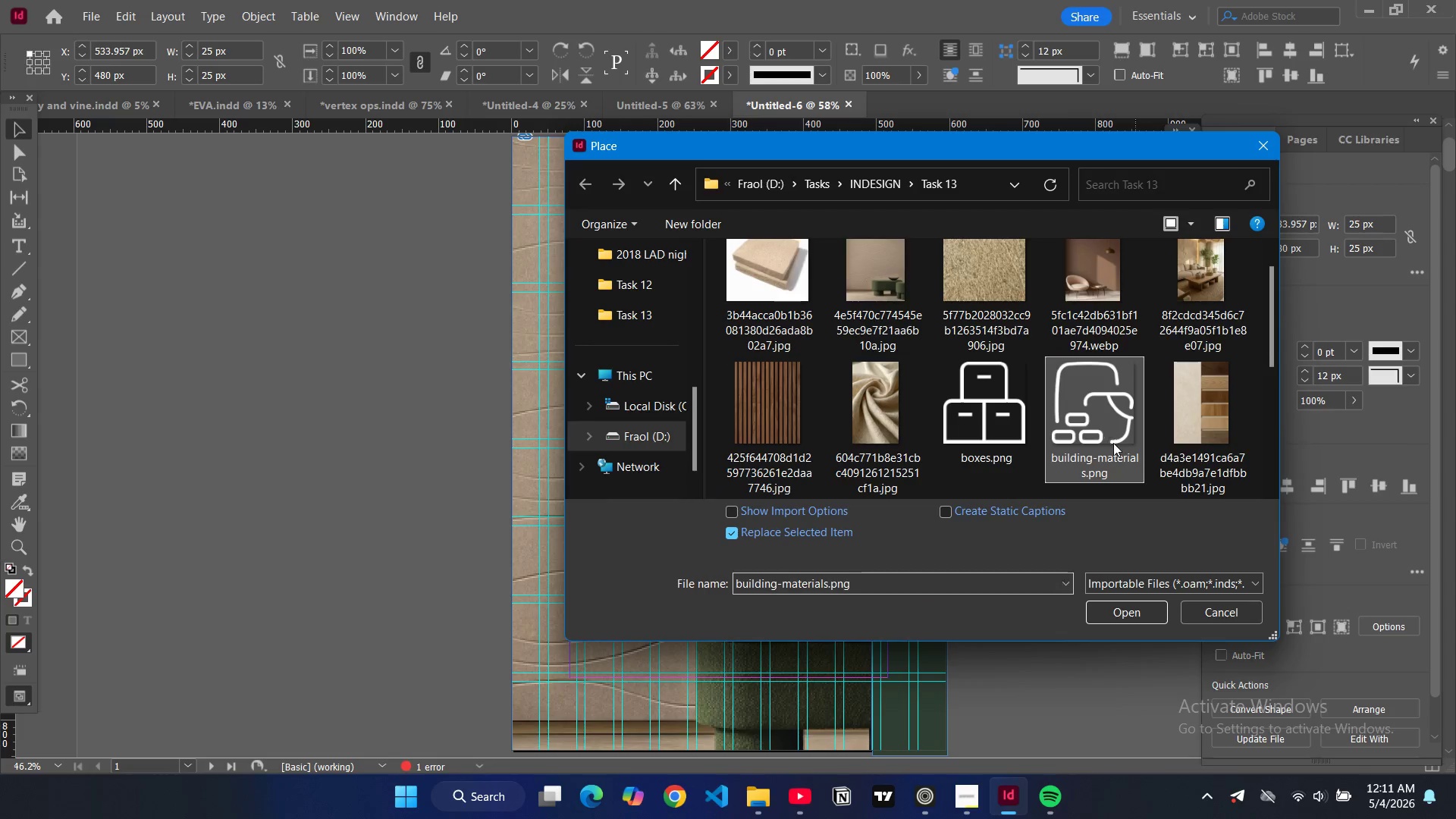 
left_click([1131, 615])
 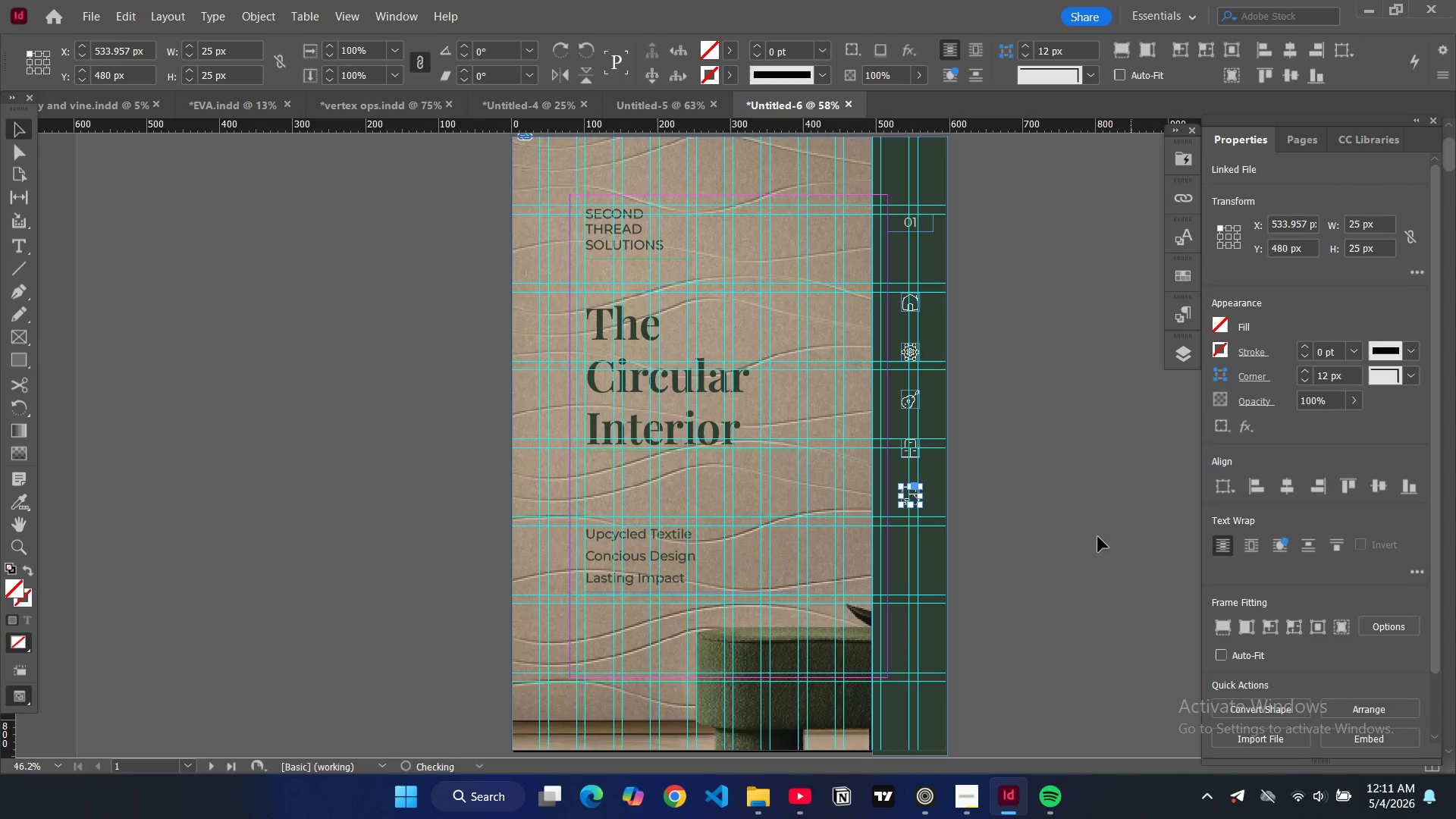 
left_click([1093, 507])
 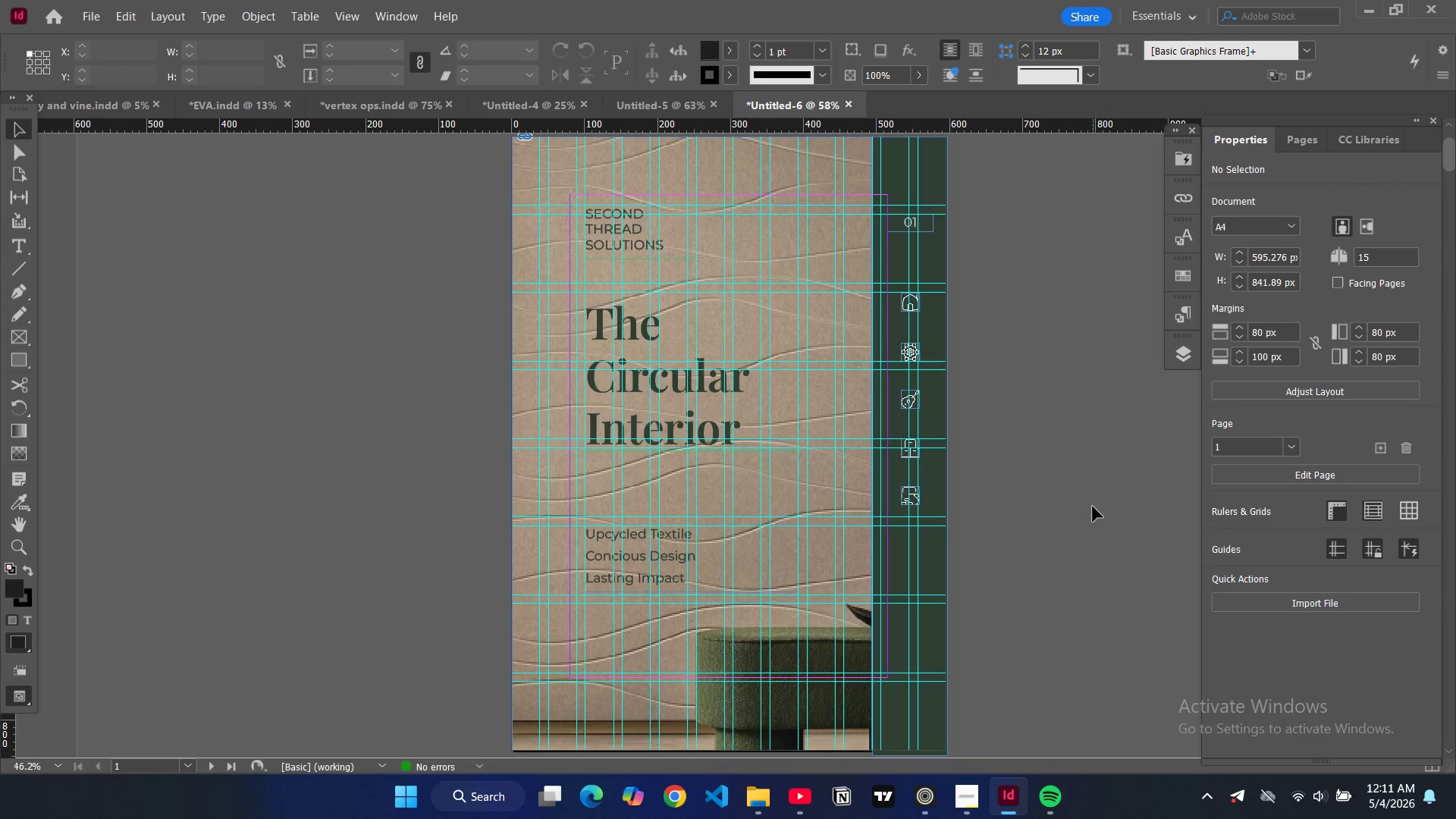 
type(ww)
 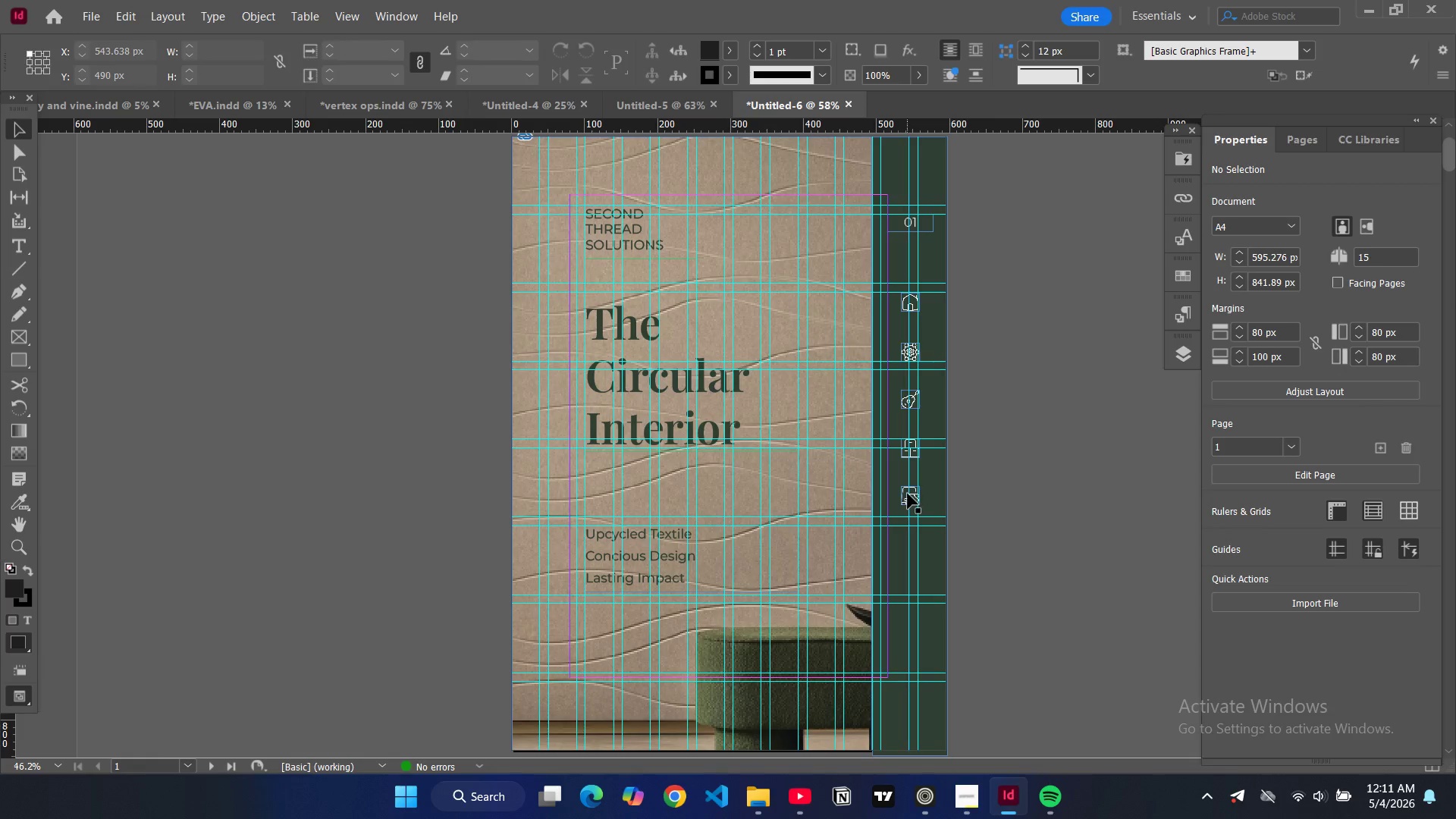 
key(Control+V)
 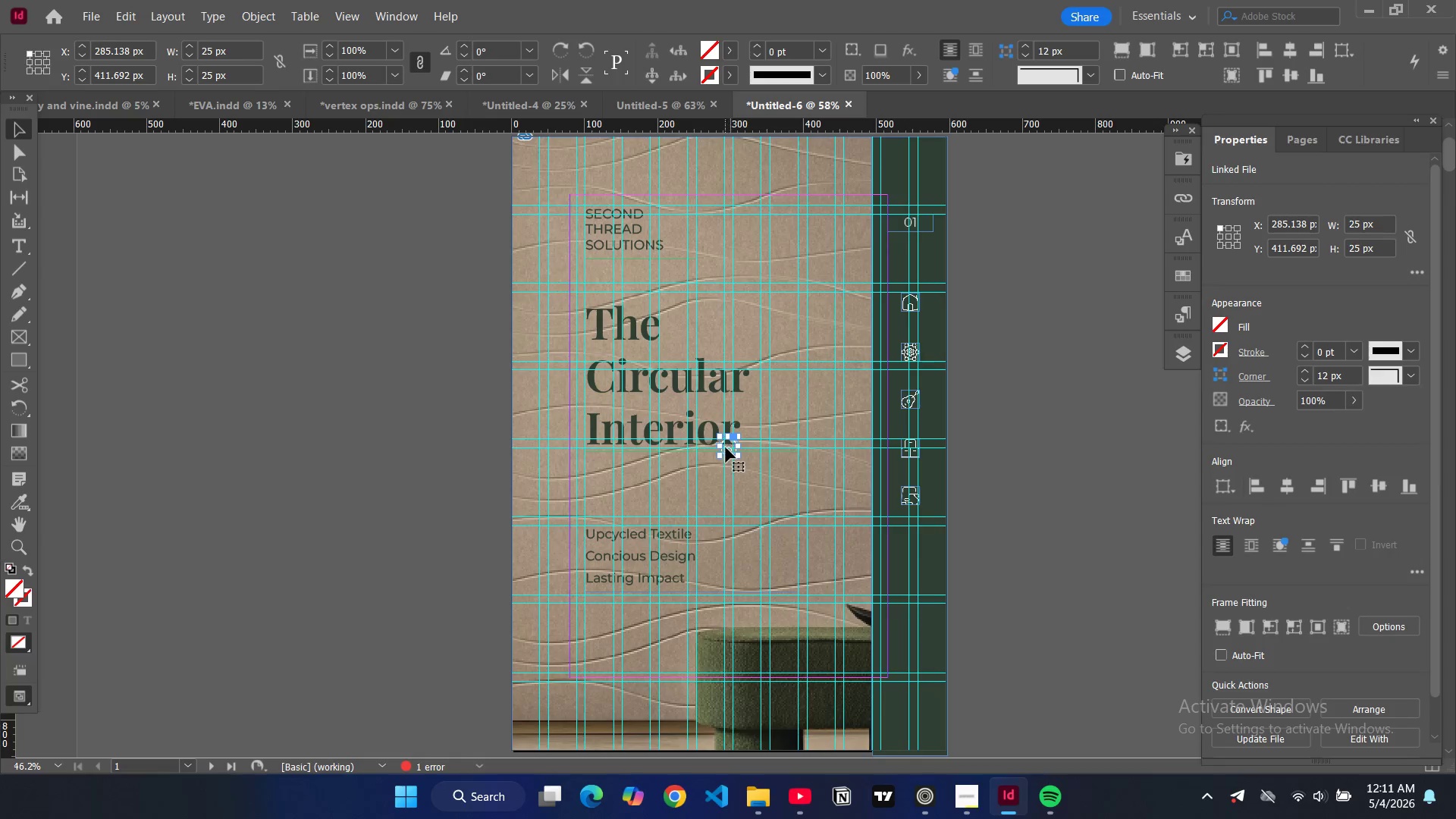 
left_click_drag(start_coordinate=[726, 447], to_coordinate=[911, 682])
 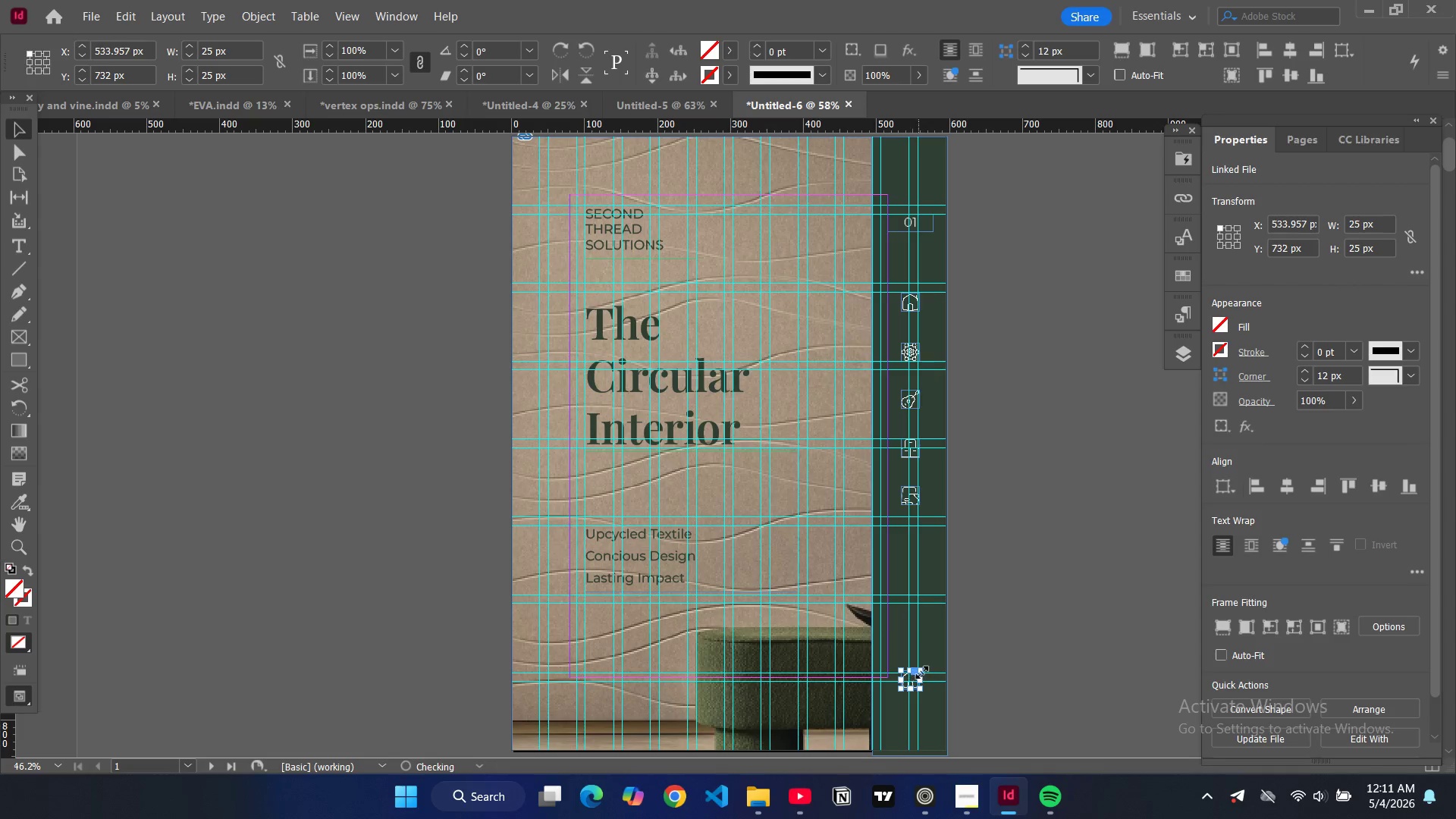 
key(Control+D)
 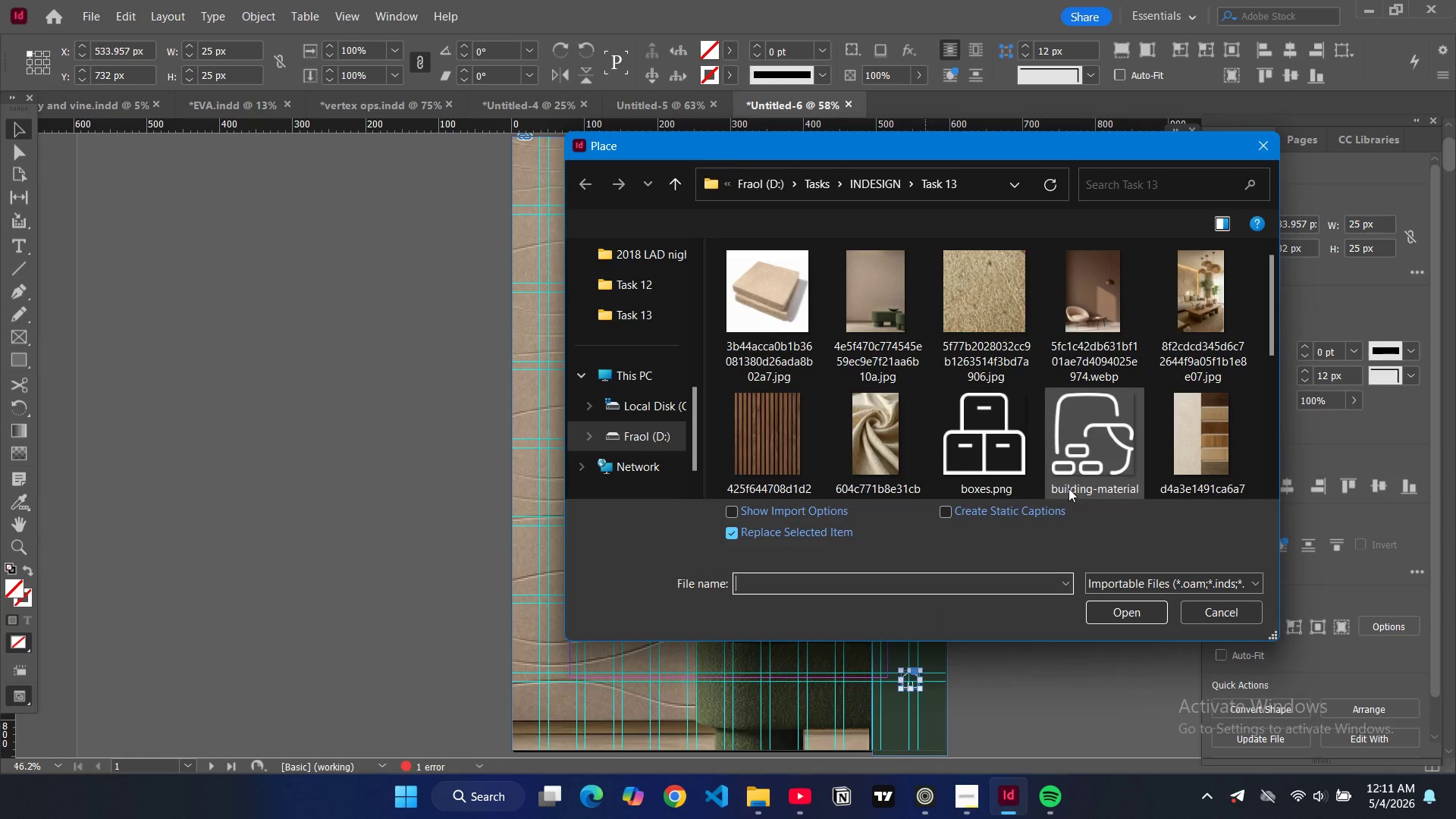 
scroll: coordinate [1017, 380], scroll_direction: down, amount: 5.0
 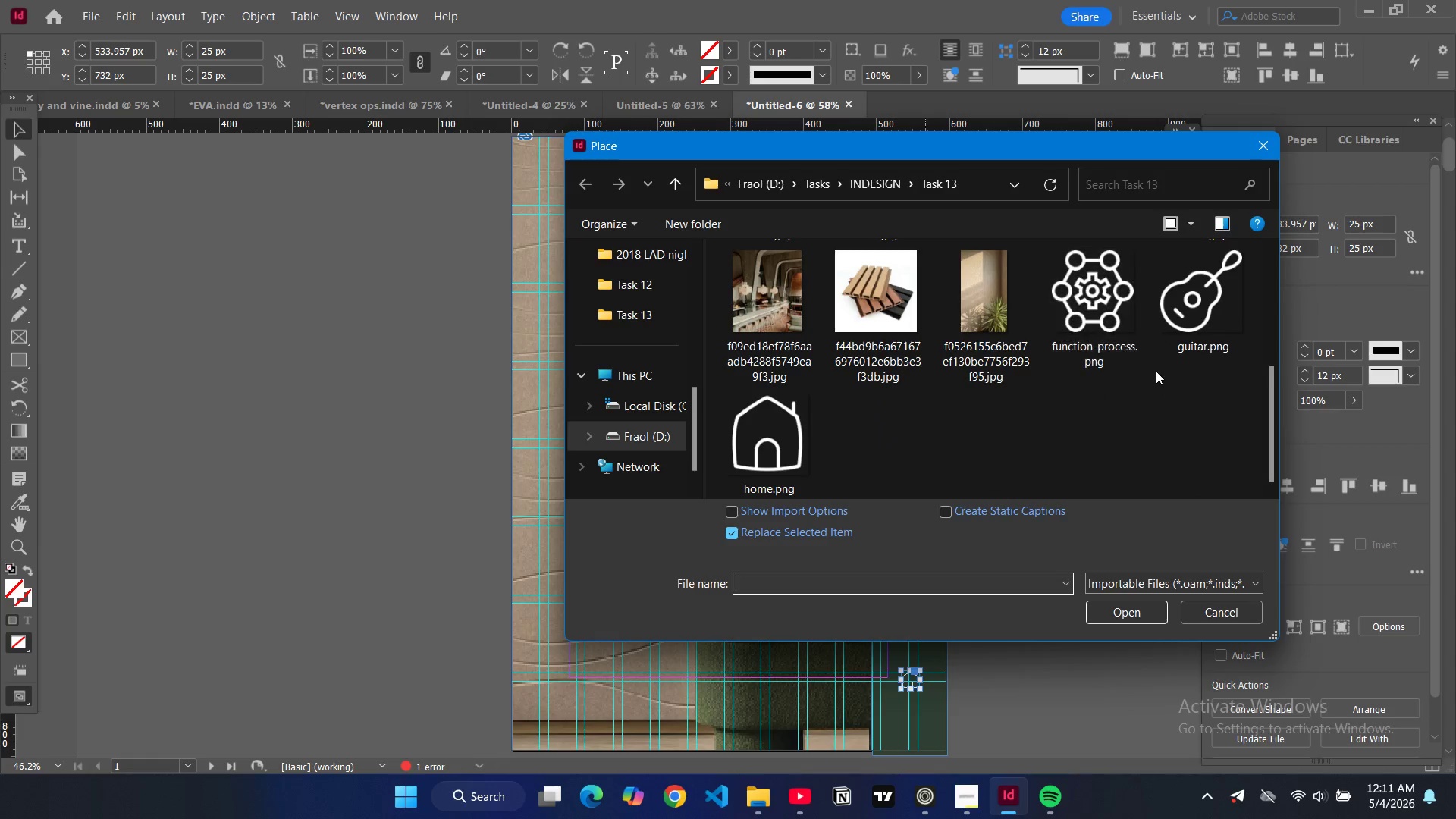 
scroll: coordinate [643, 333], scroll_direction: up, amount: 9.0
 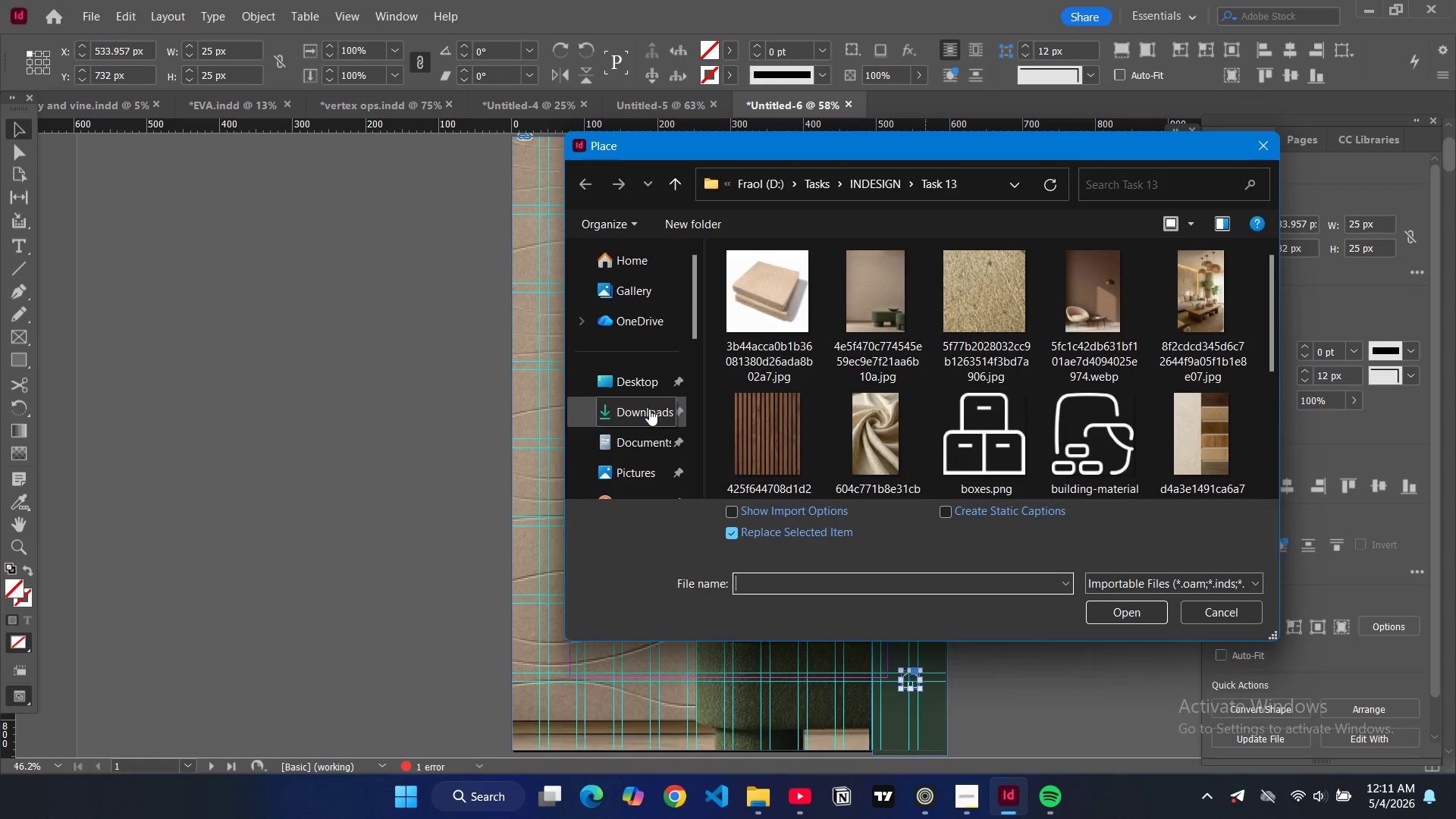 
left_click([648, 410])
 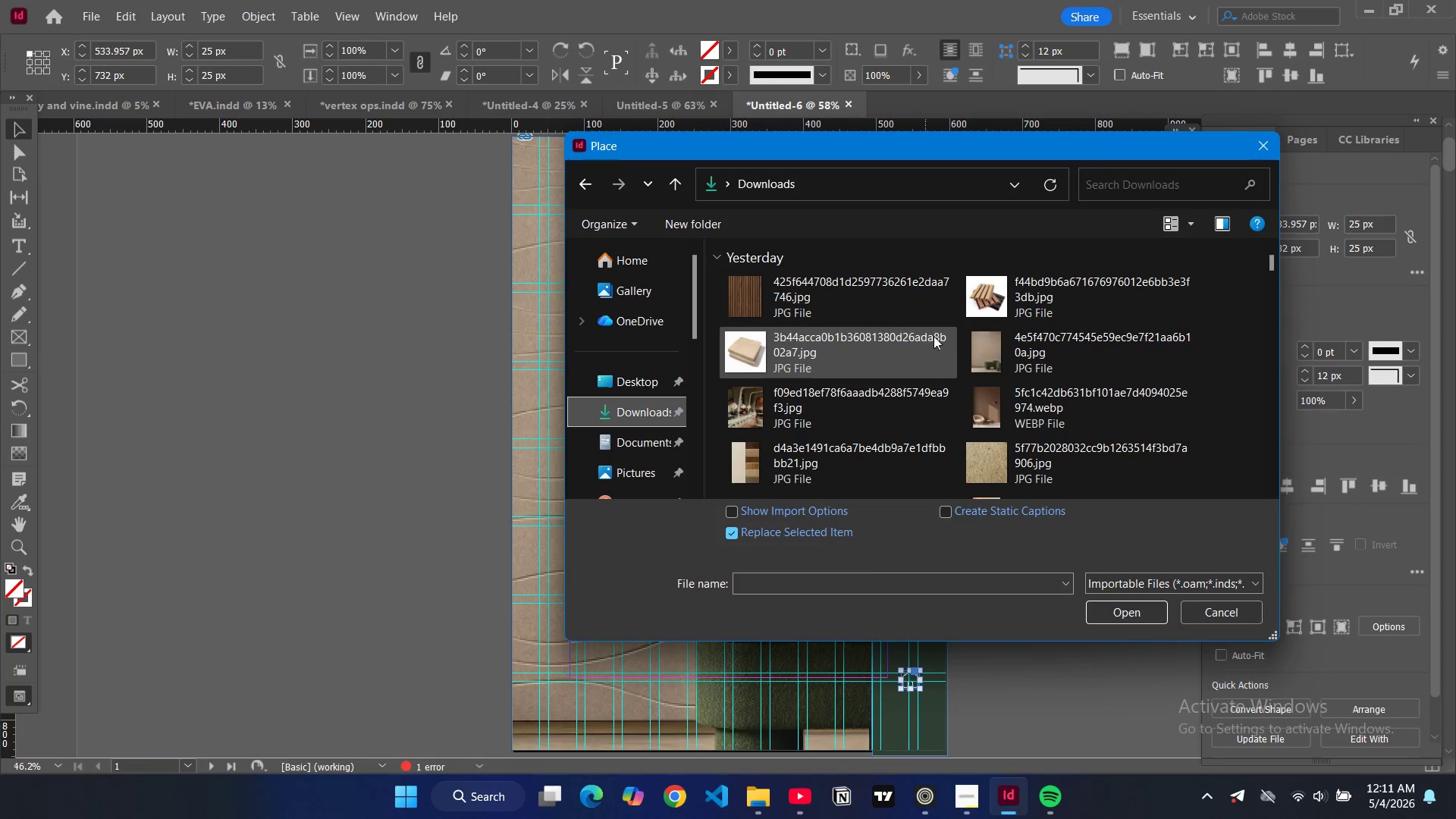 
scroll: coordinate [949, 337], scroll_direction: down, amount: 2.0
 